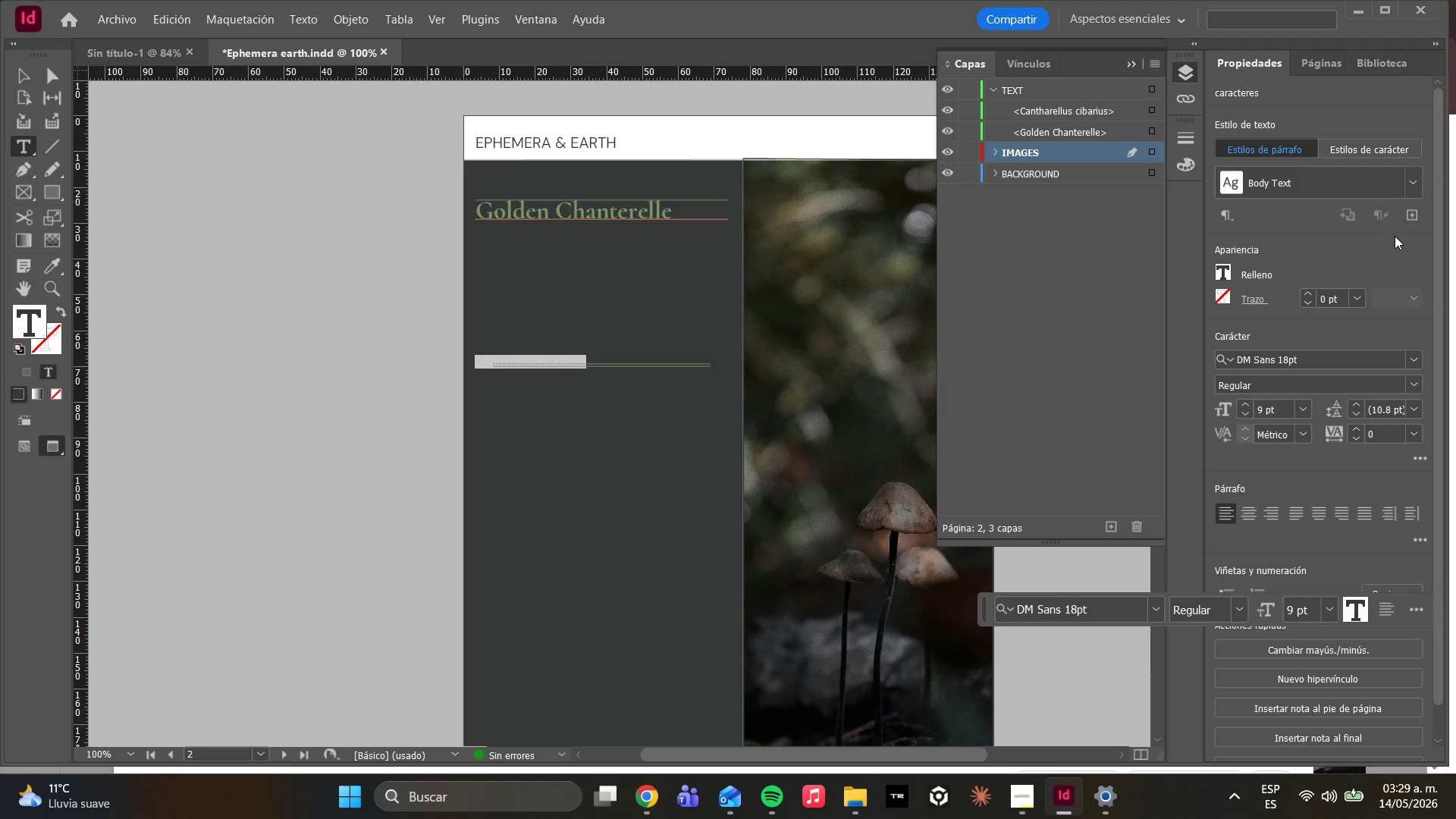 
left_click([1419, 181])
 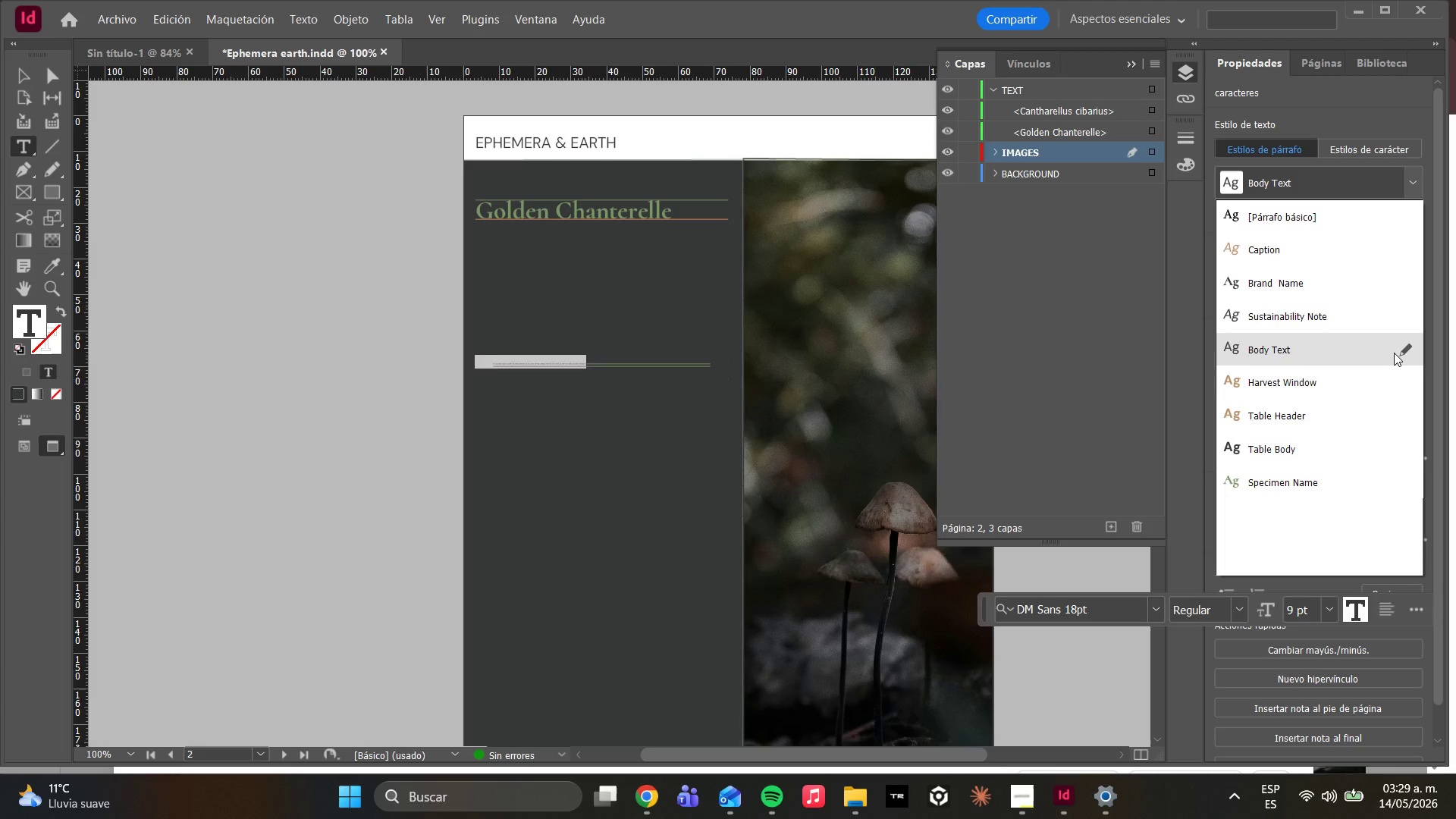 
left_click([1398, 352])
 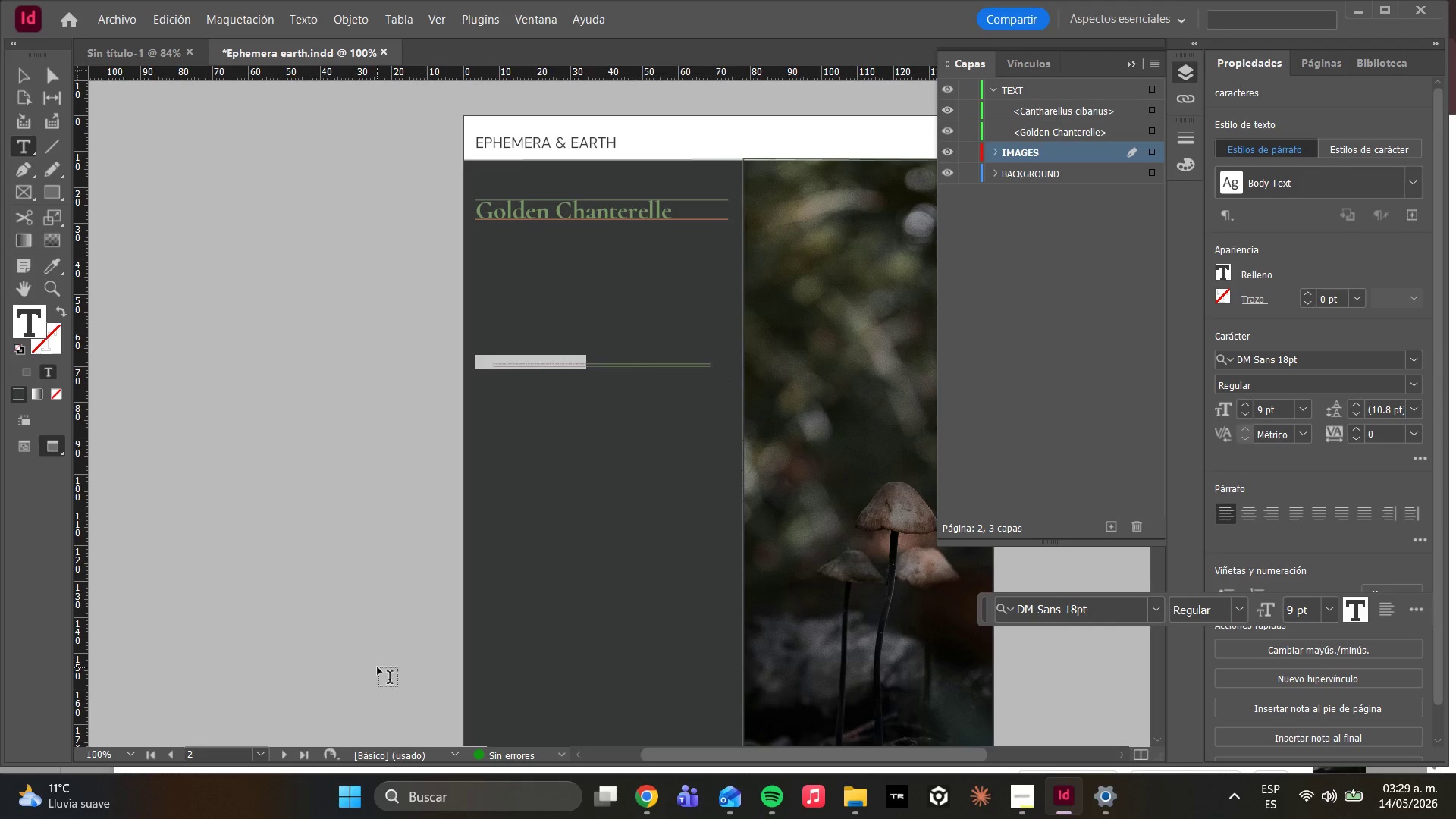 
wait(17.84)
 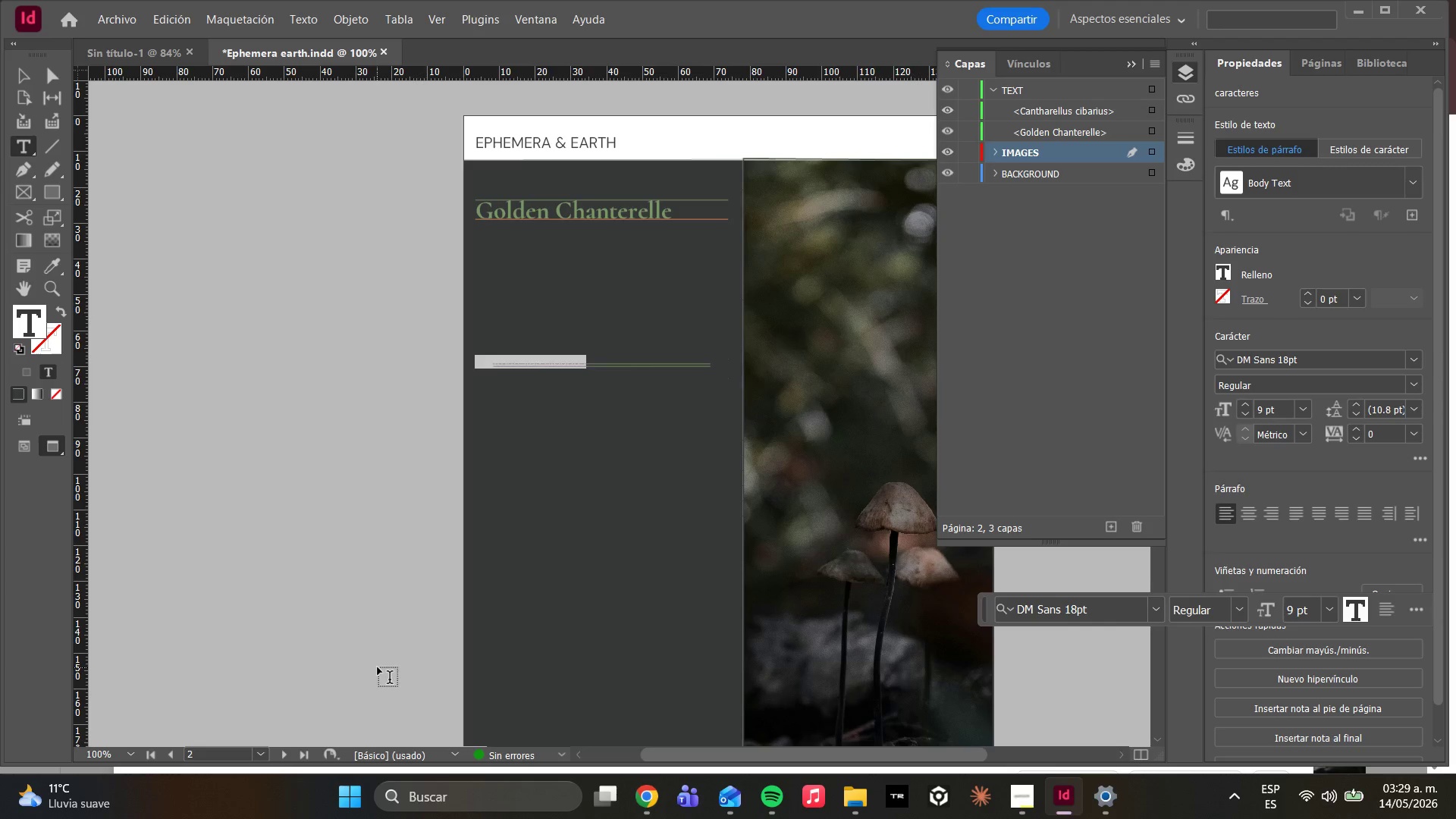 
left_click_drag(start_coordinate=[377, 667], to_coordinate=[321, 783])
 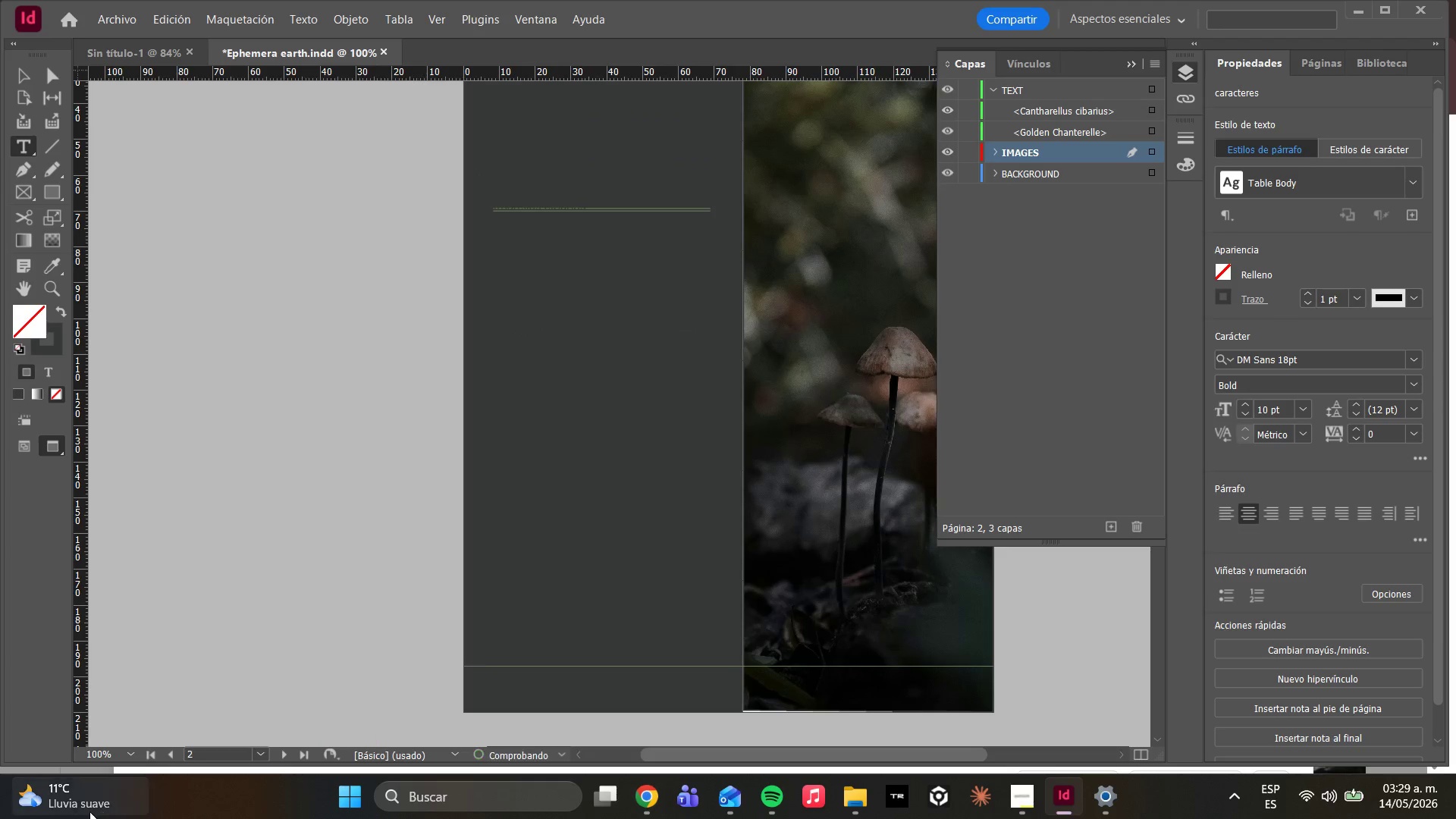 
mouse_move([71, 811])
 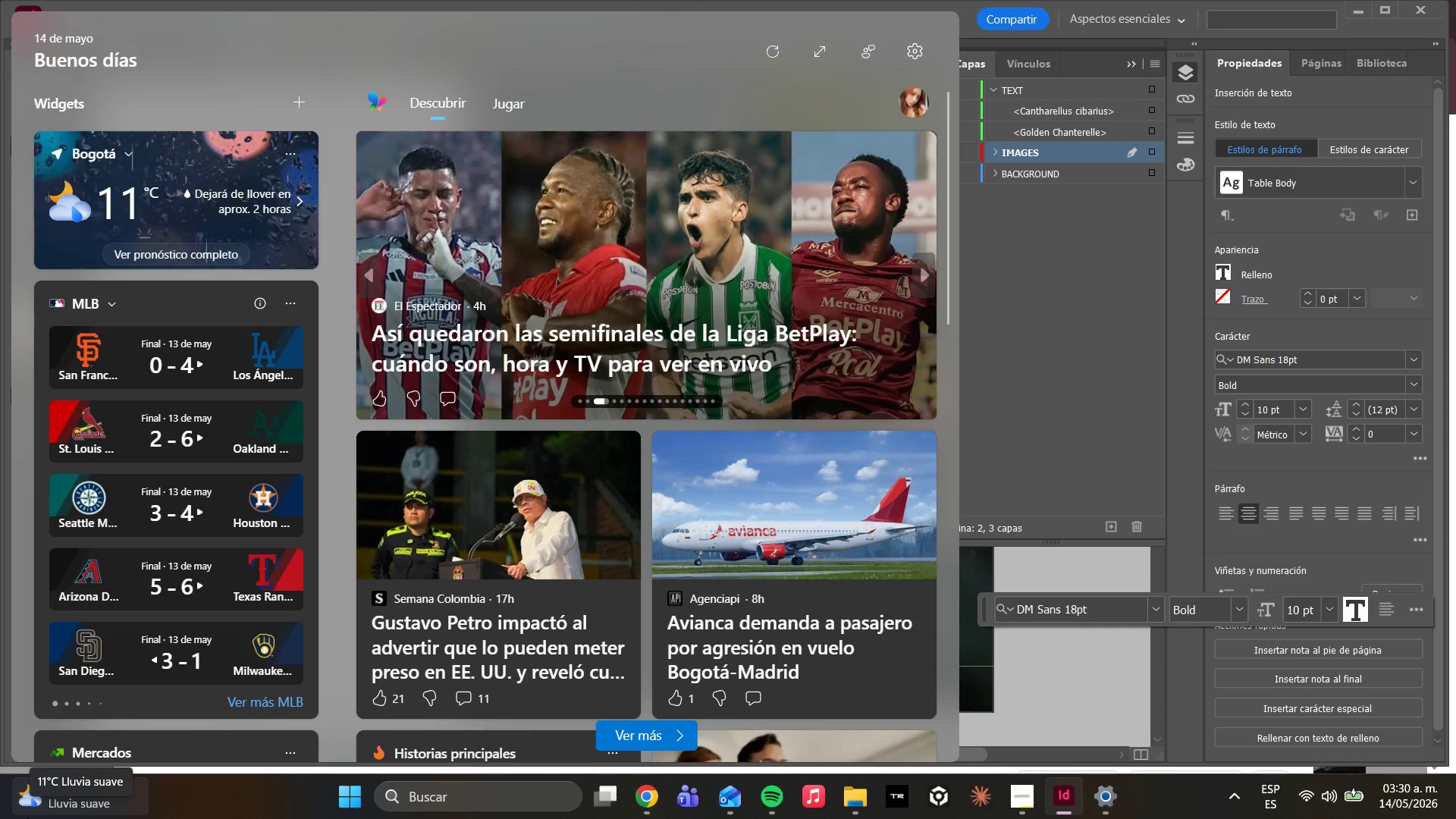 
wait(15.46)
 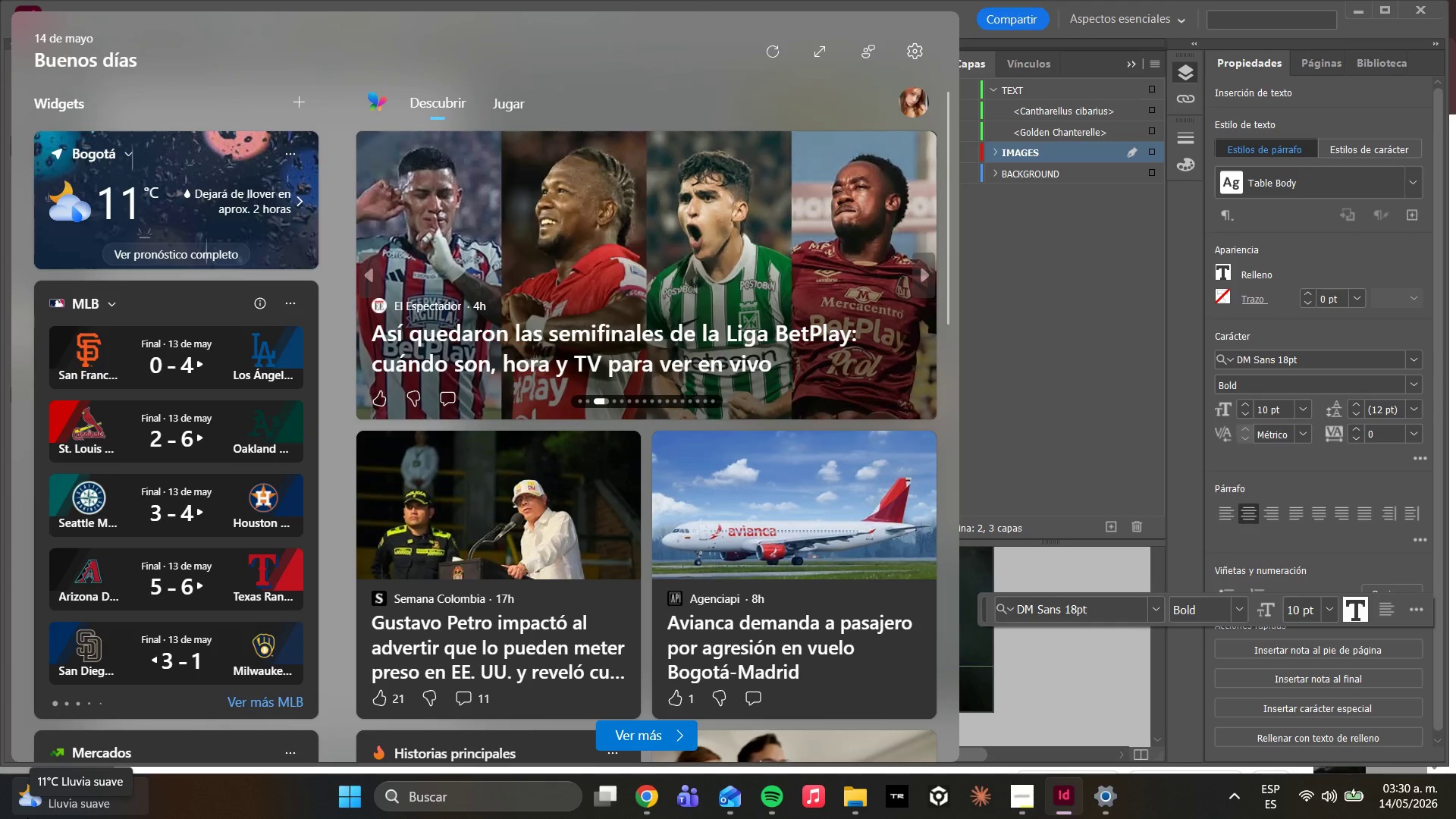 
scroll: coordinate [644, 240], scroll_direction: up, amount: 5.0
 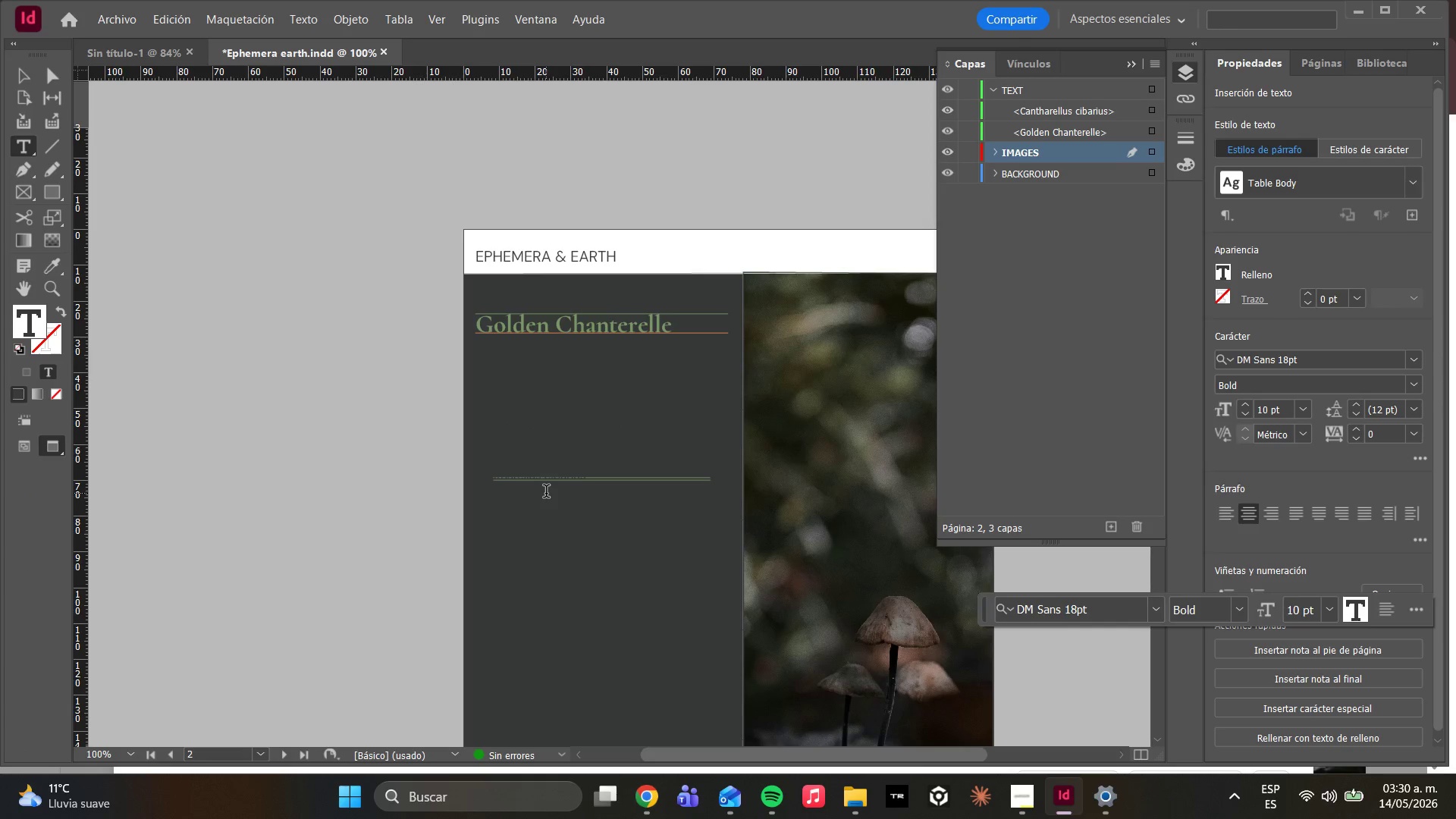 
key(Control+A)
 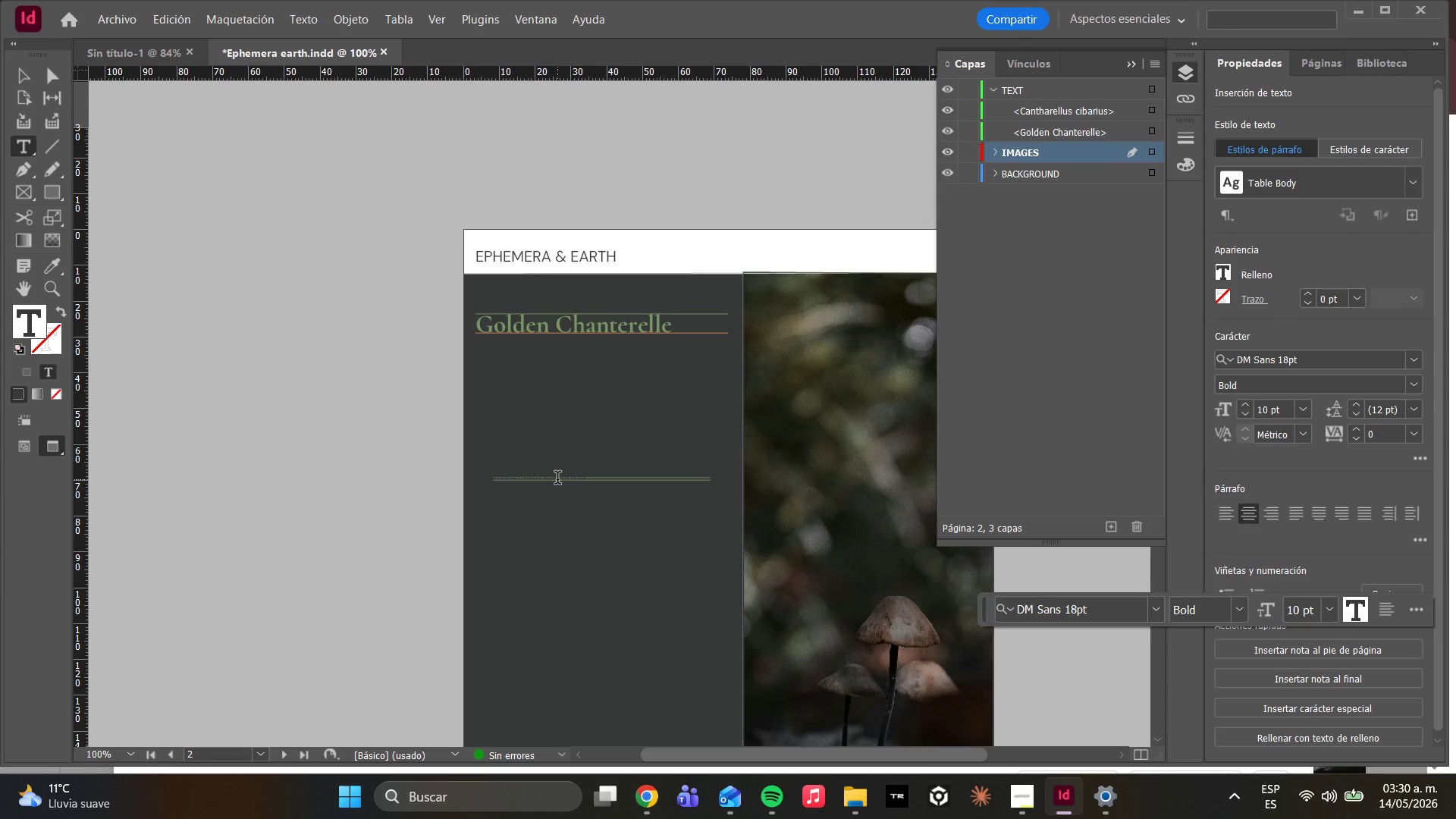 
double_click([558, 479])
 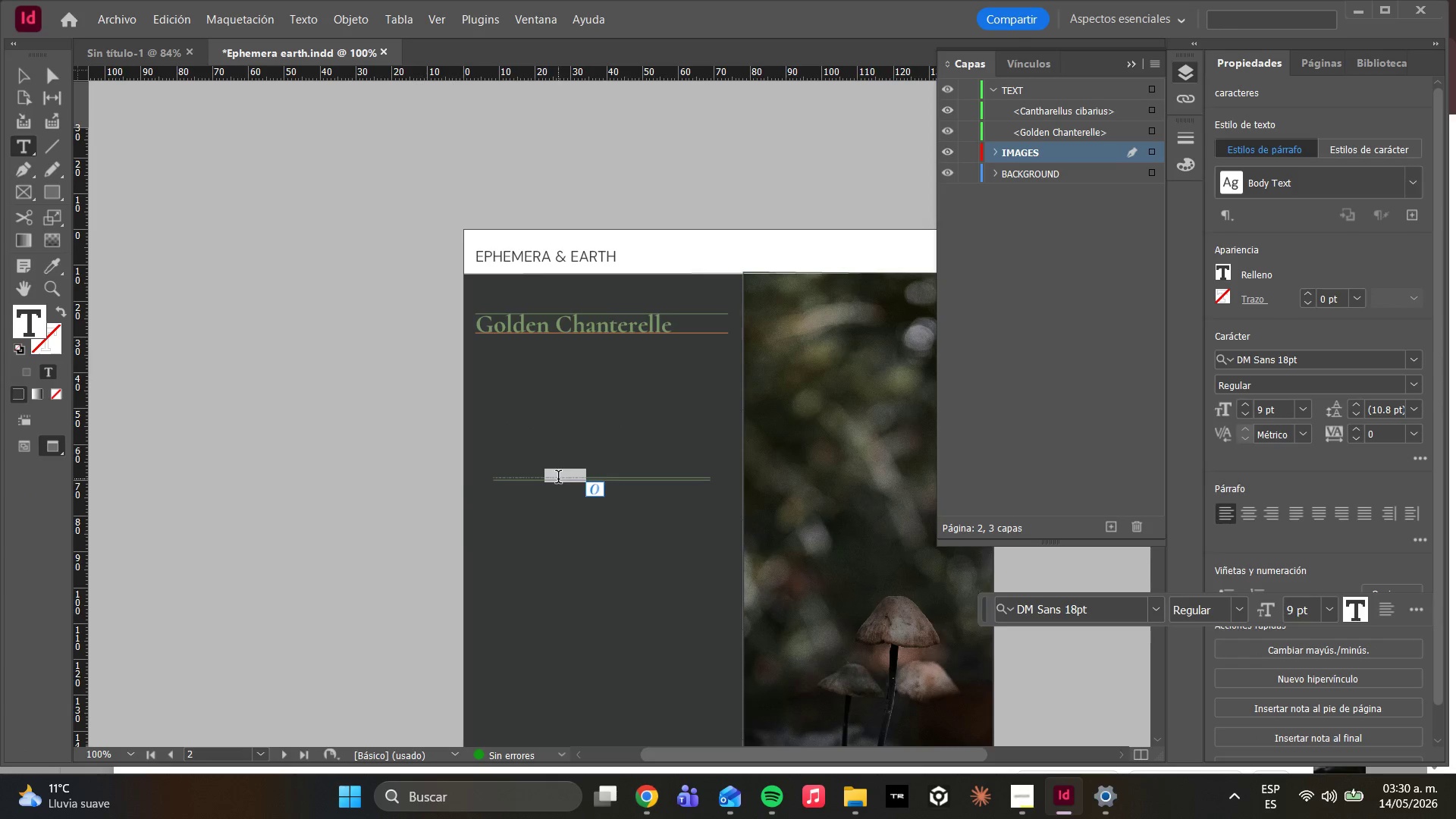 
key(Control+A)
 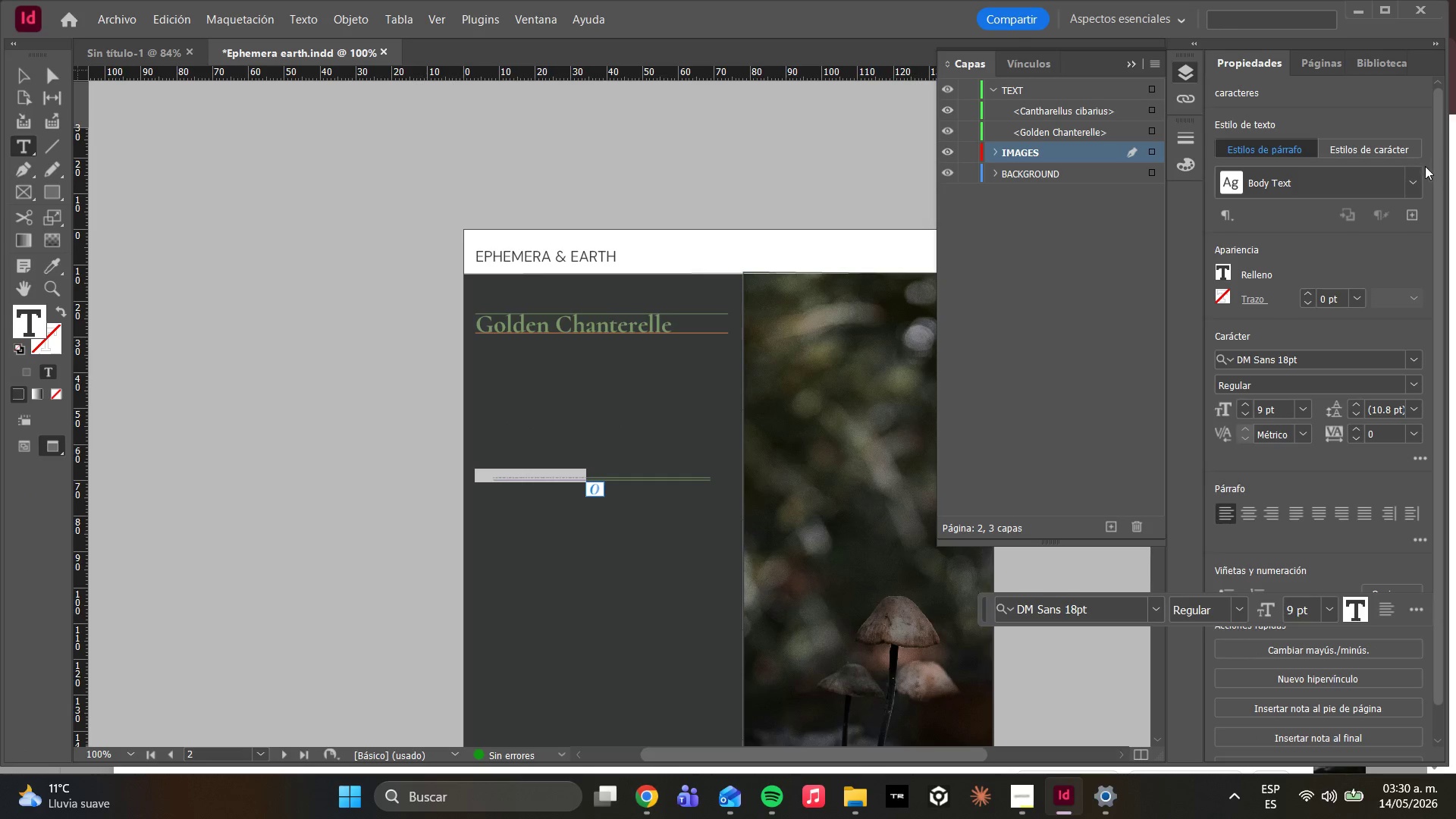 
left_click([1419, 183])
 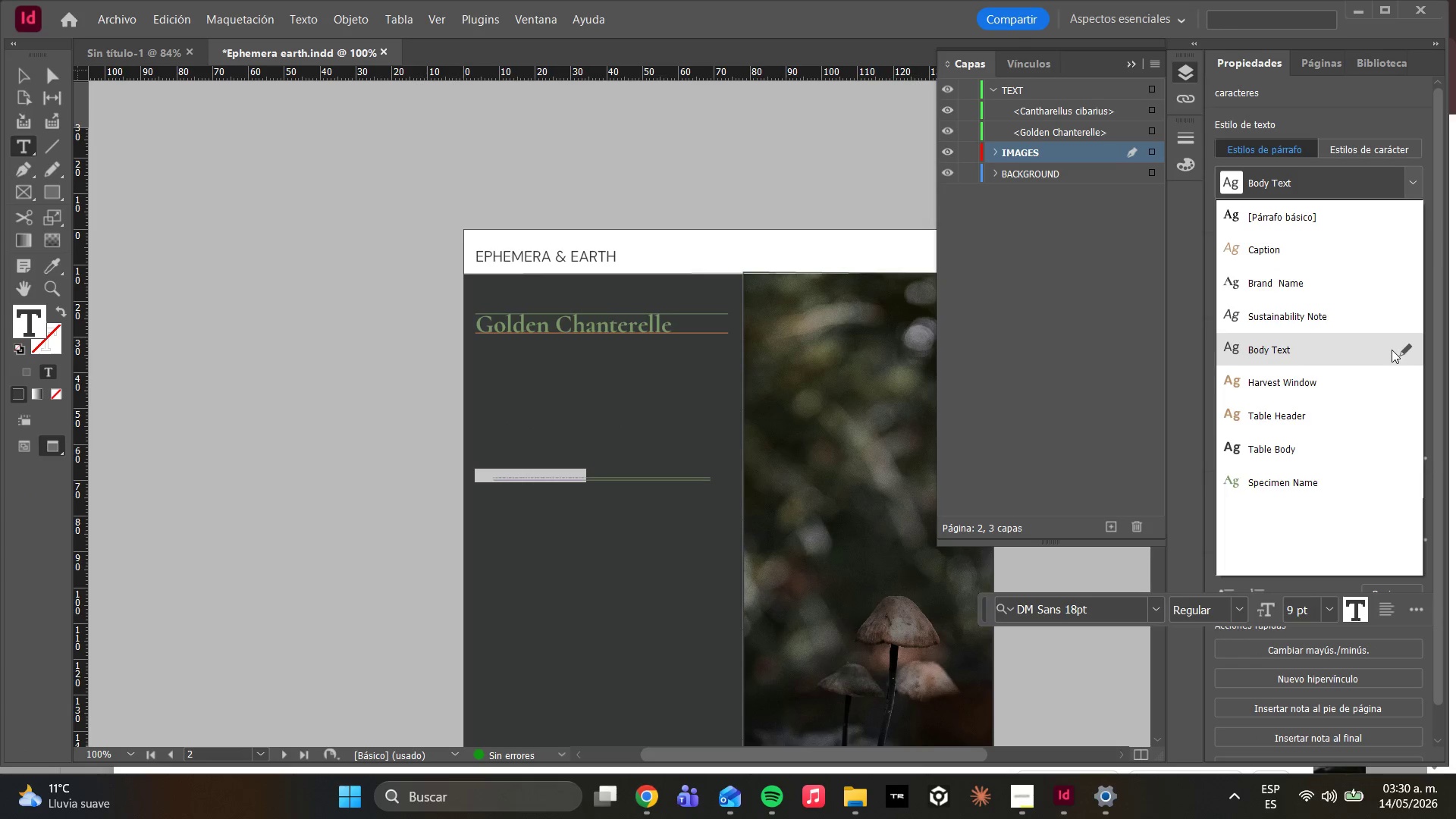 
left_click([1407, 352])
 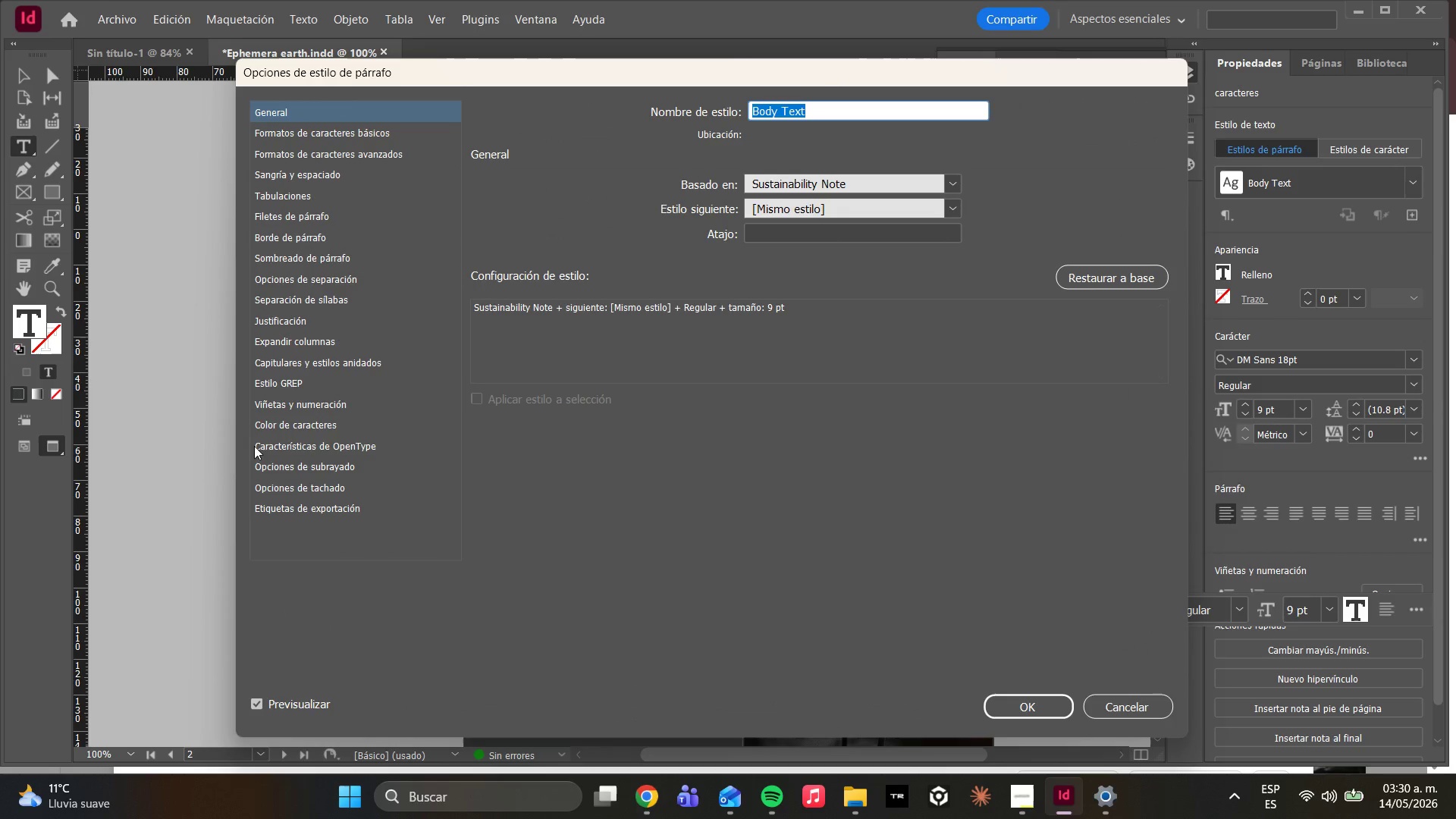 
left_click([306, 418])
 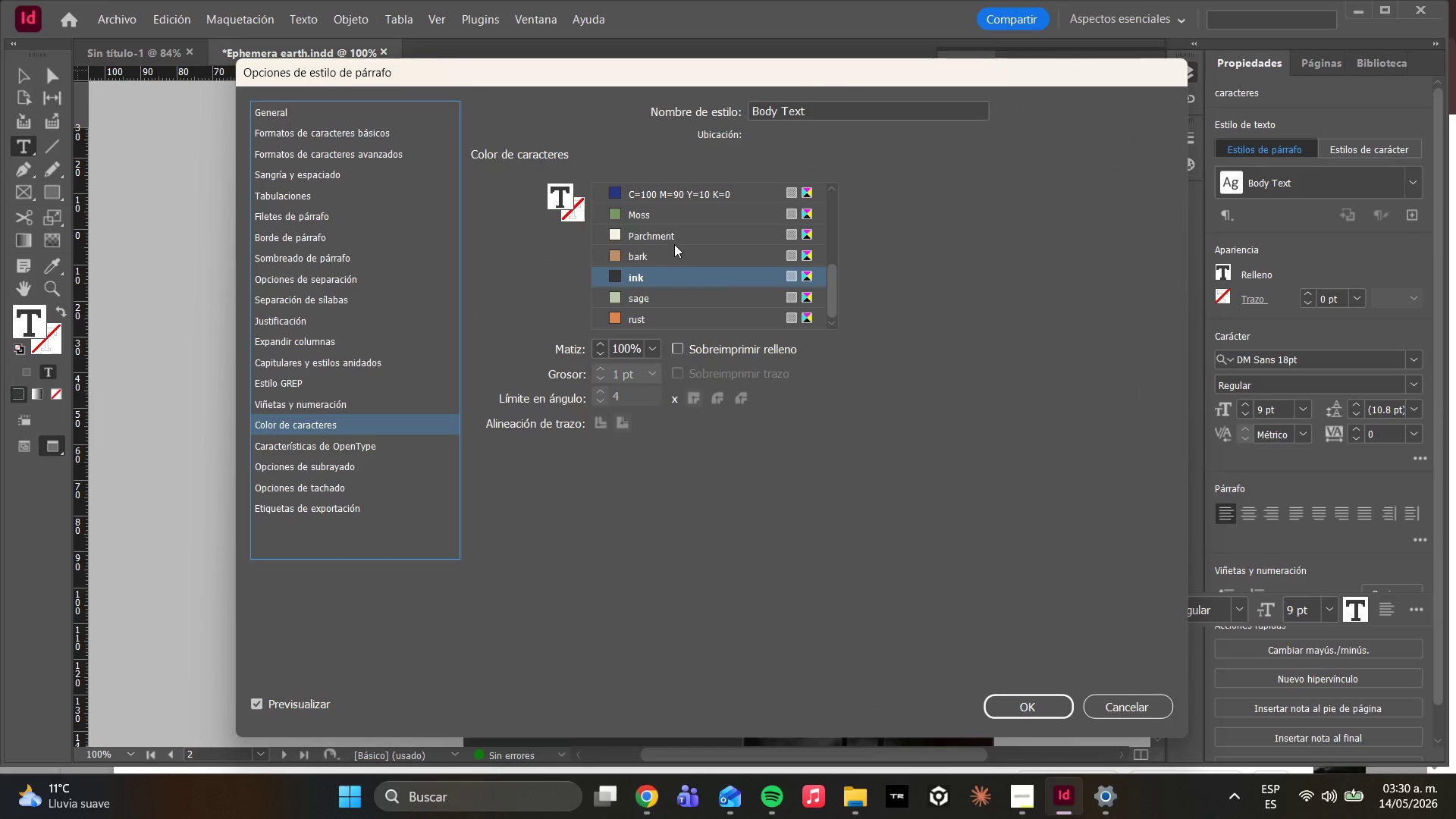 
left_click([681, 236])
 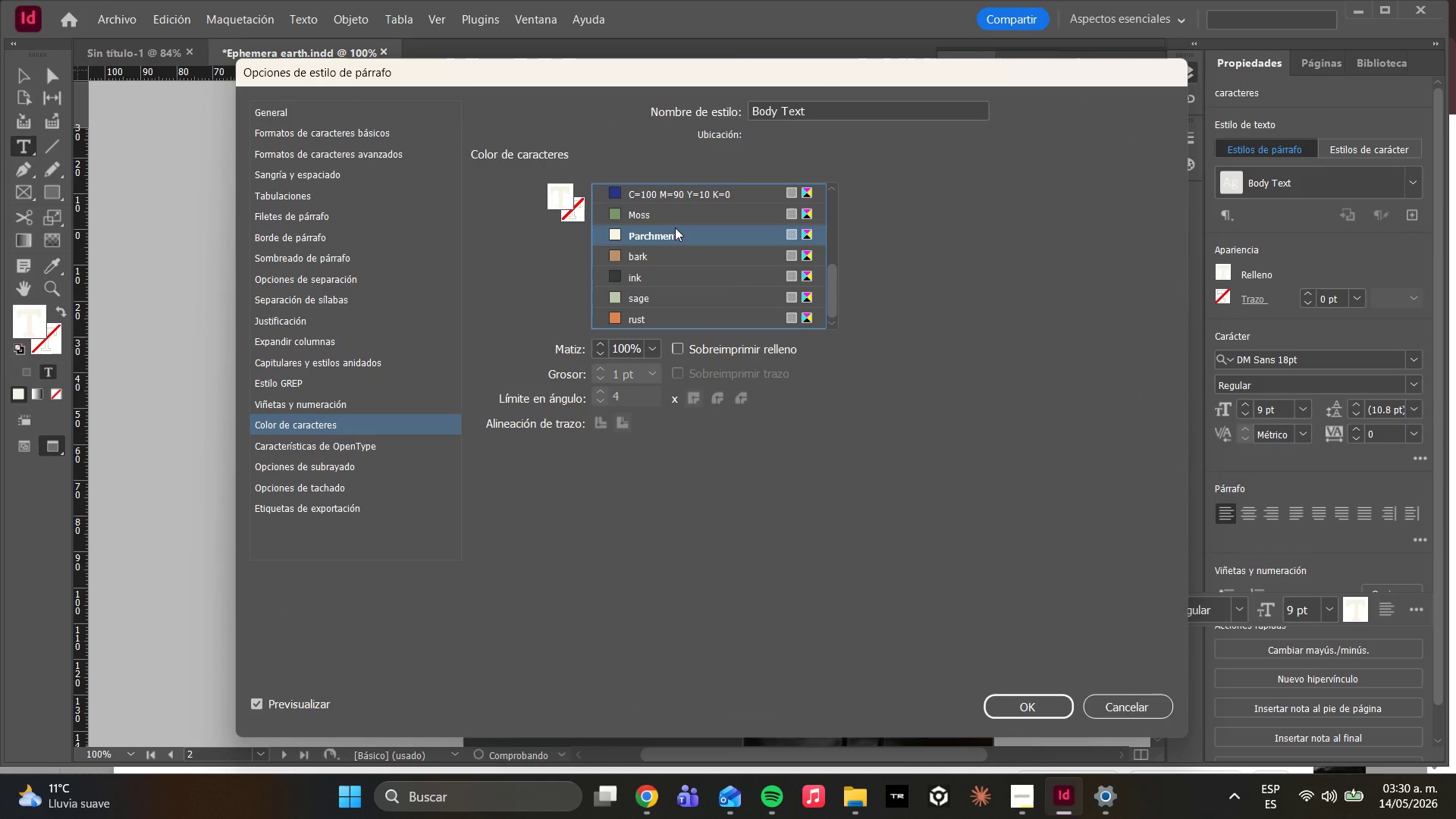 
left_click([675, 228])
 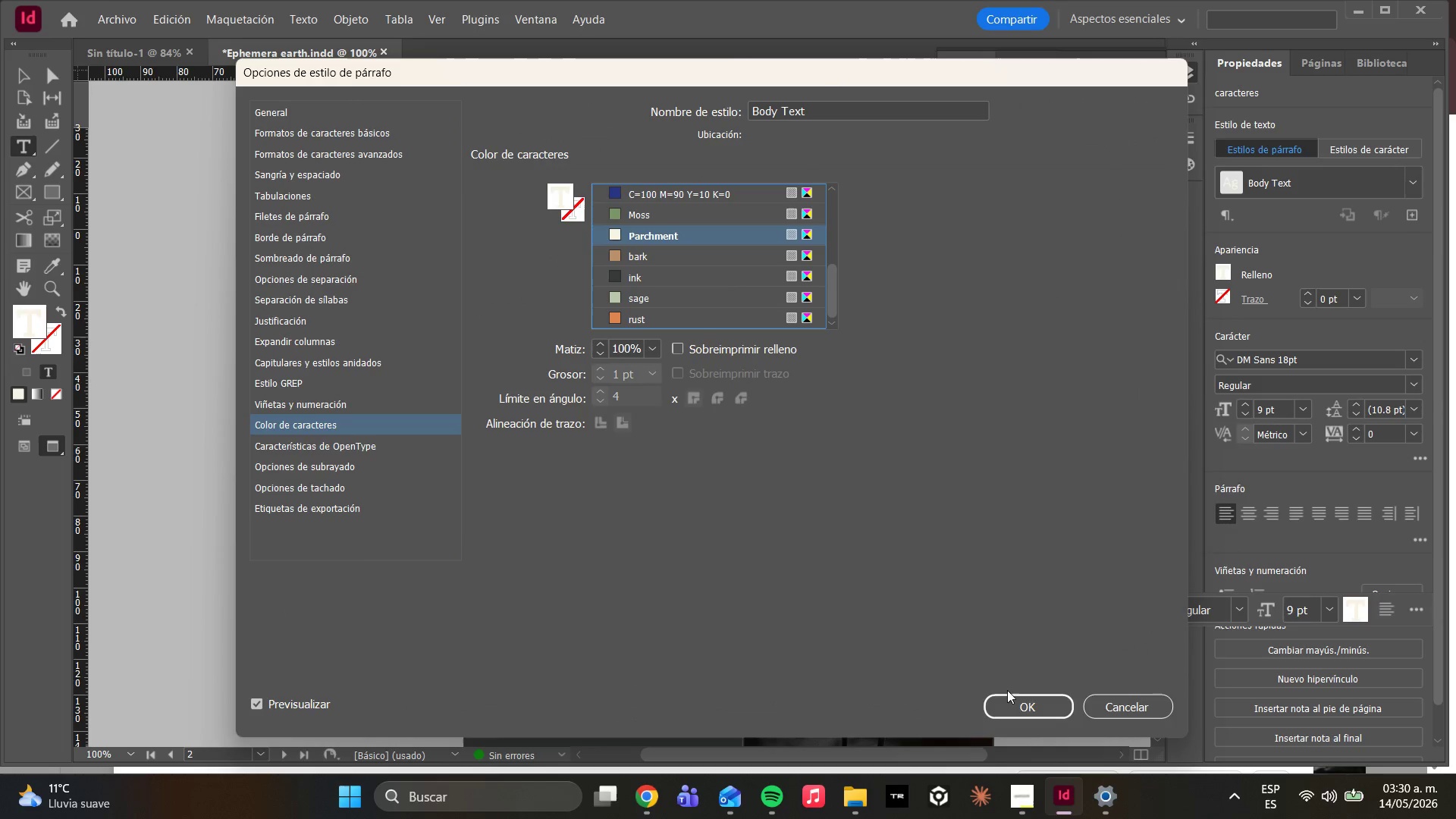 
left_click([1009, 713])
 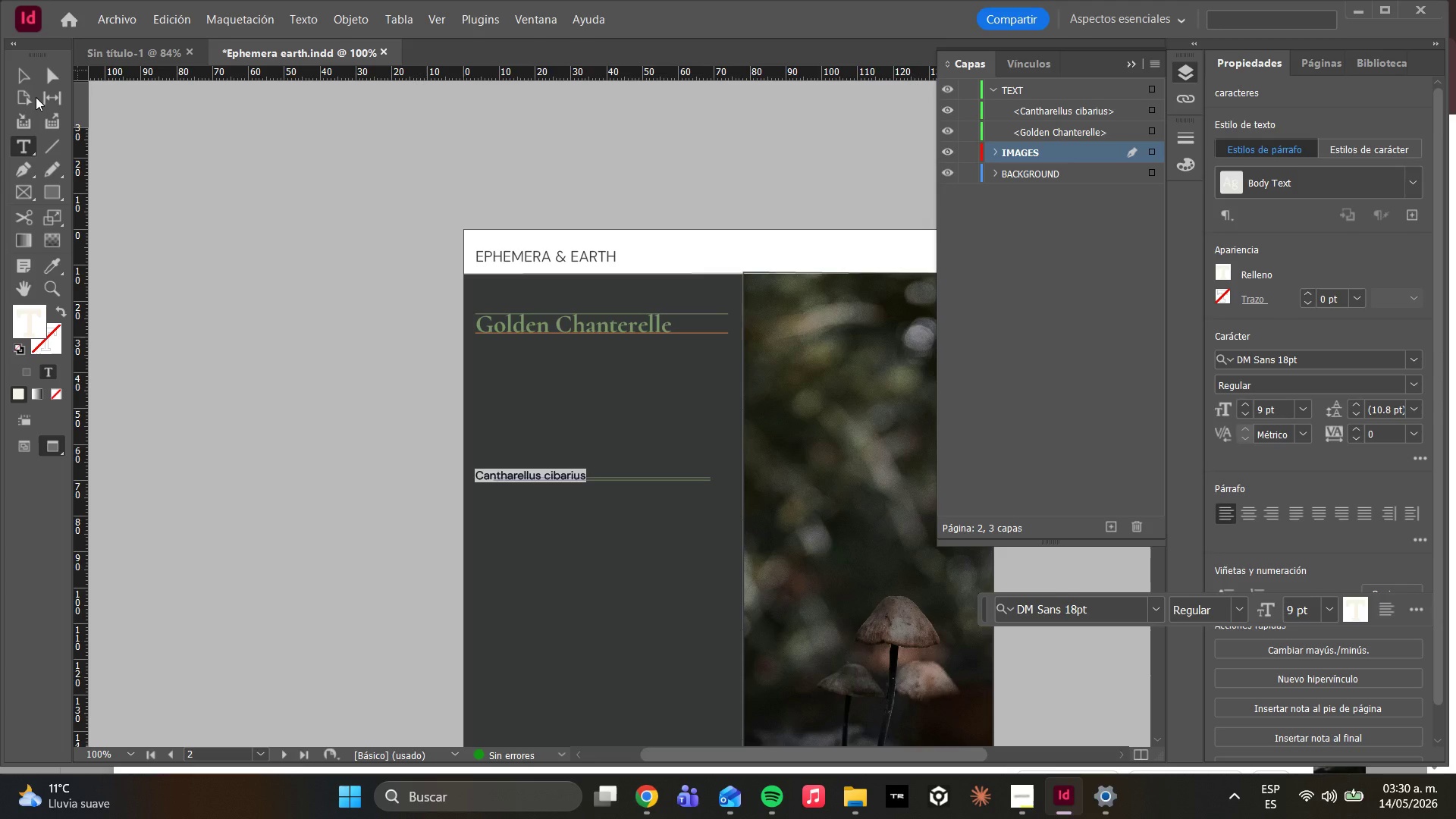 
wait(7.11)
 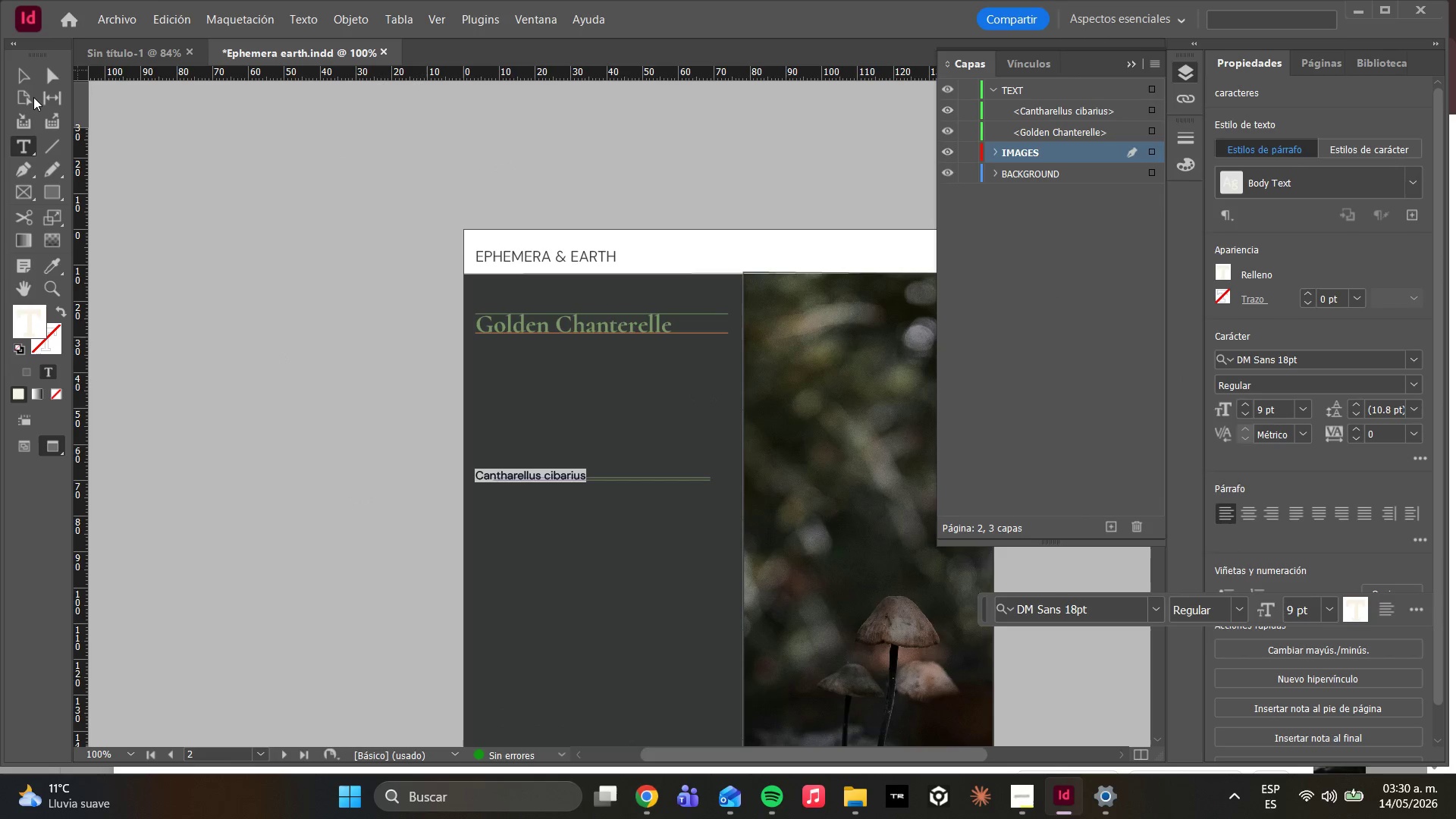 
left_click([36, 97])
 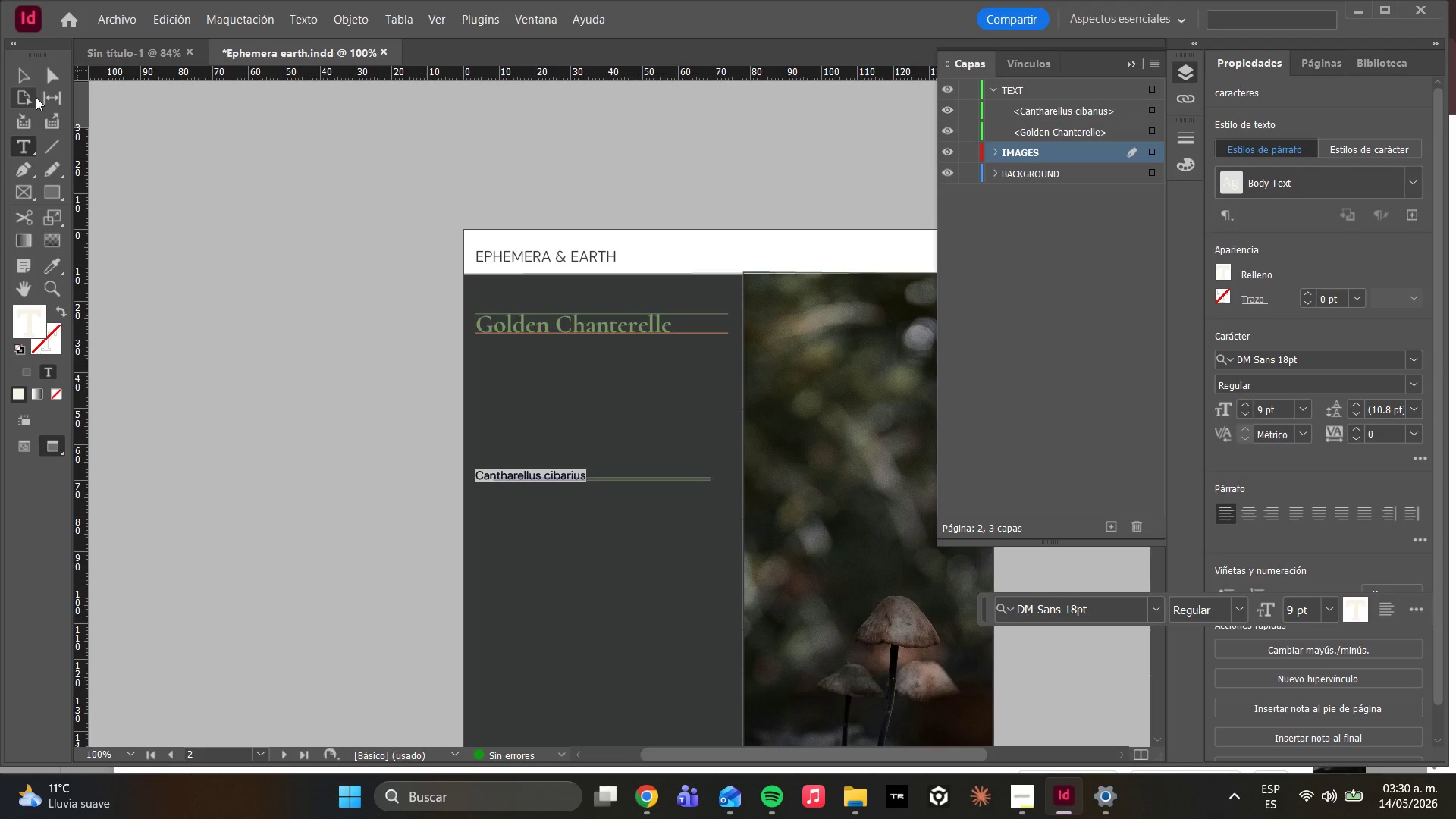 
scroll: coordinate [36, 97], scroll_direction: up, amount: 1.0
 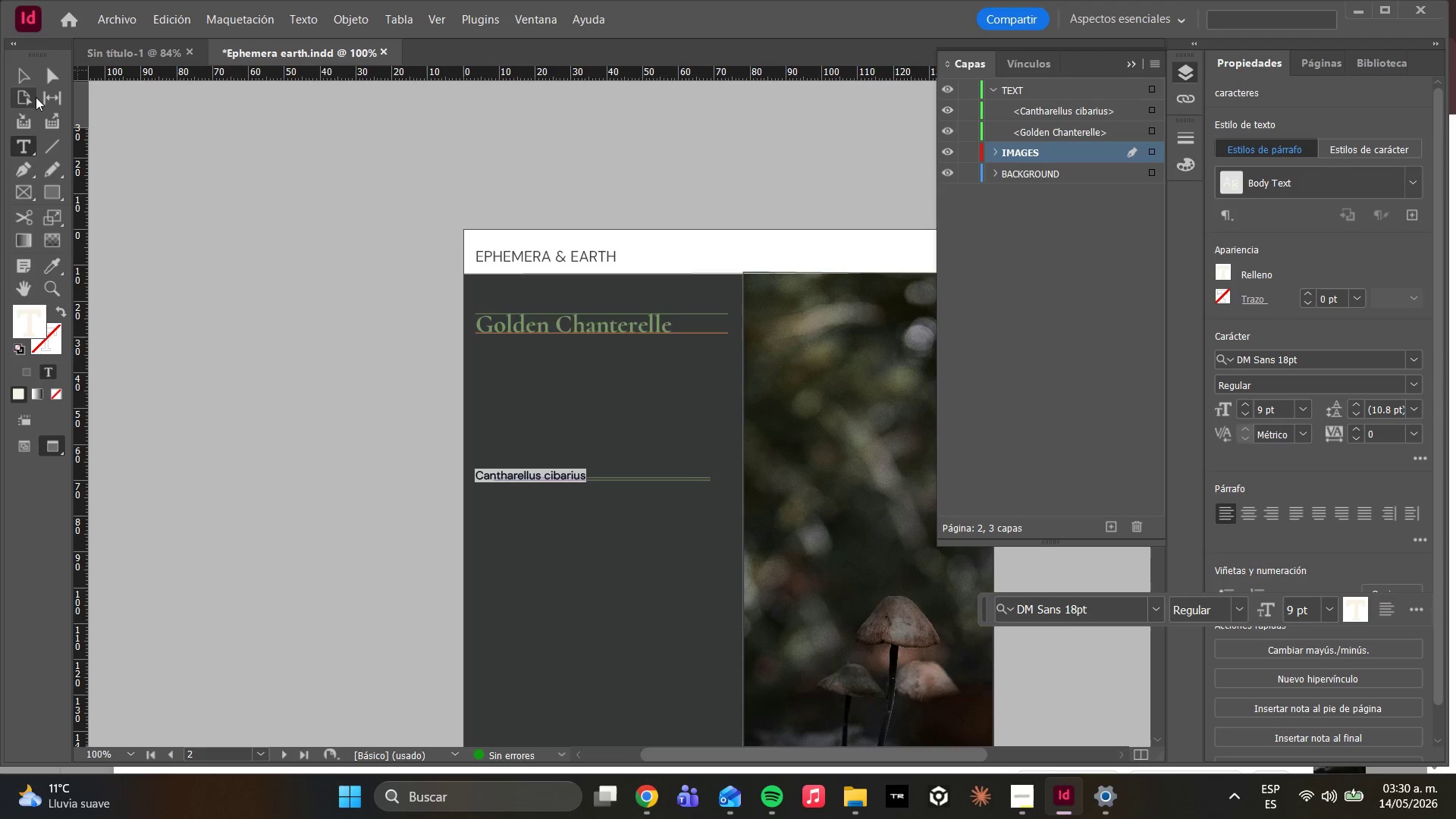 
double_click([36, 97])
 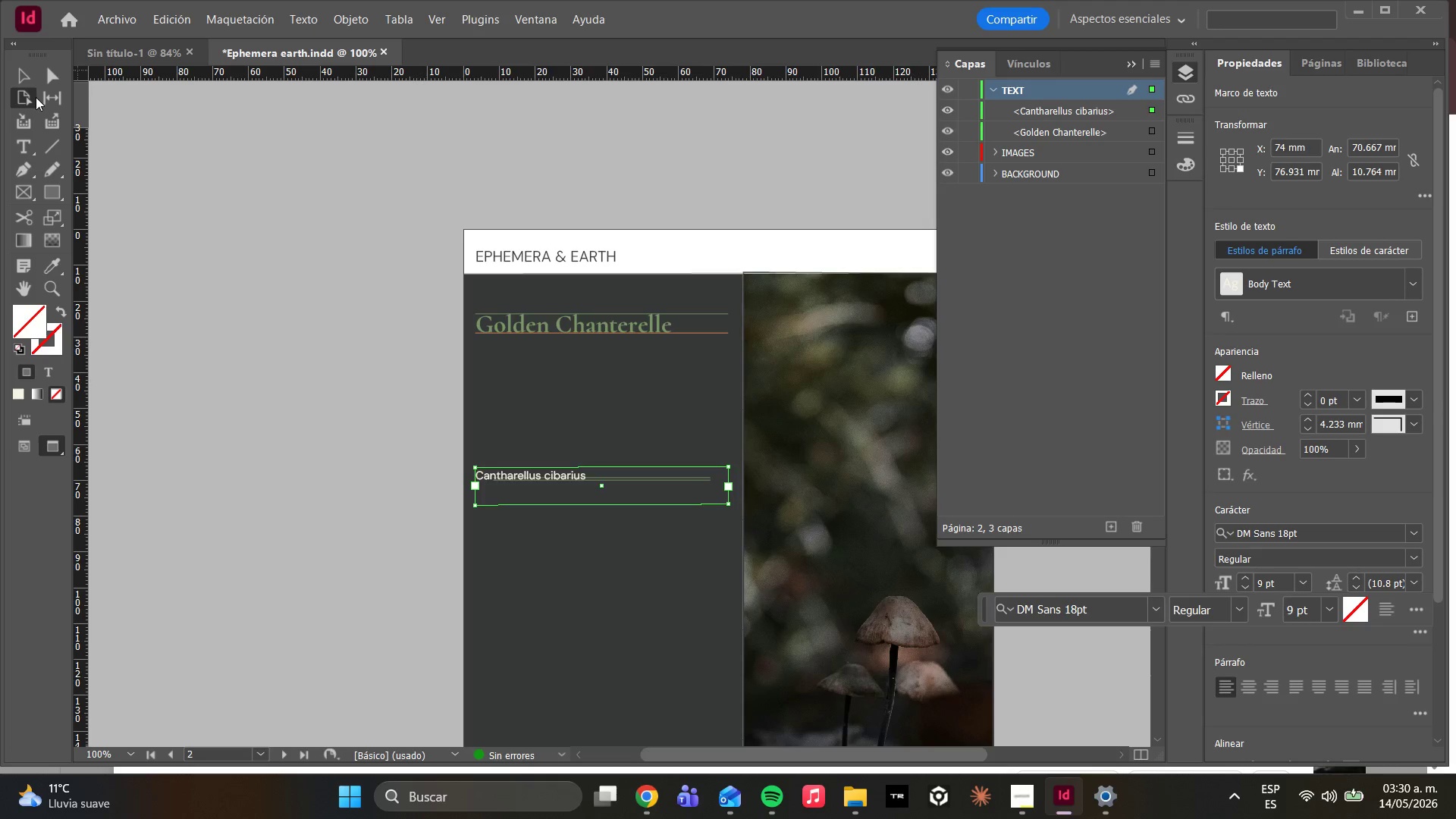 
wait(10.17)
 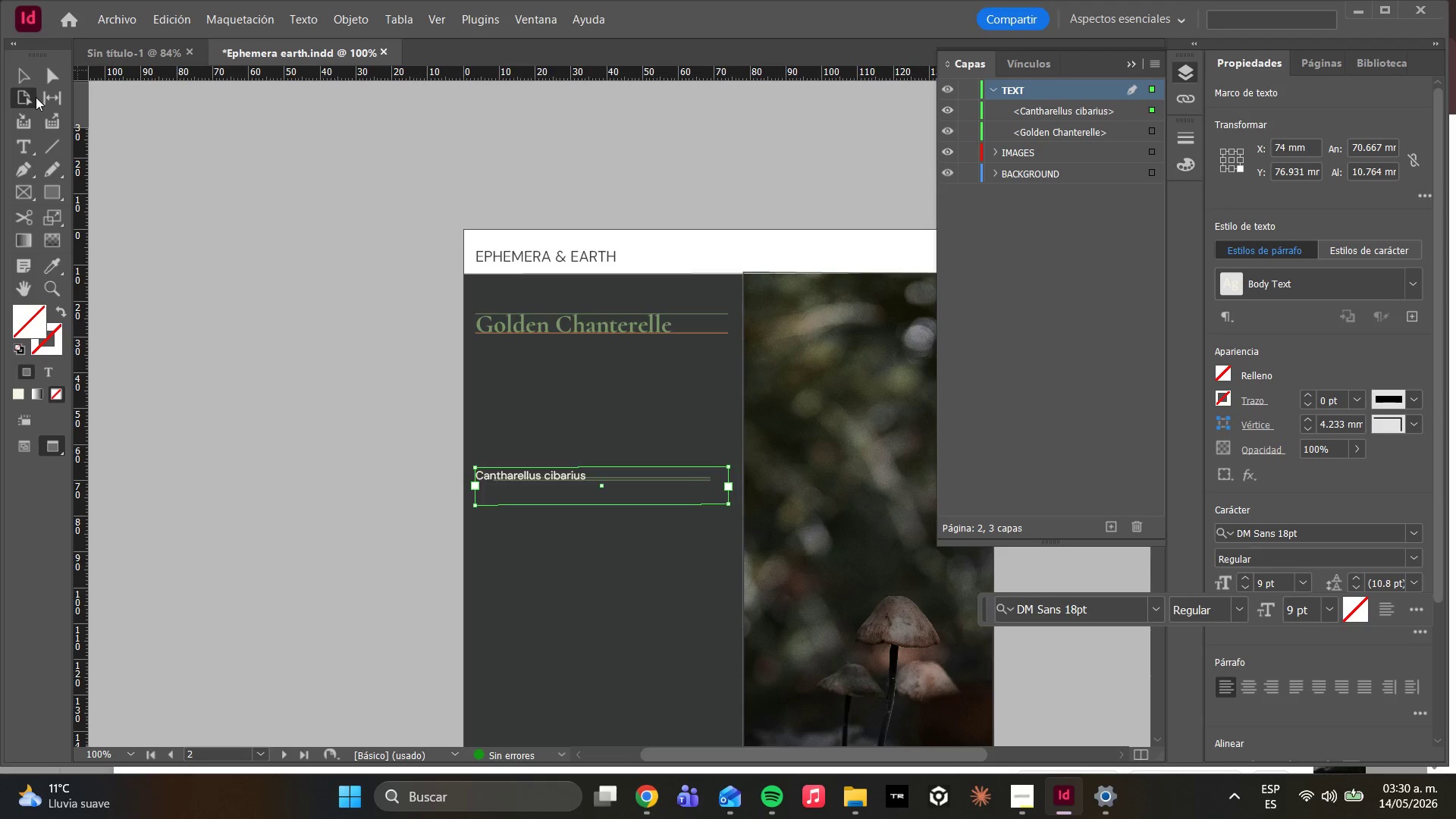 
left_click([36, 97])
 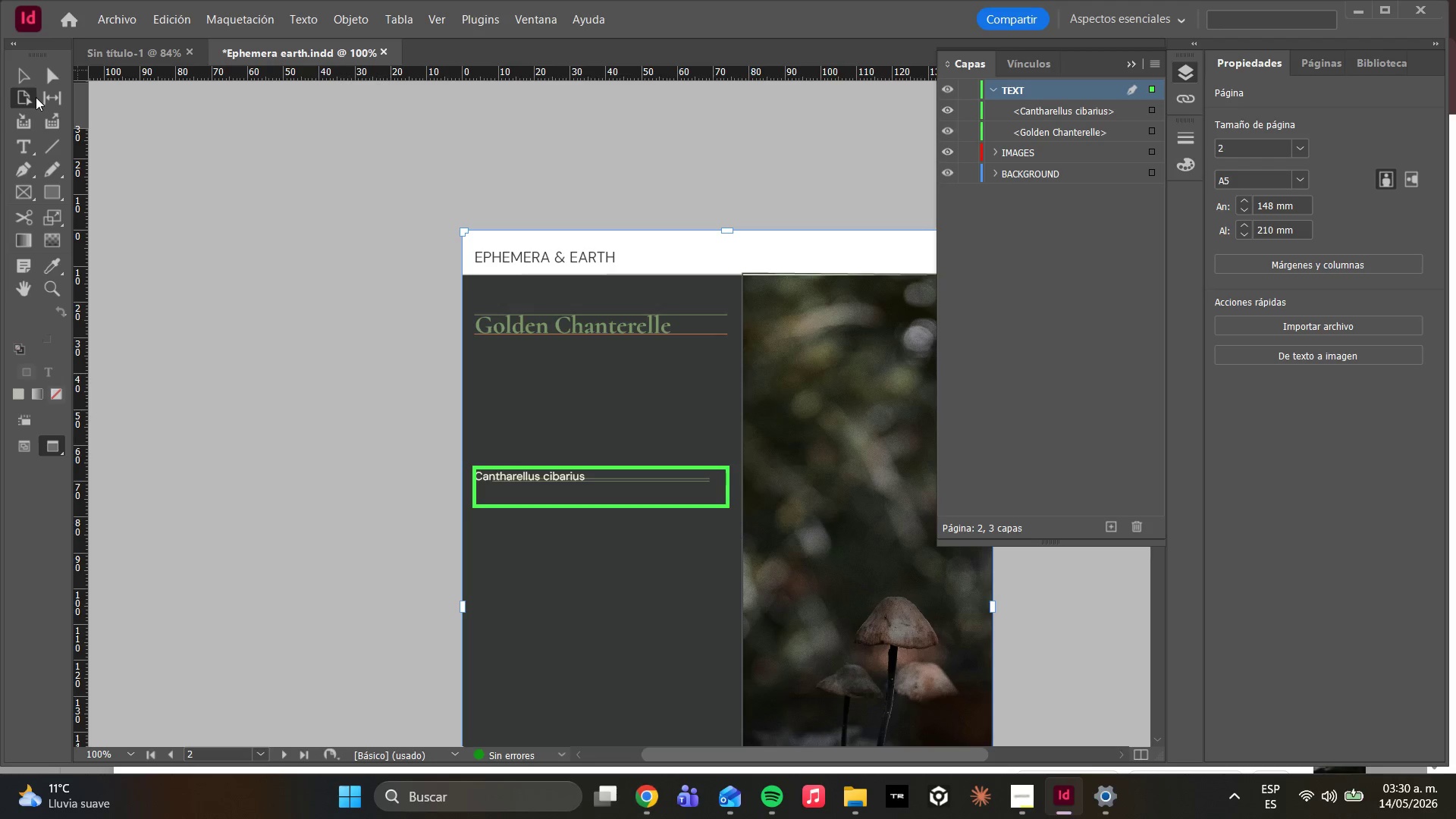 
wait(9.36)
 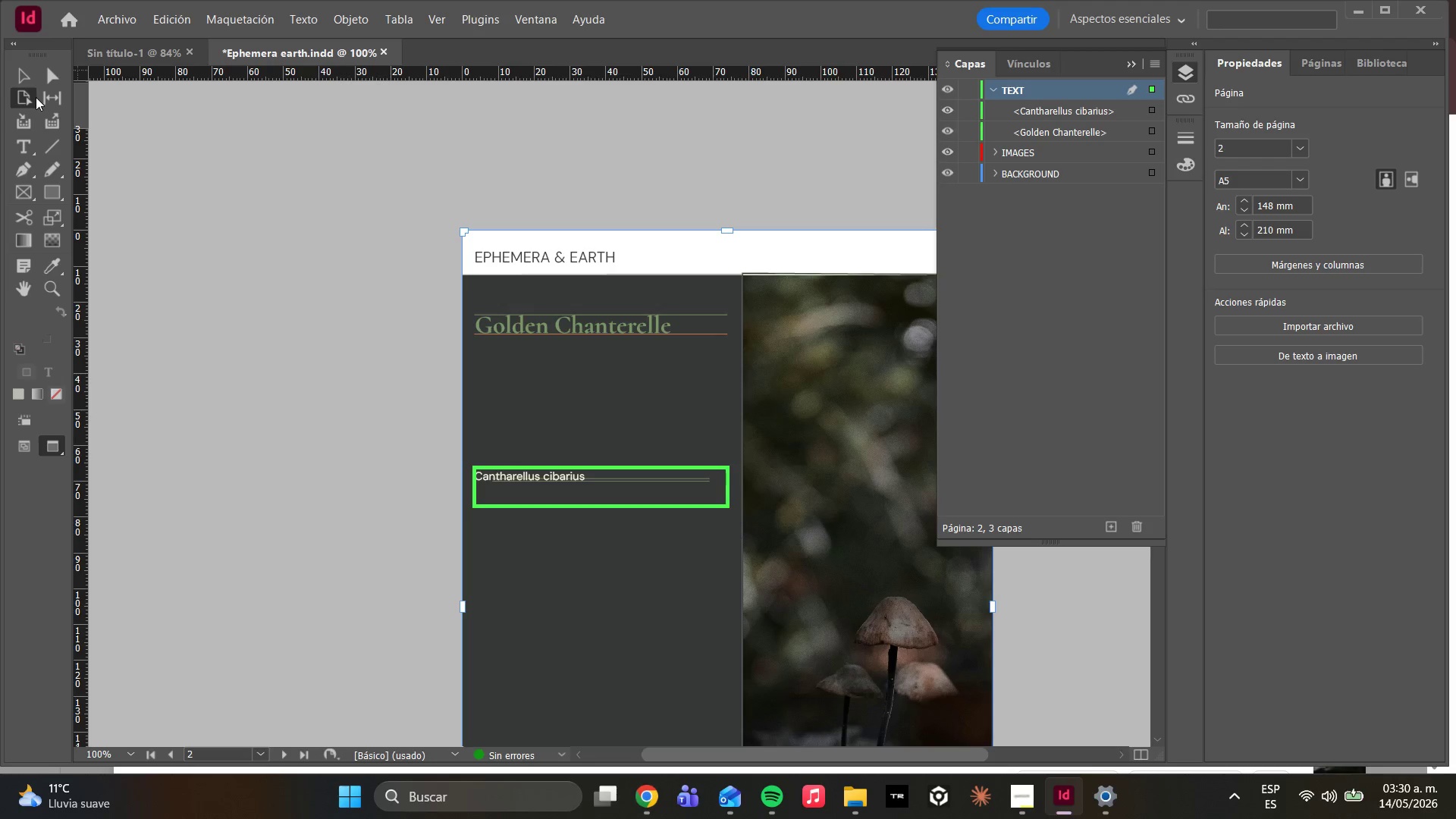 
double_click([522, 488])
 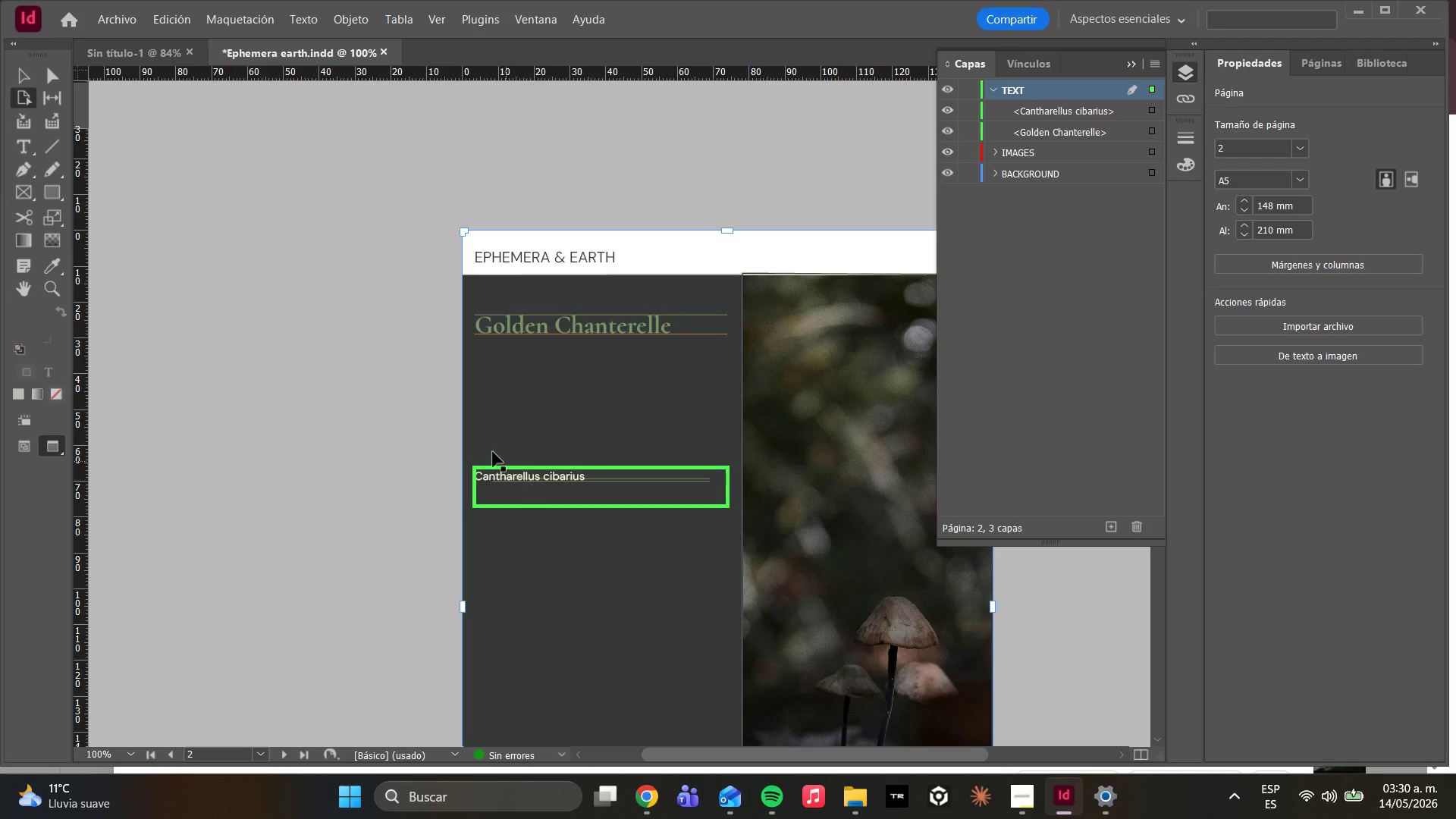 
left_click([348, 361])
 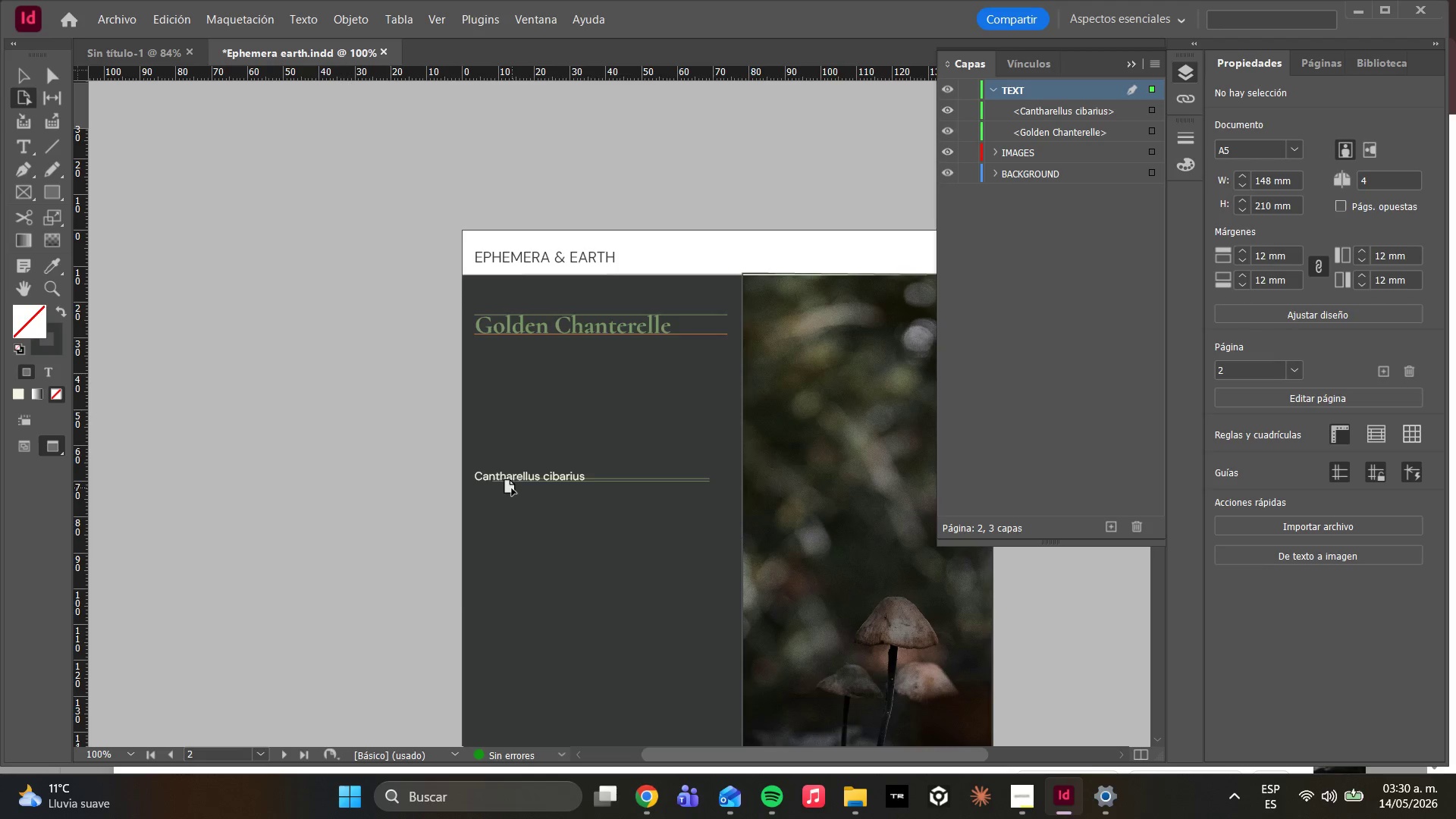 
double_click([512, 488])
 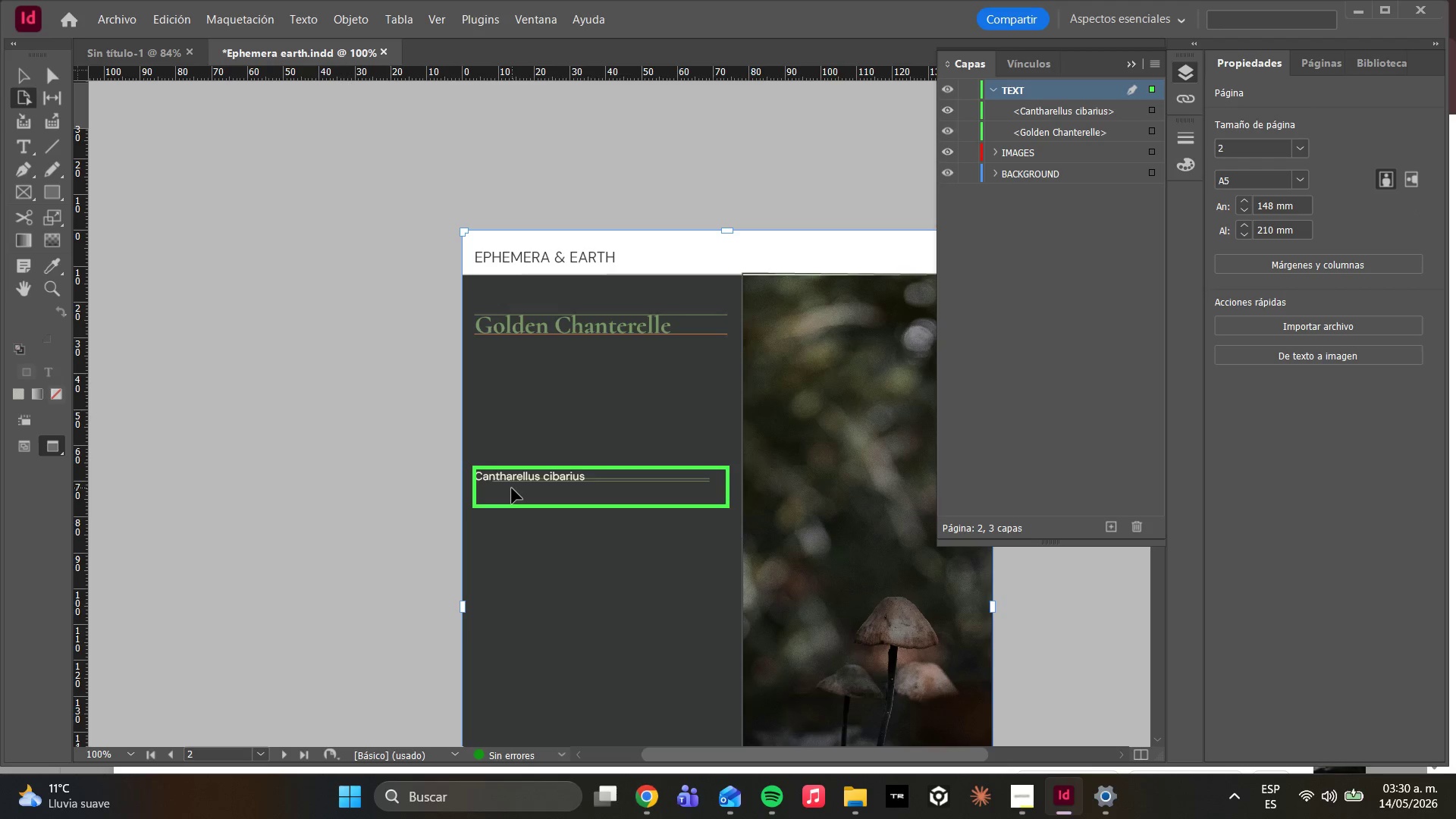 
triple_click([512, 488])
 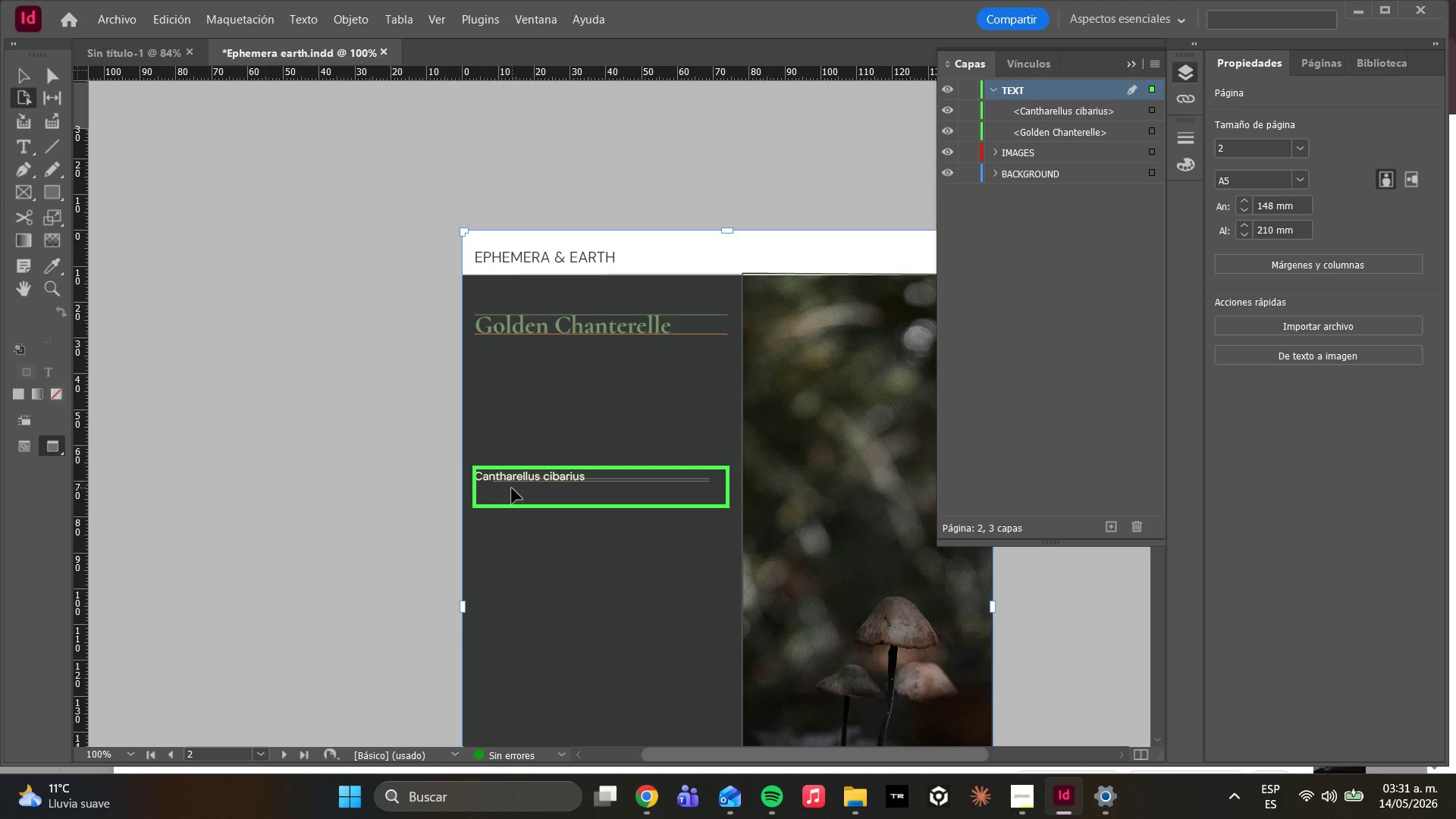 
triple_click([512, 488])
 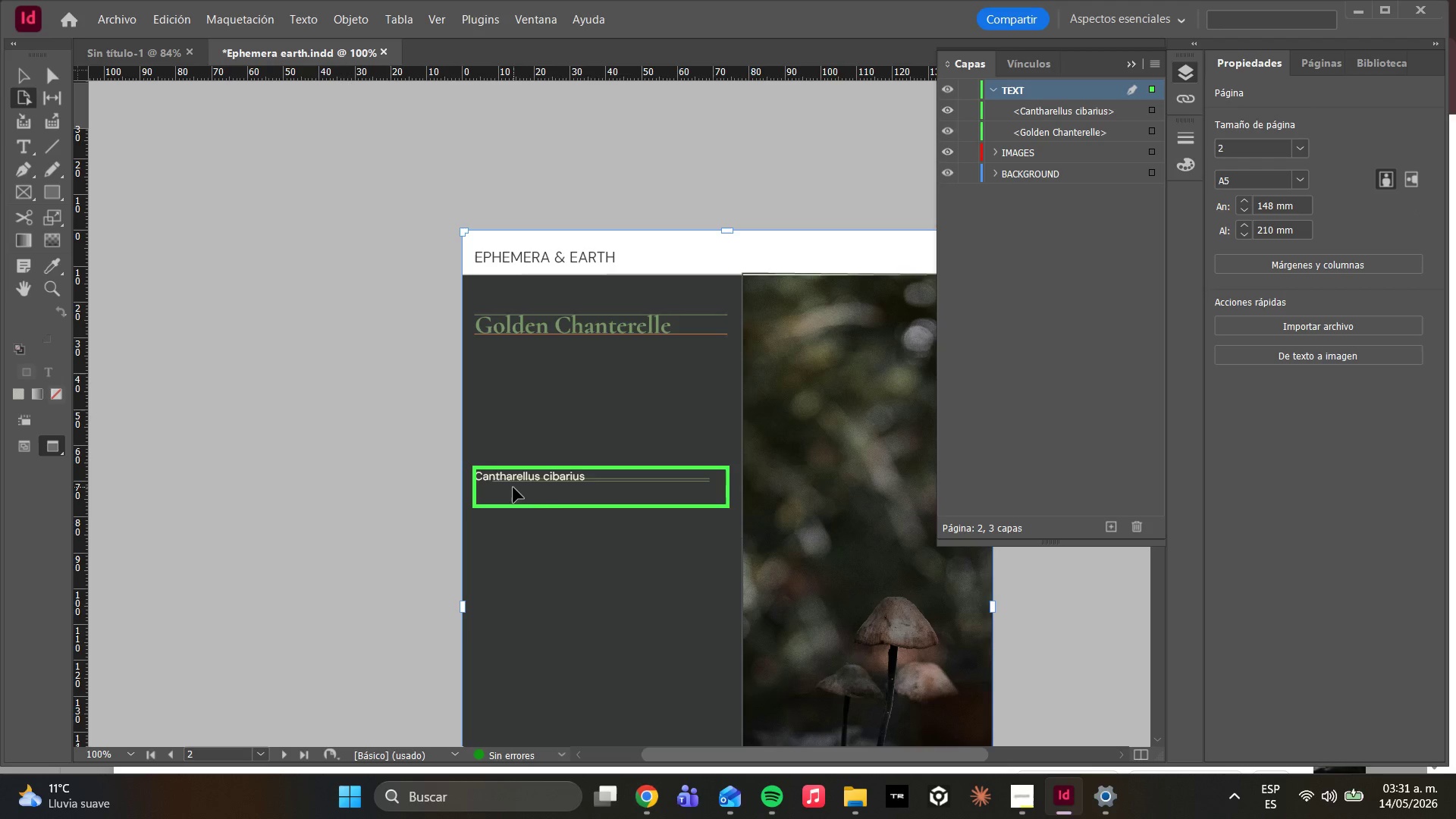 
triple_click([513, 488])
 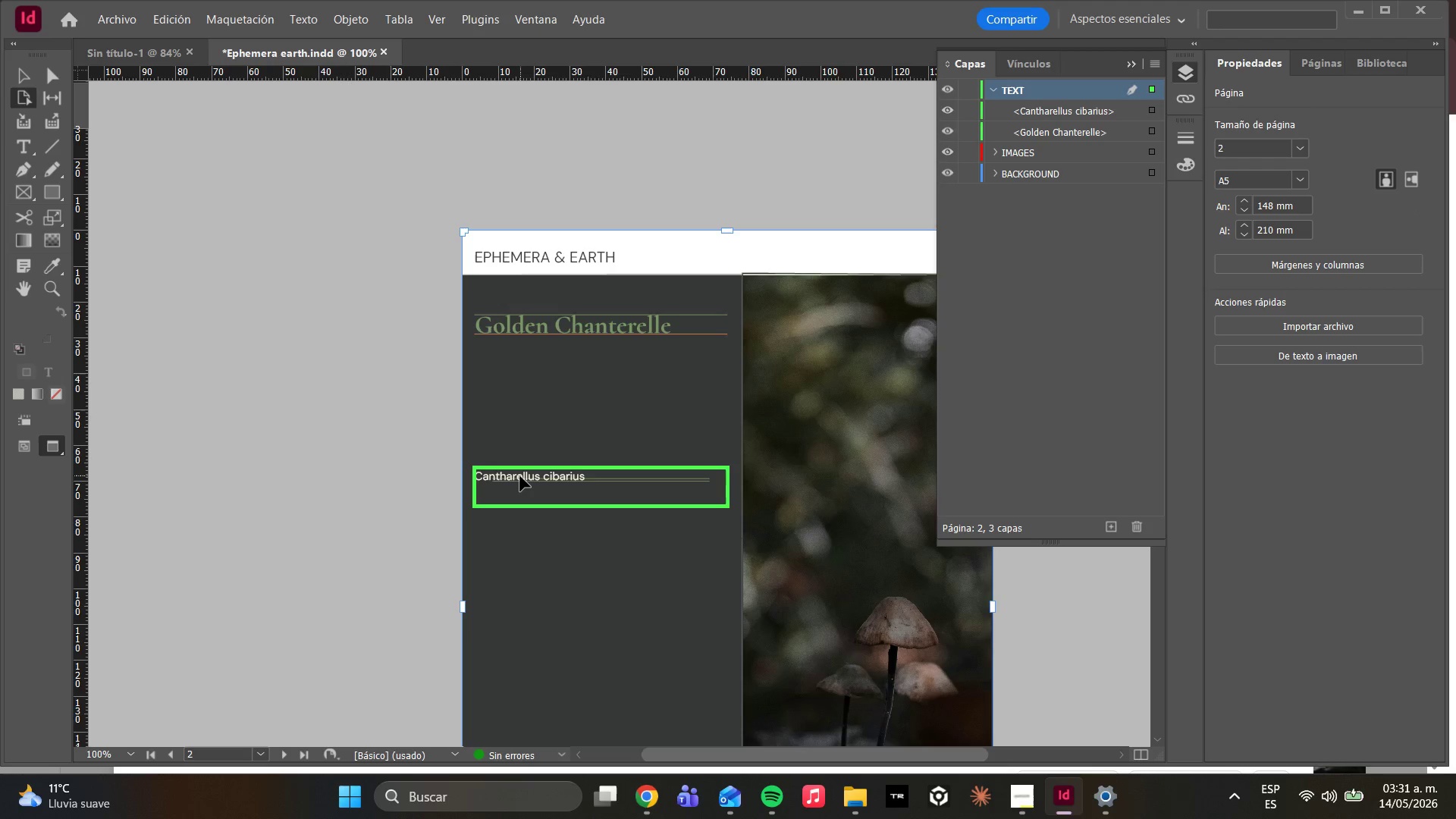 
triple_click([520, 476])
 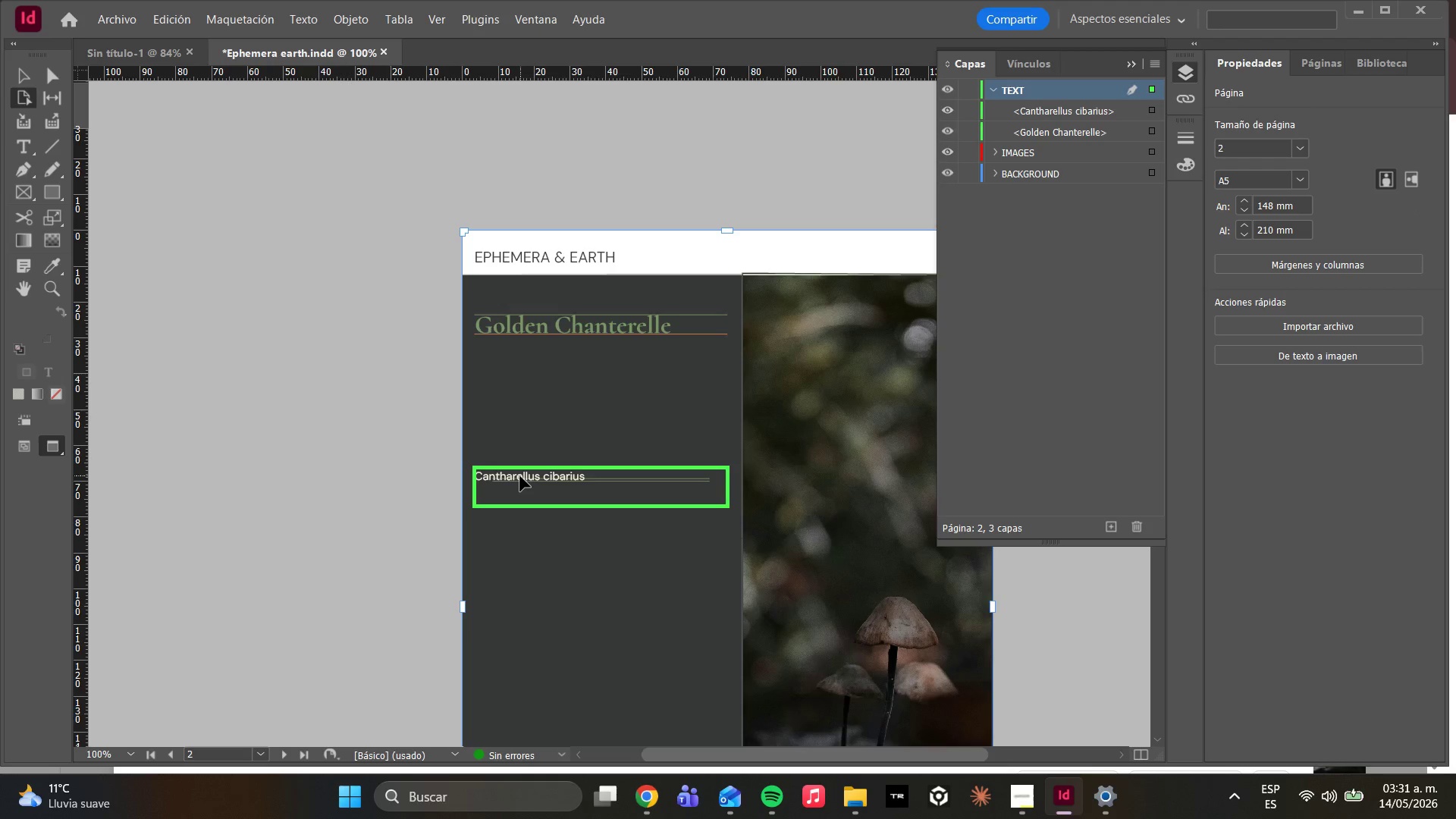 
triple_click([520, 476])
 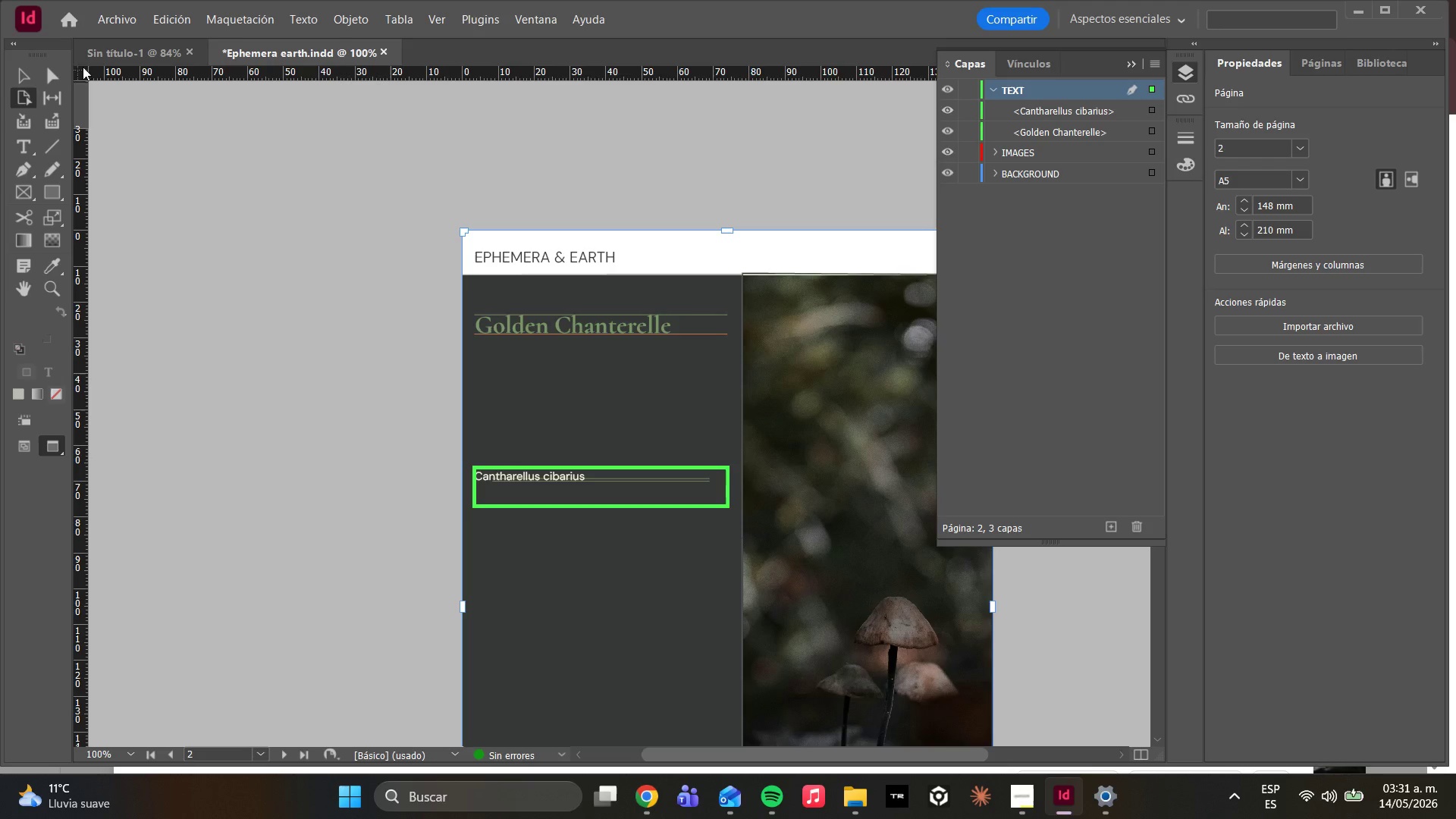 
left_click([60, 76])
 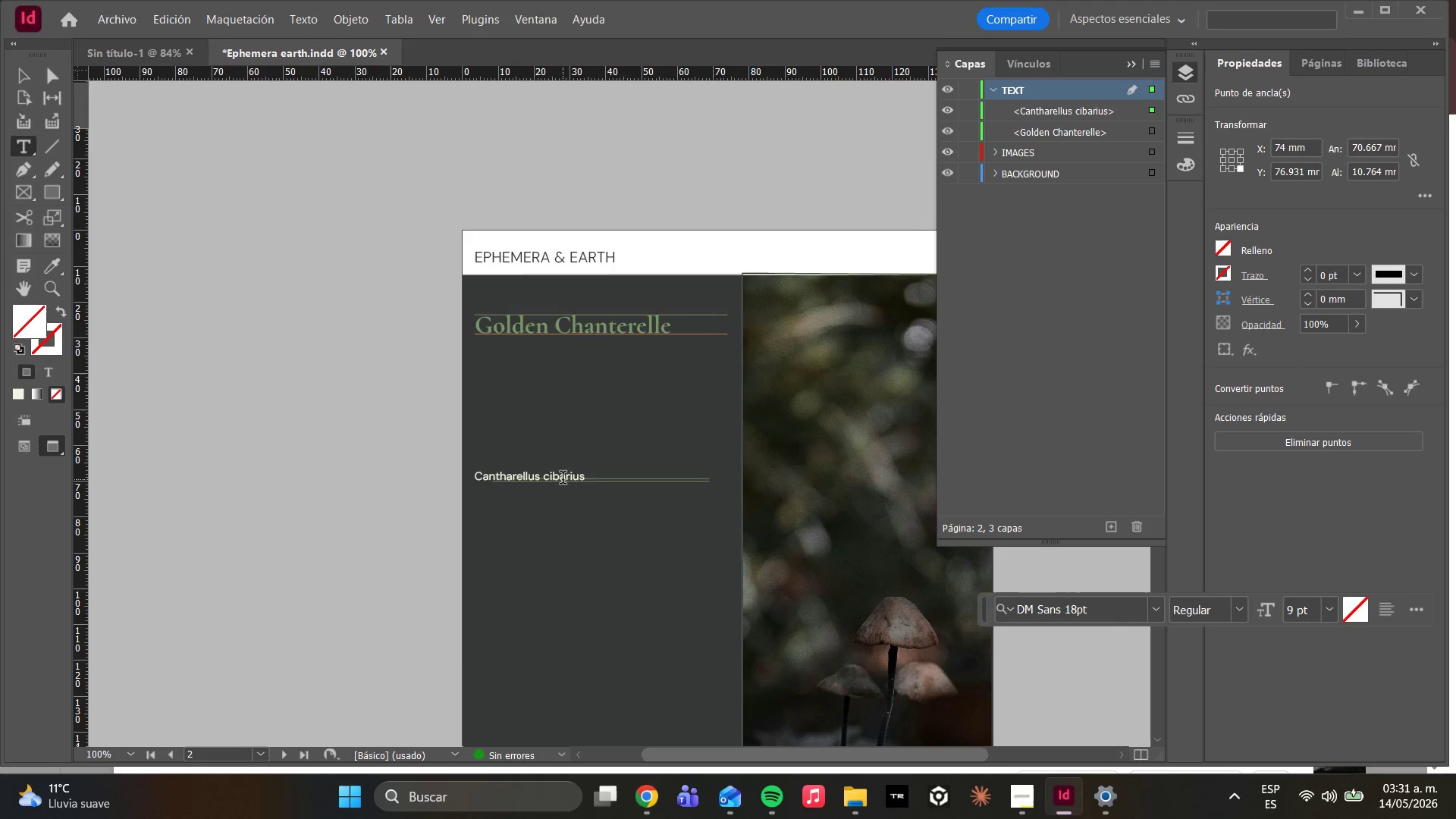 
triple_click([557, 474])
 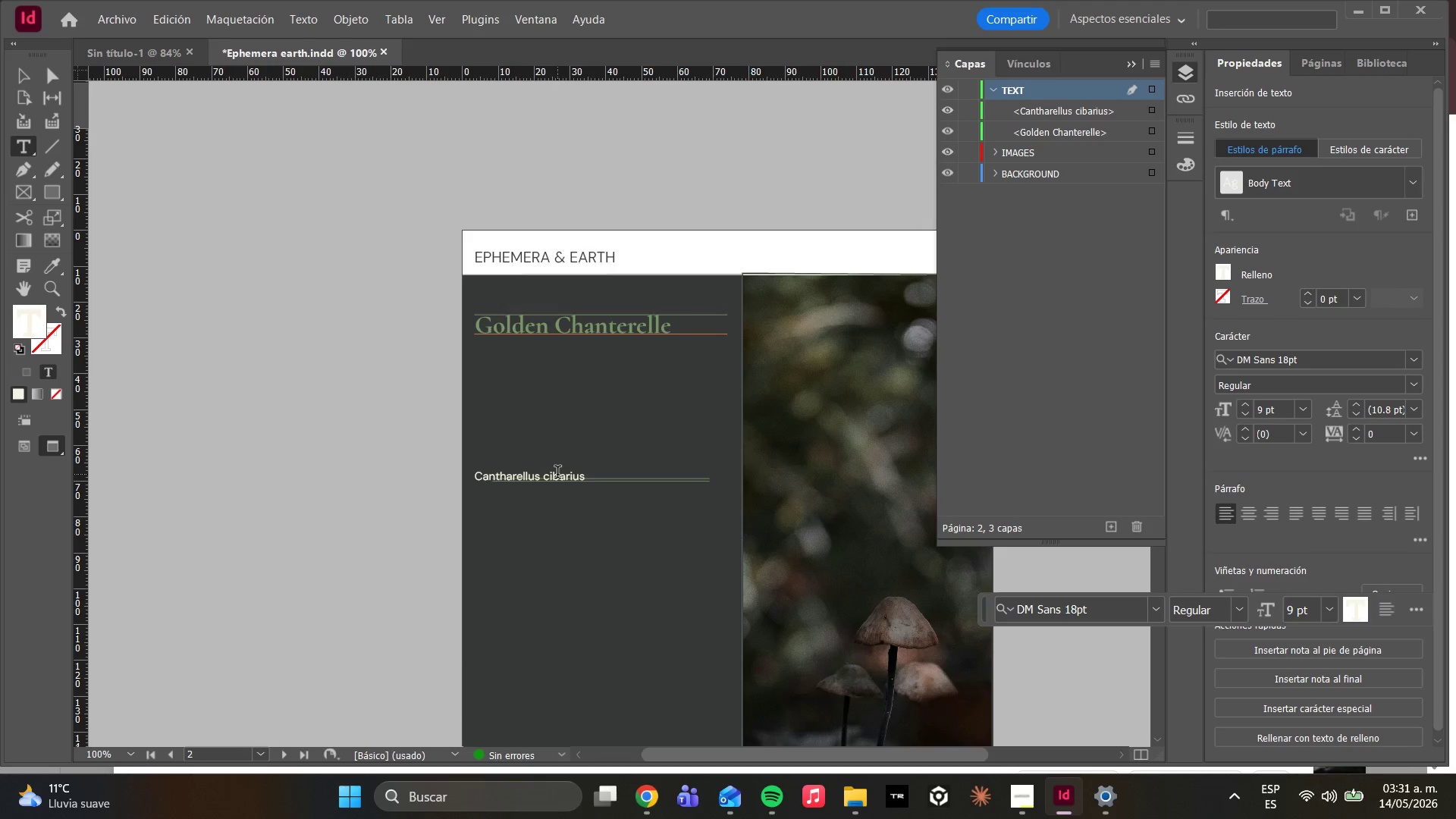 
key(Control+A)
 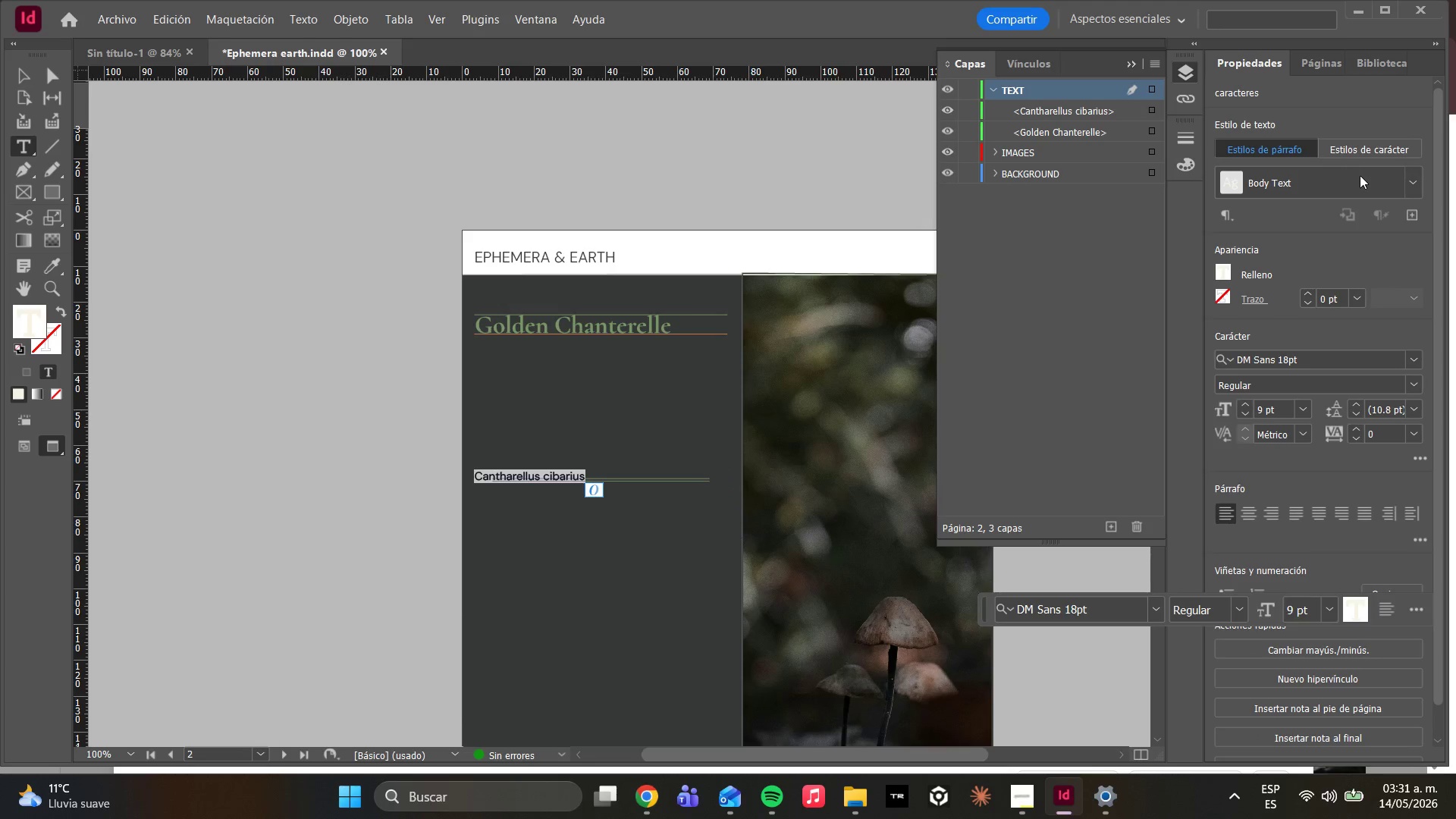 
left_click([1418, 187])
 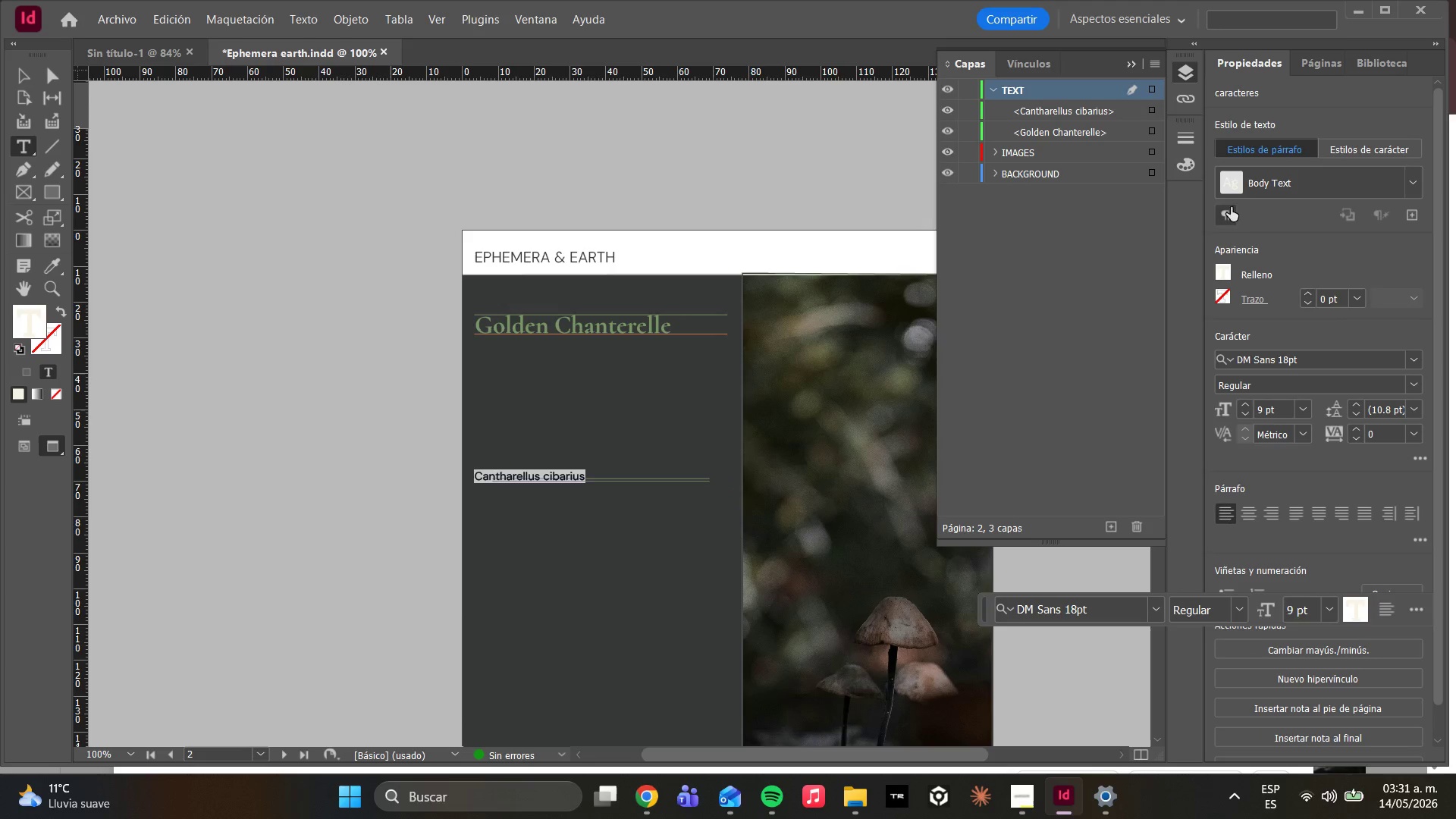 
left_click([1423, 178])
 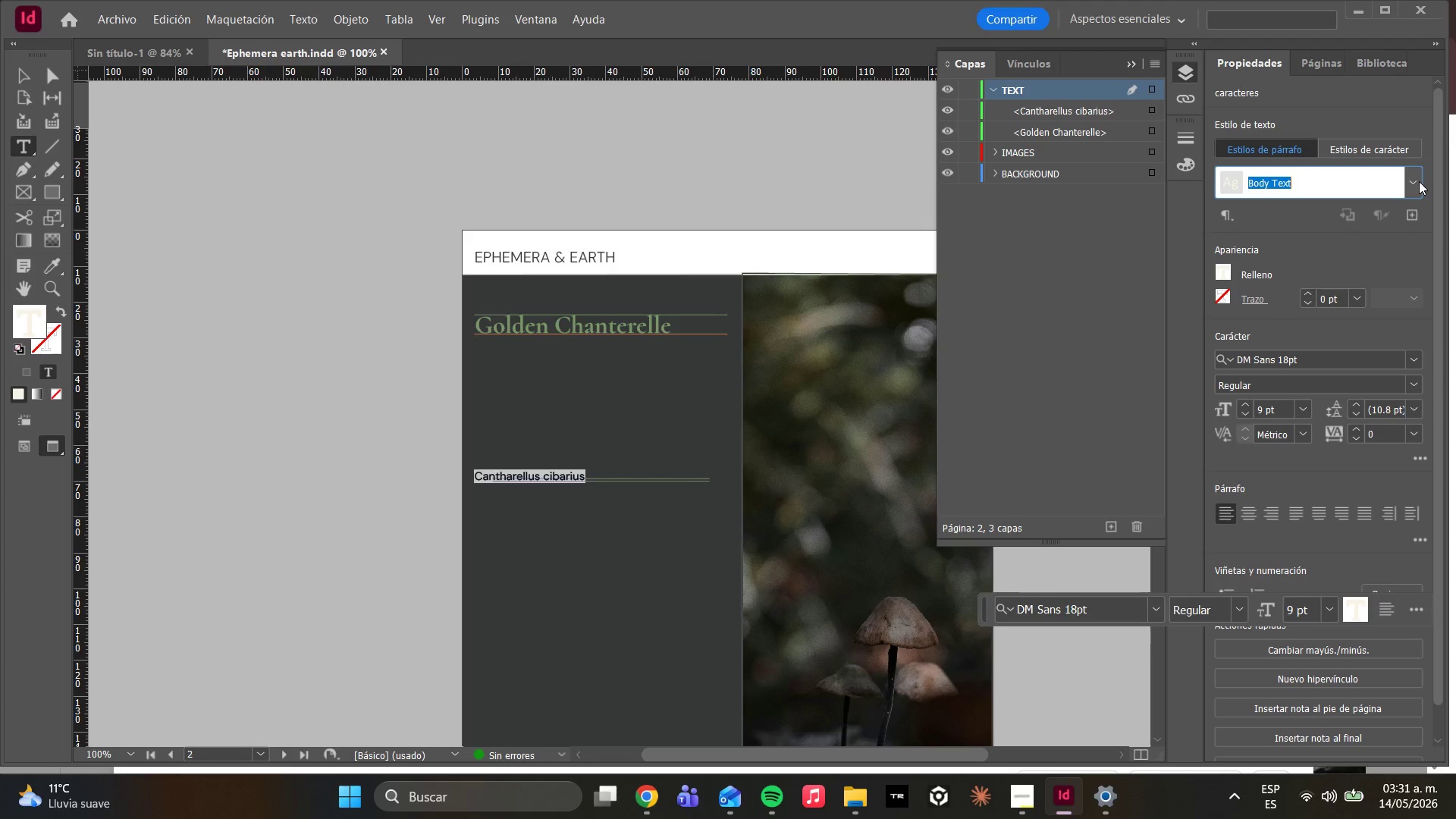 
left_click([1417, 183])
 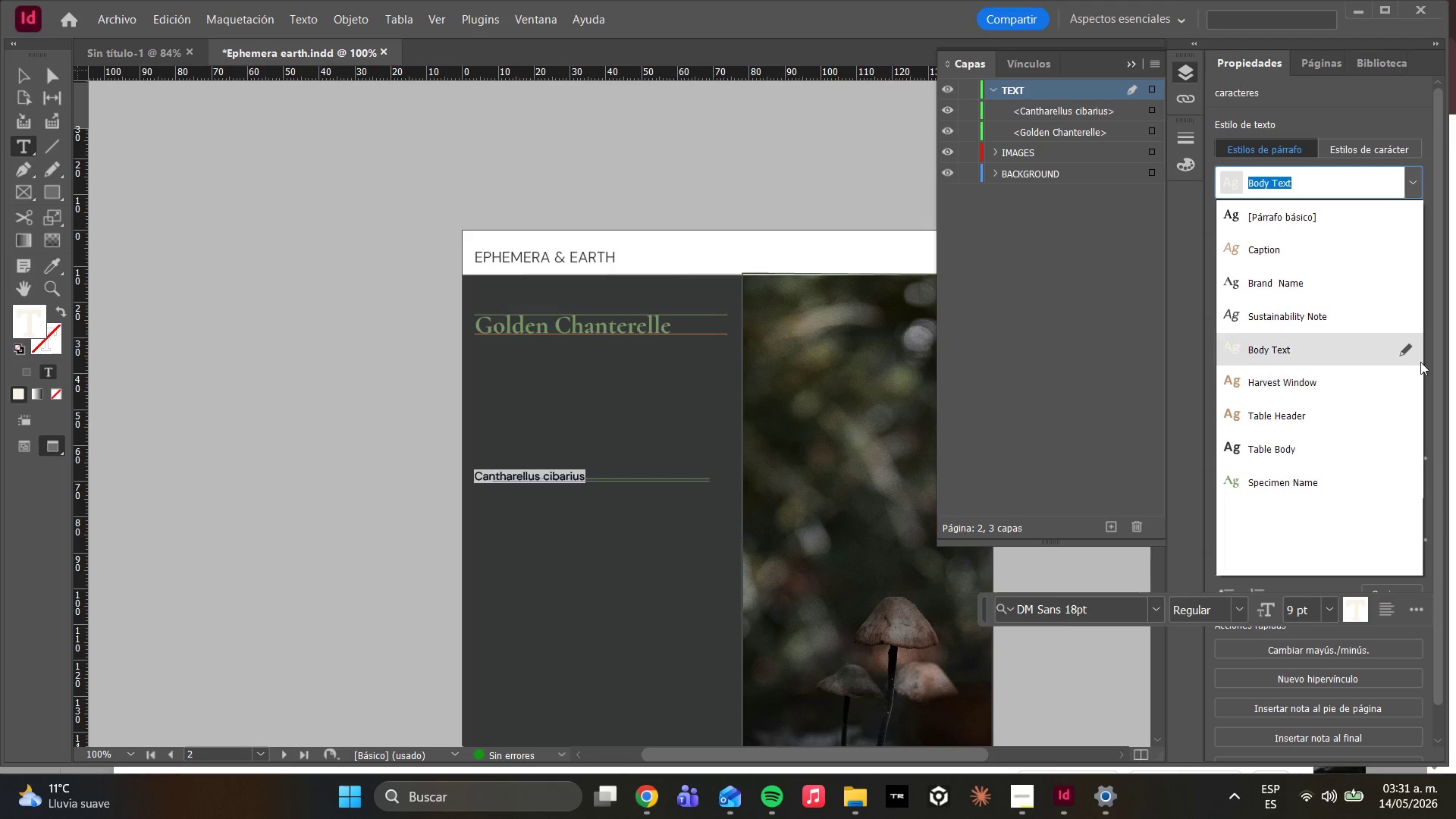 
mouse_move([1403, 326])
 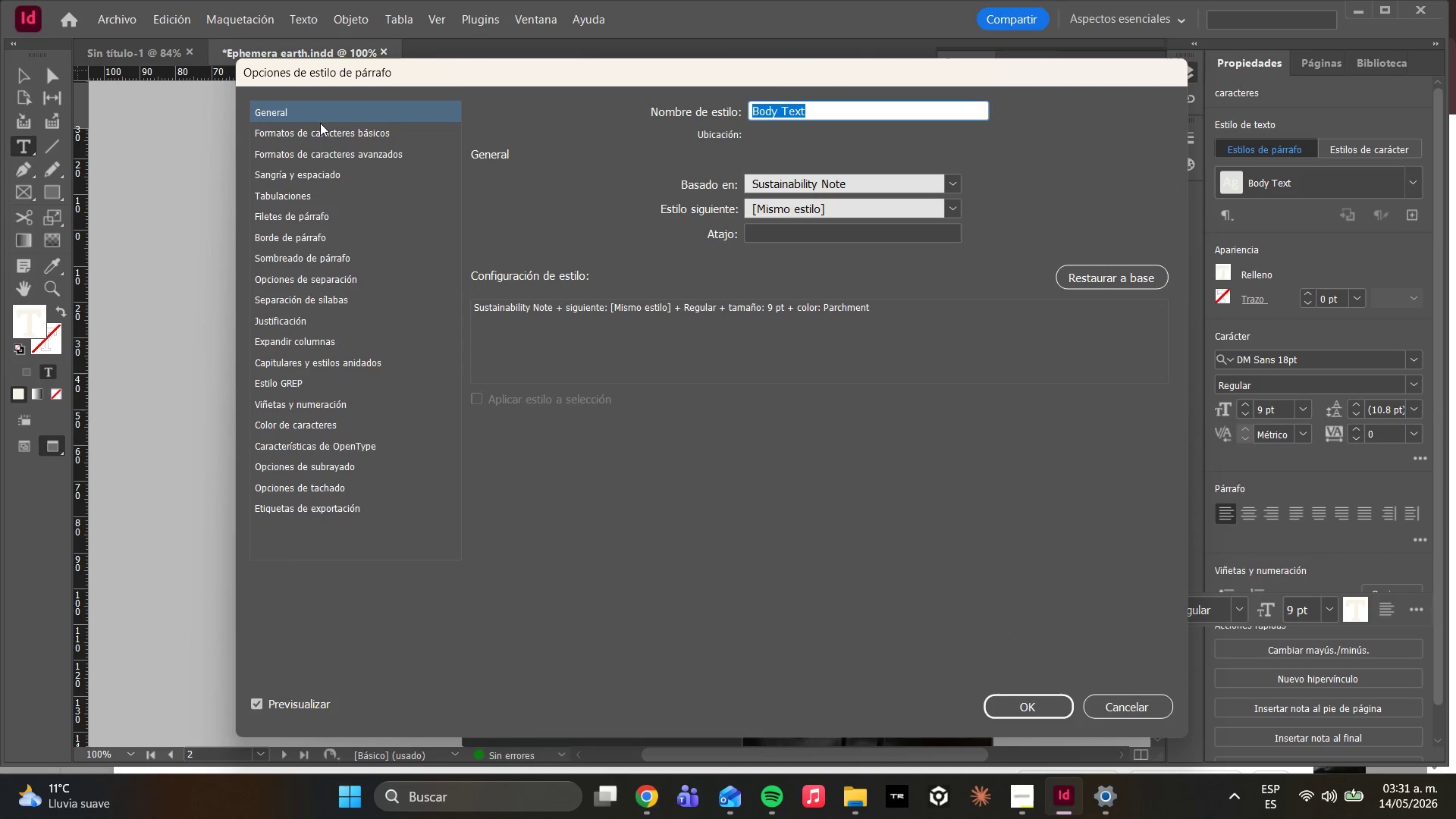 
double_click([317, 135])
 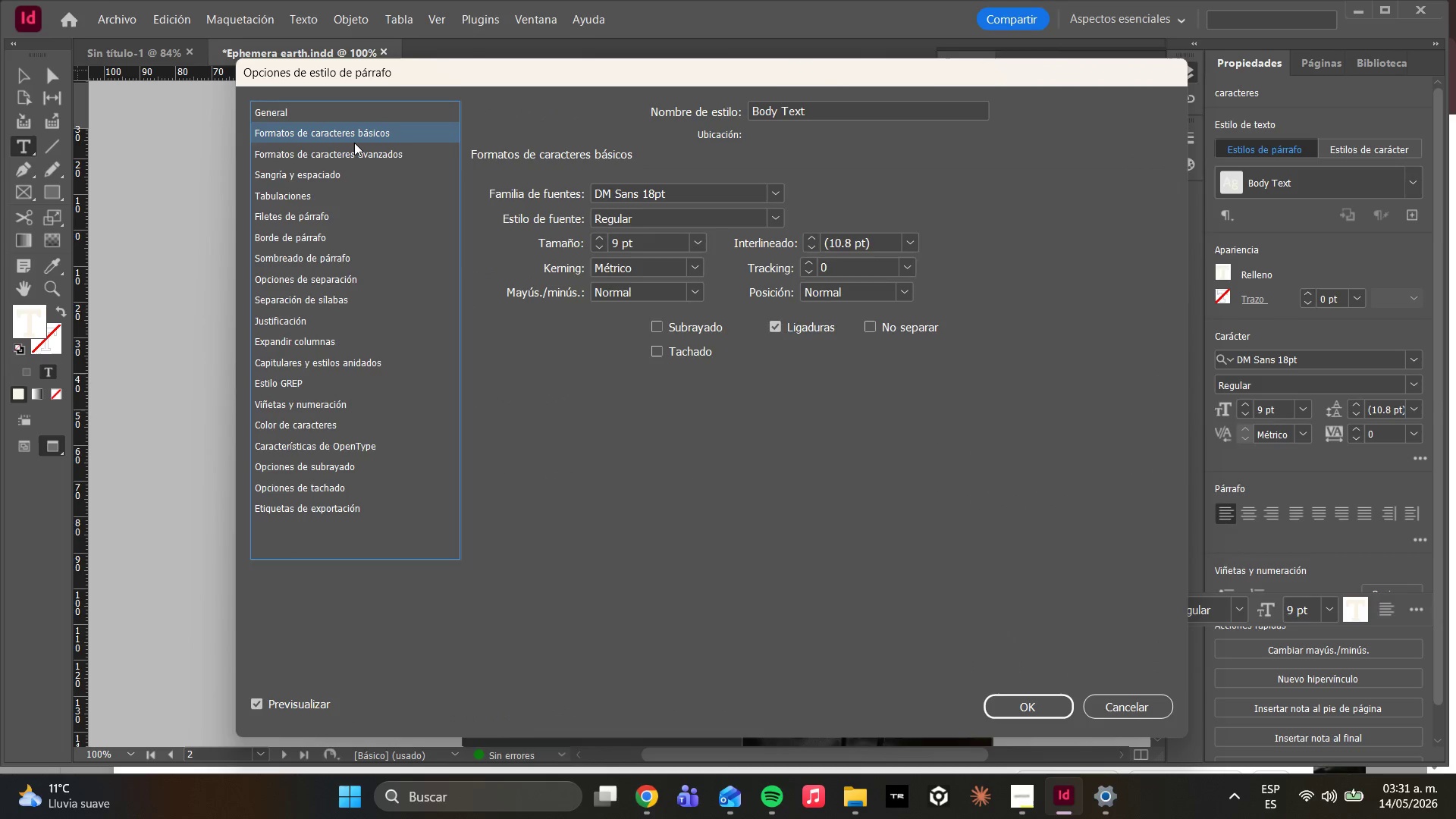 
double_click([353, 149])
 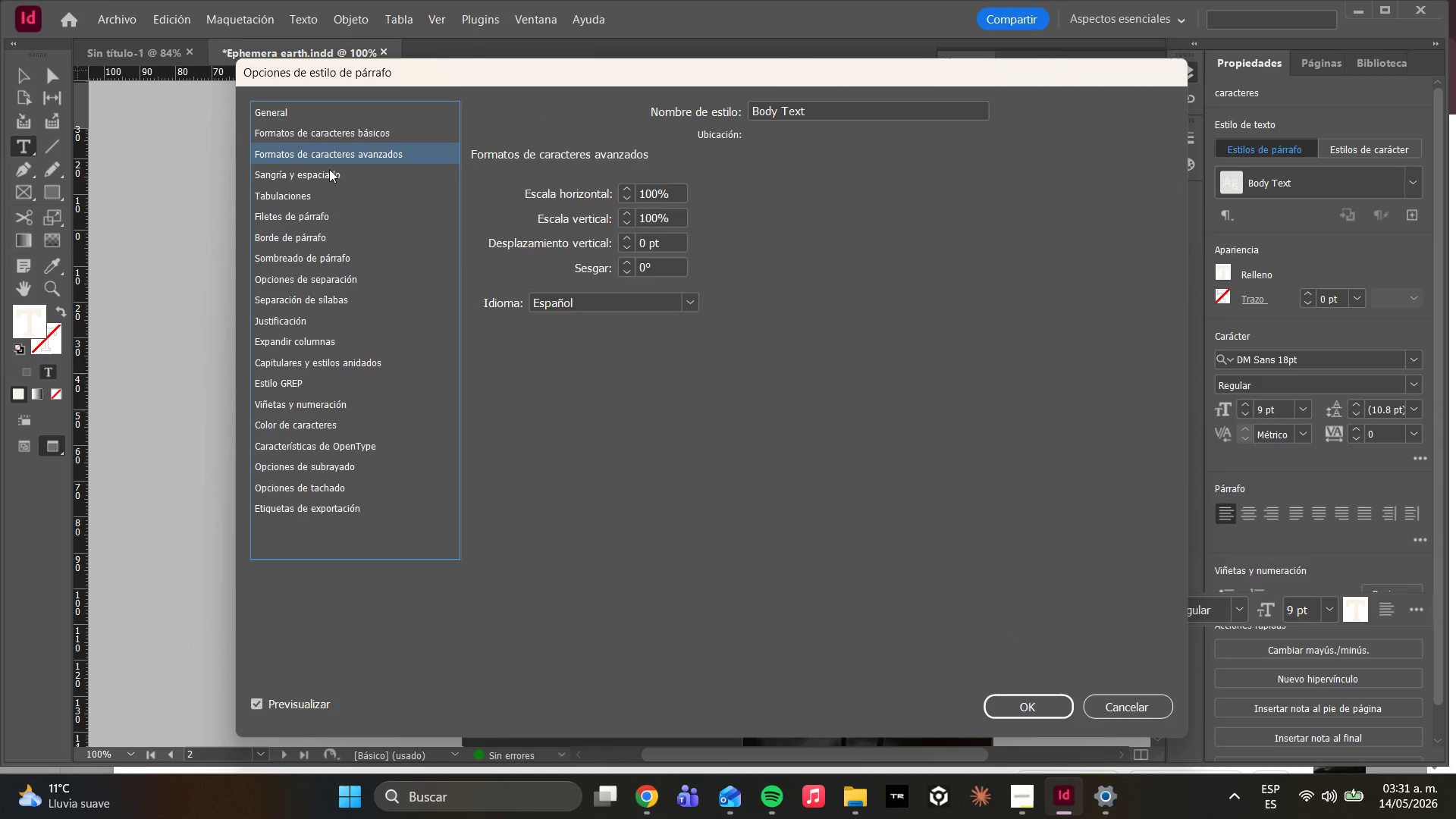 
left_click([329, 169])
 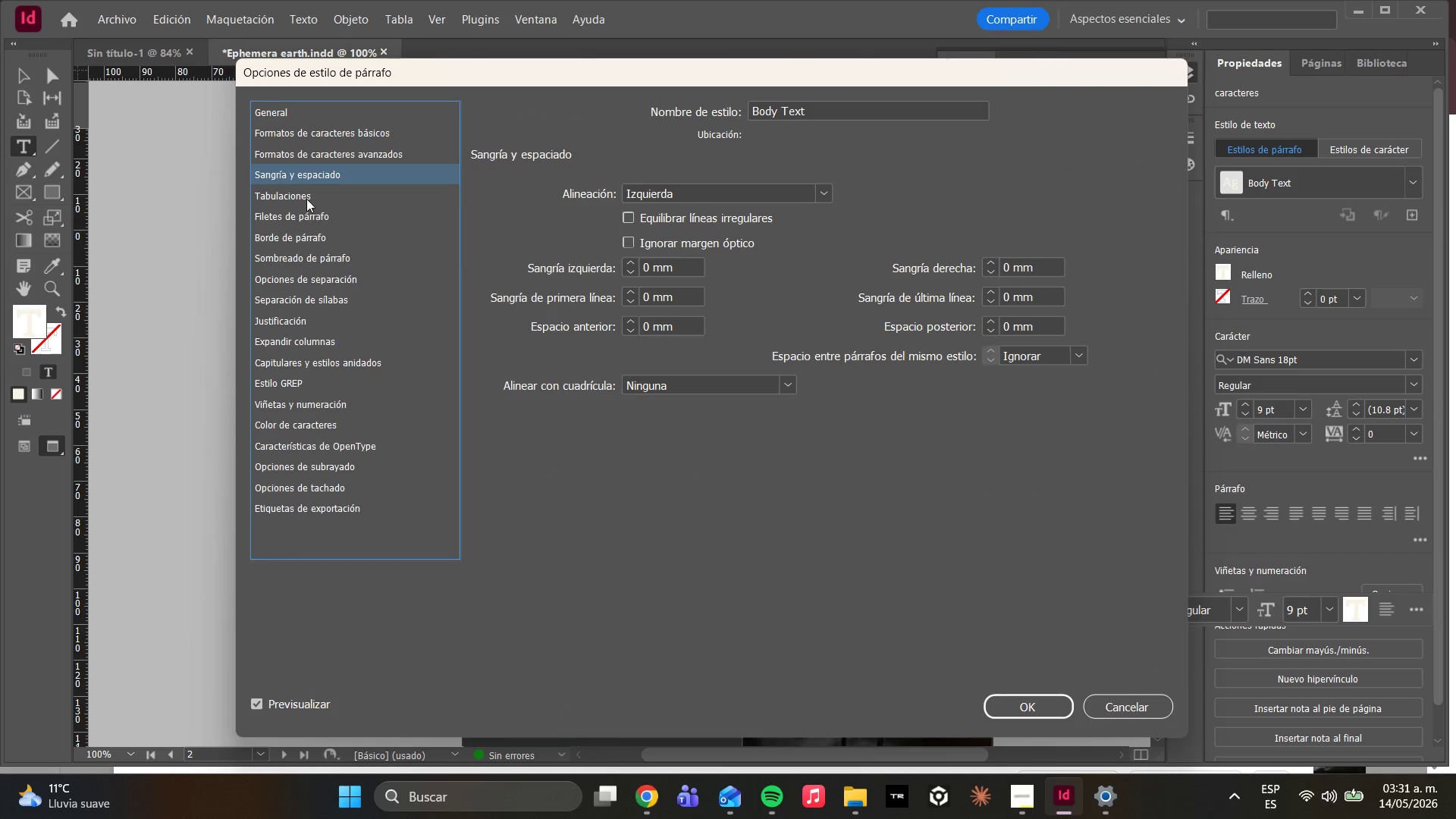 
left_click([303, 216])
 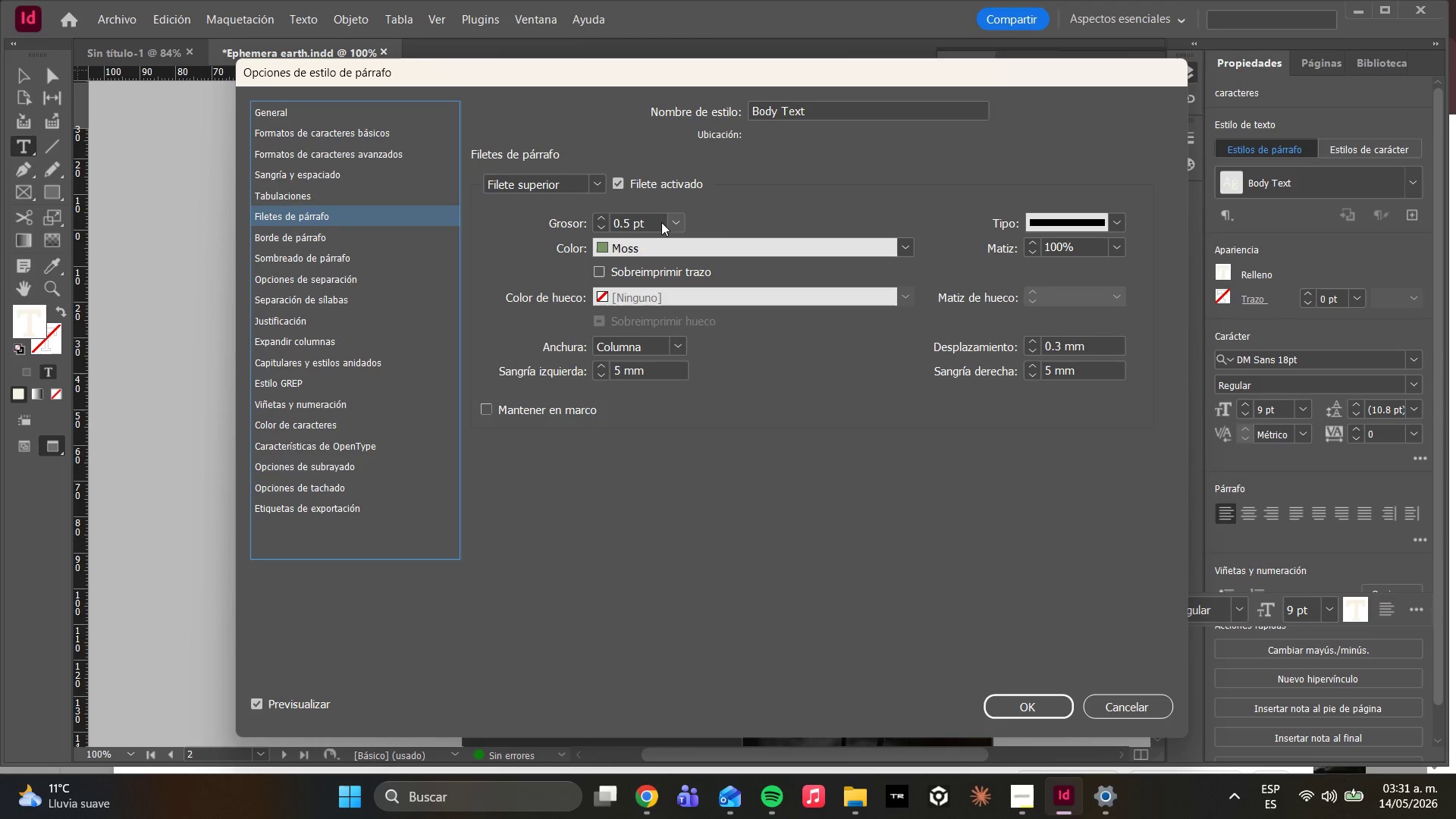 
left_click([689, 216])
 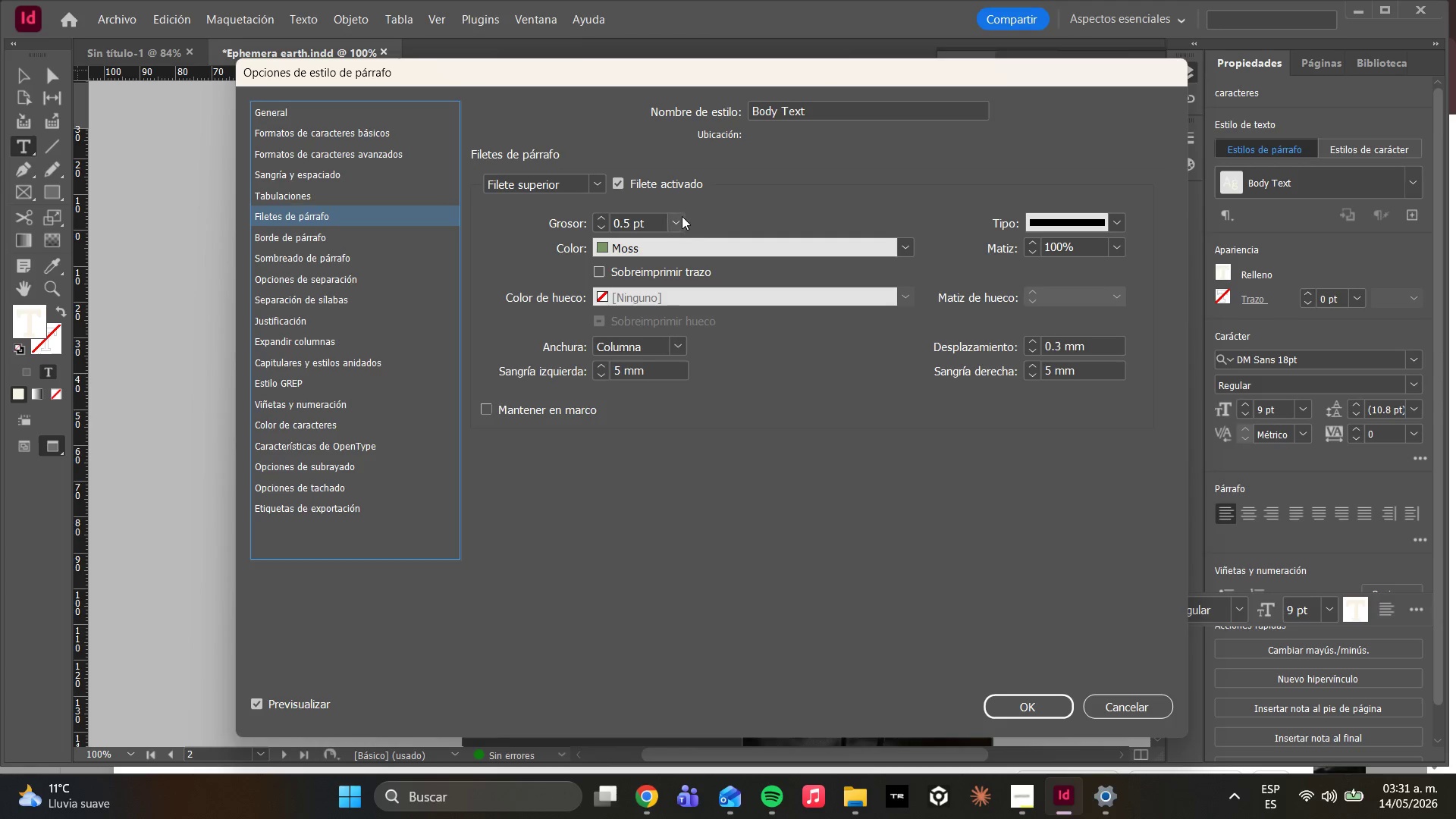 
left_click([682, 216])
 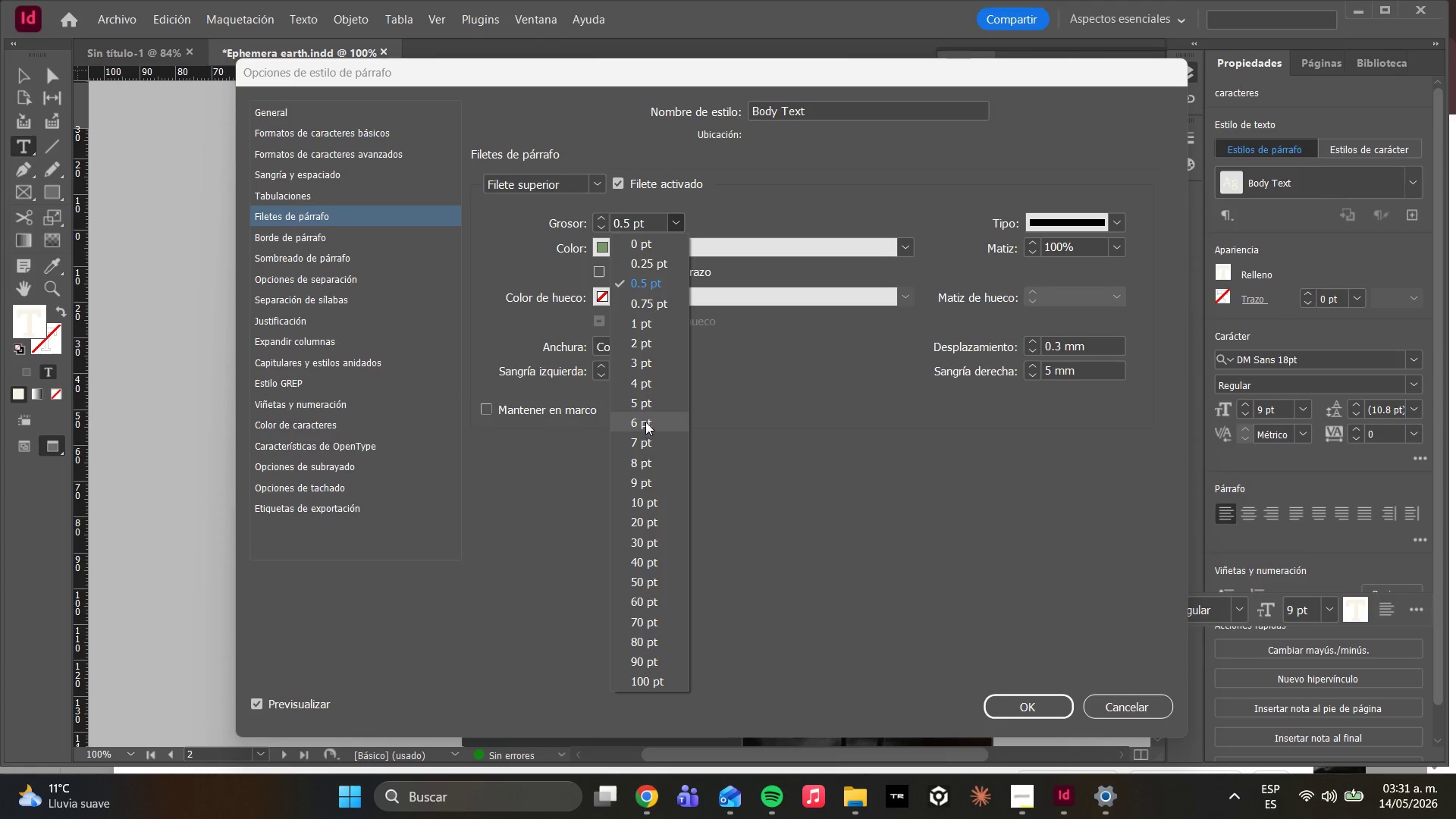 
left_click([648, 403])
 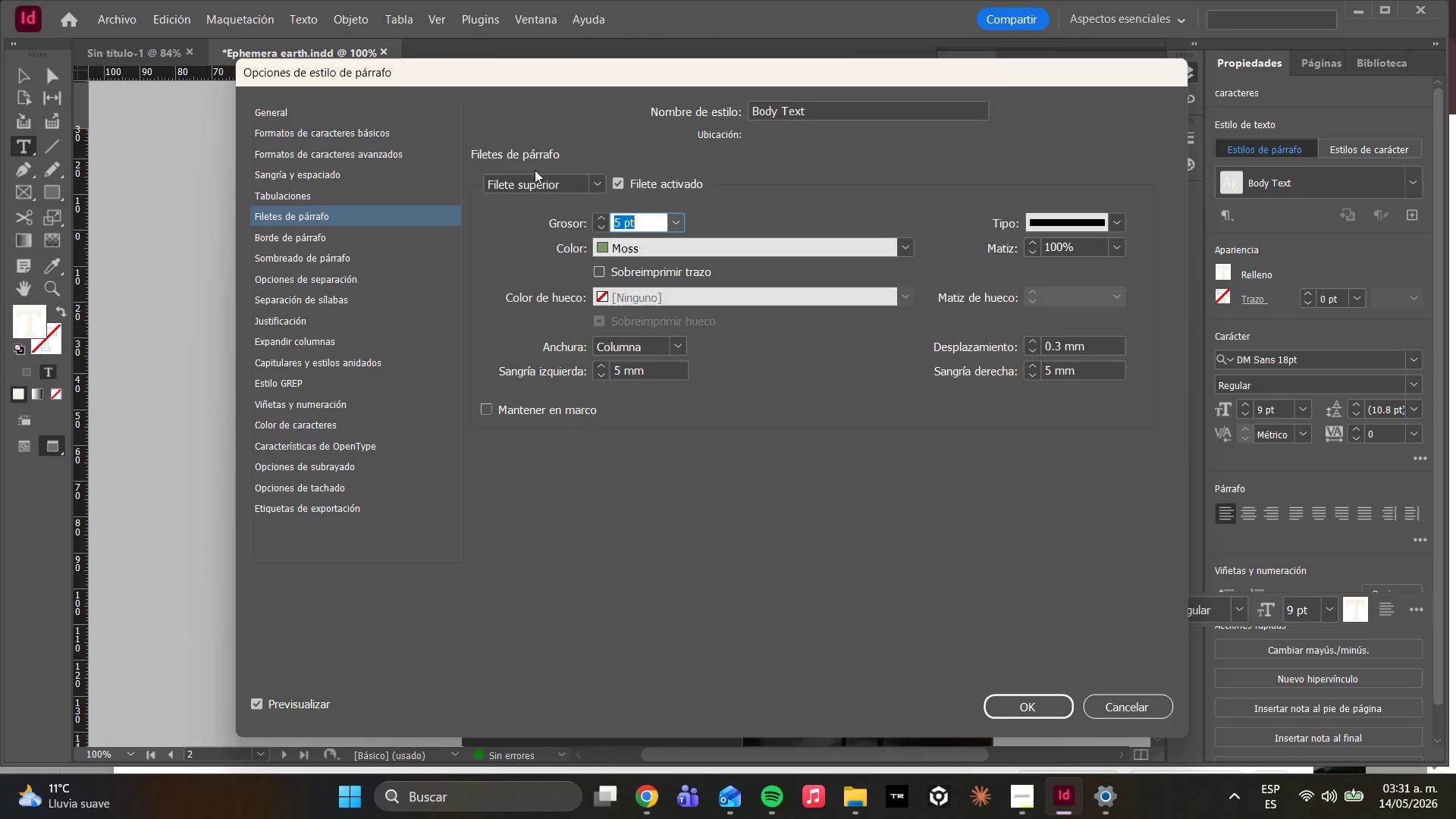 
wait(23.8)
 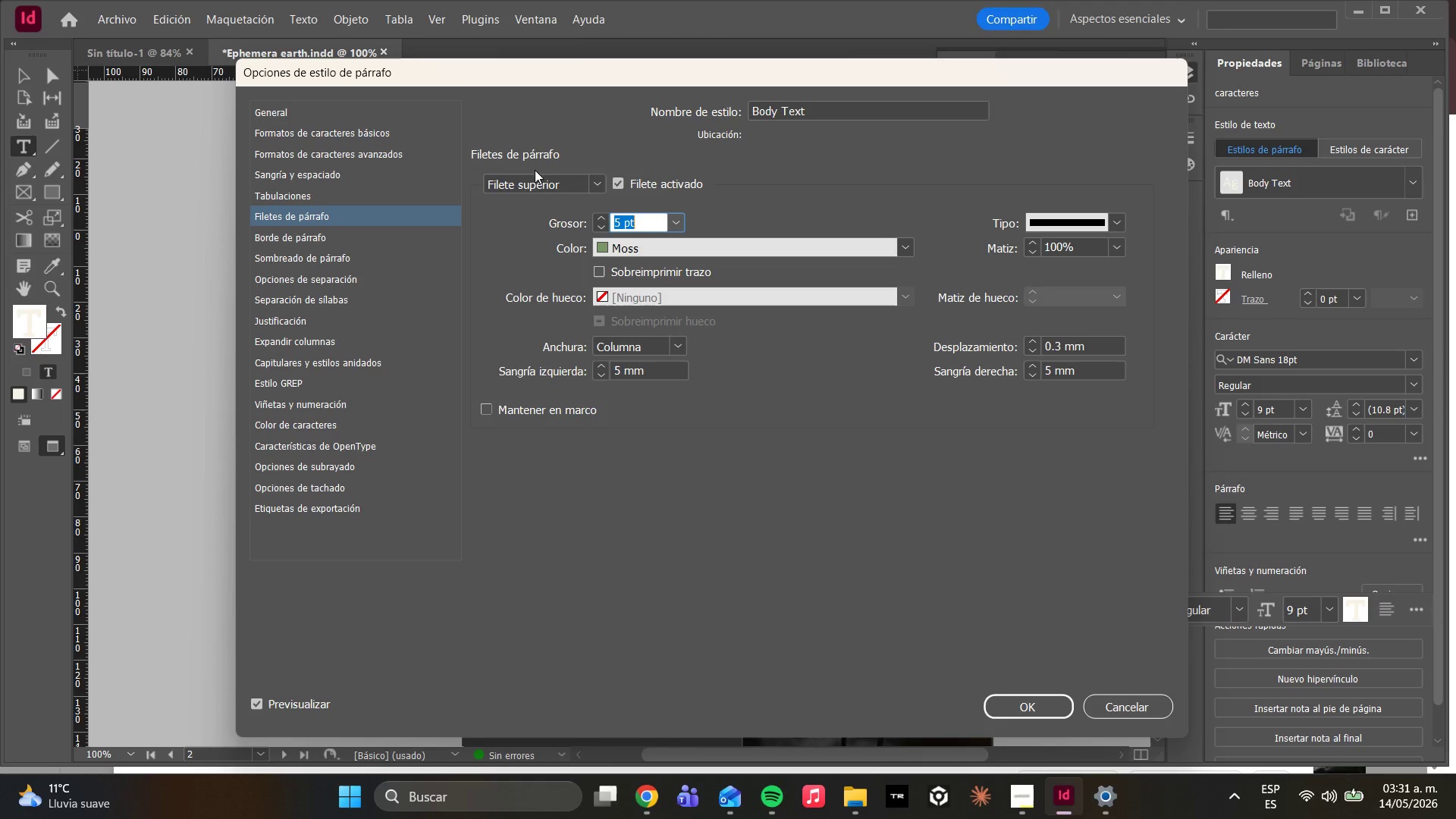 
left_click([544, 215])
 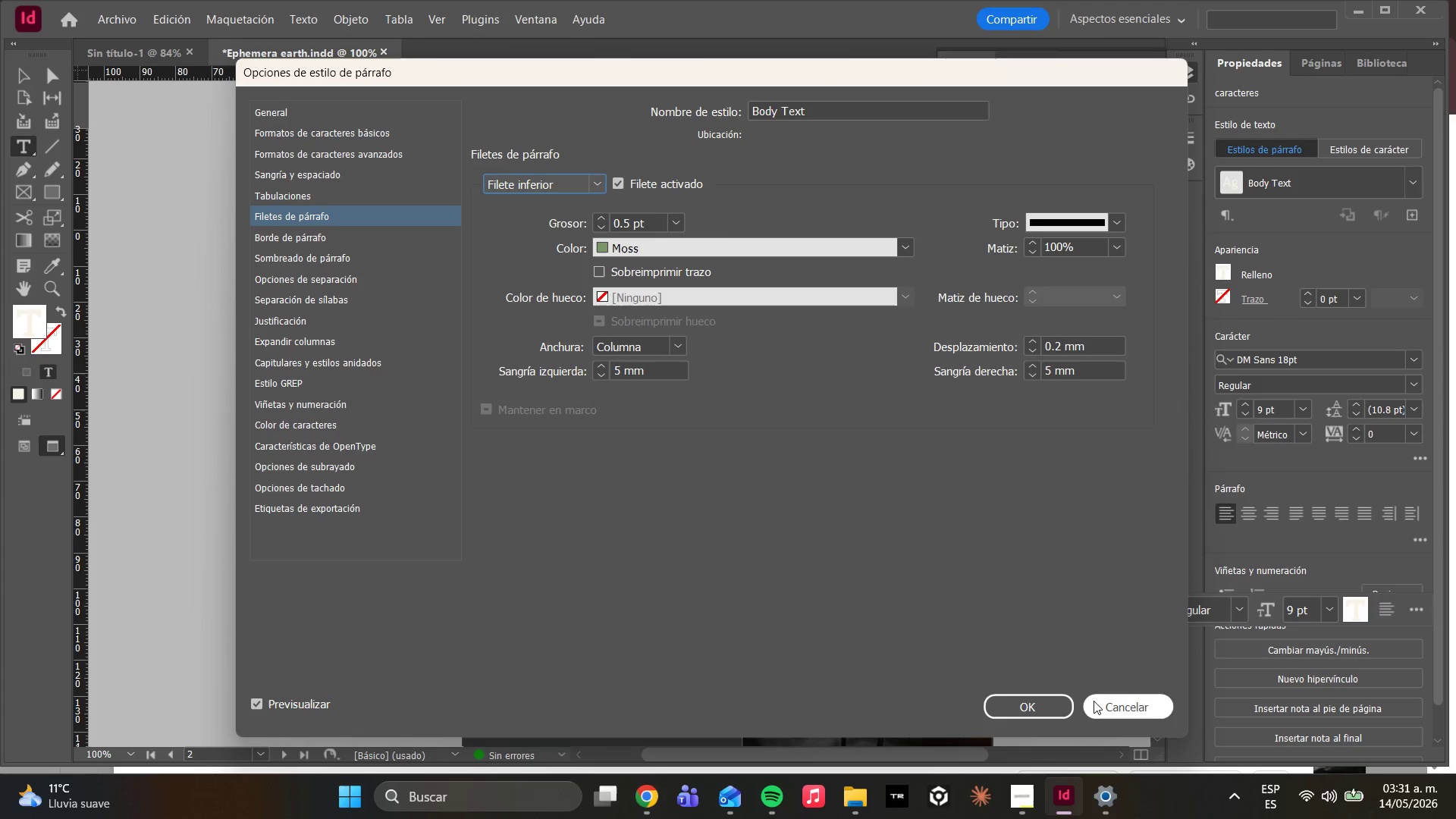 
left_click([1030, 688])
 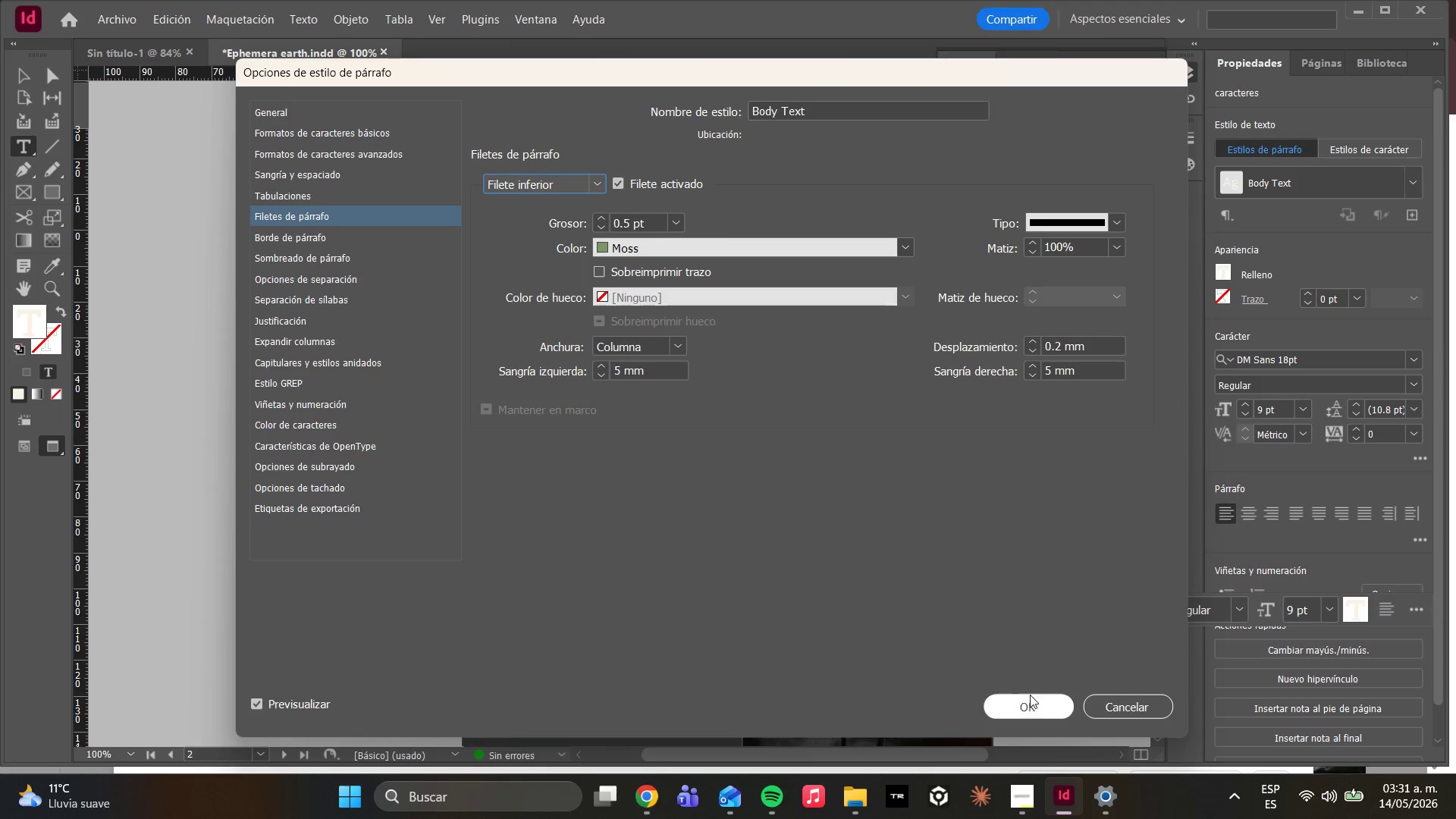 
left_click_drag(start_coordinate=[1030, 692], to_coordinate=[1030, 701])
 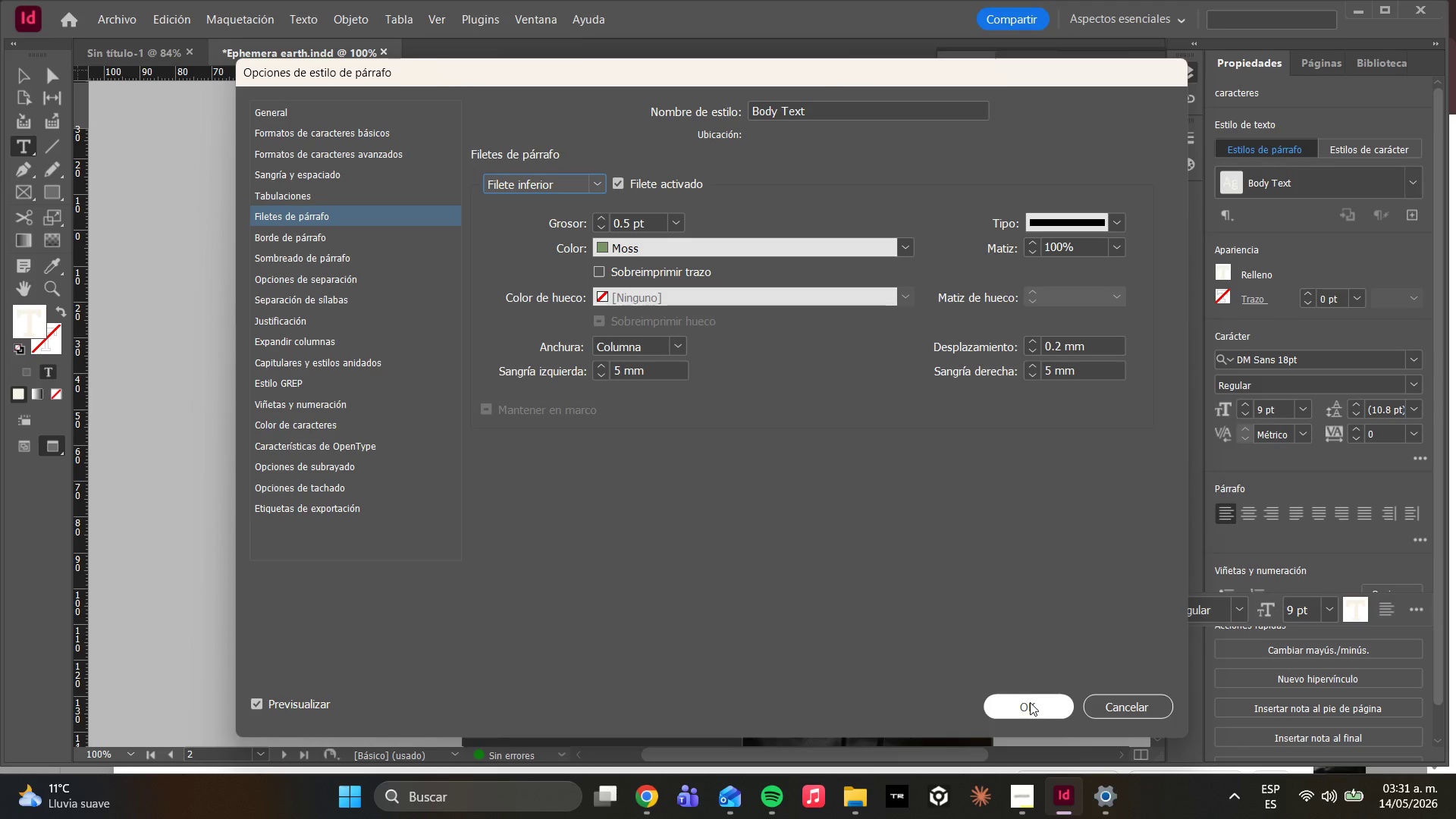 
left_click([1030, 702])
 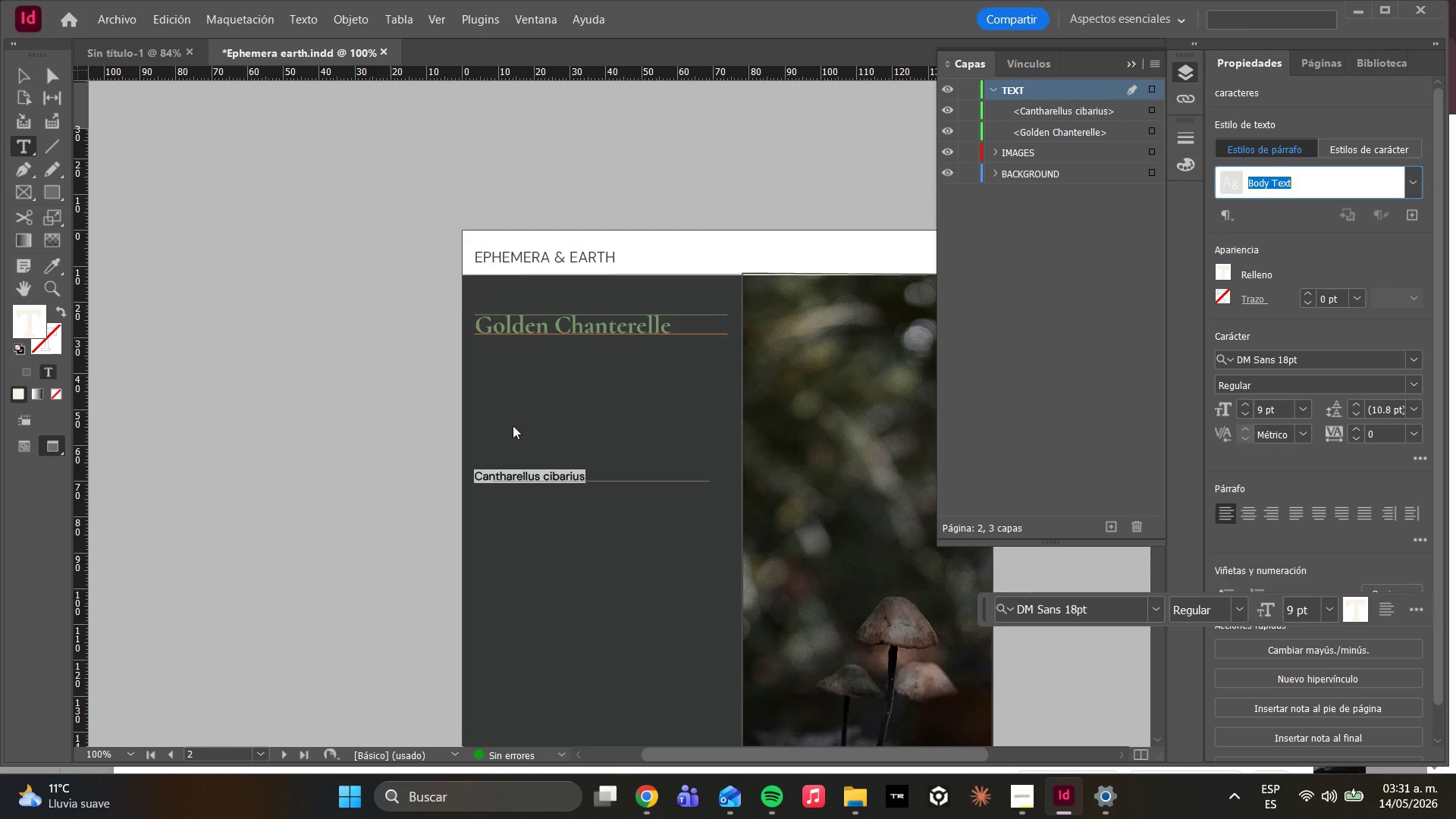 
left_click_drag(start_coordinate=[627, 463], to_coordinate=[631, 463])
 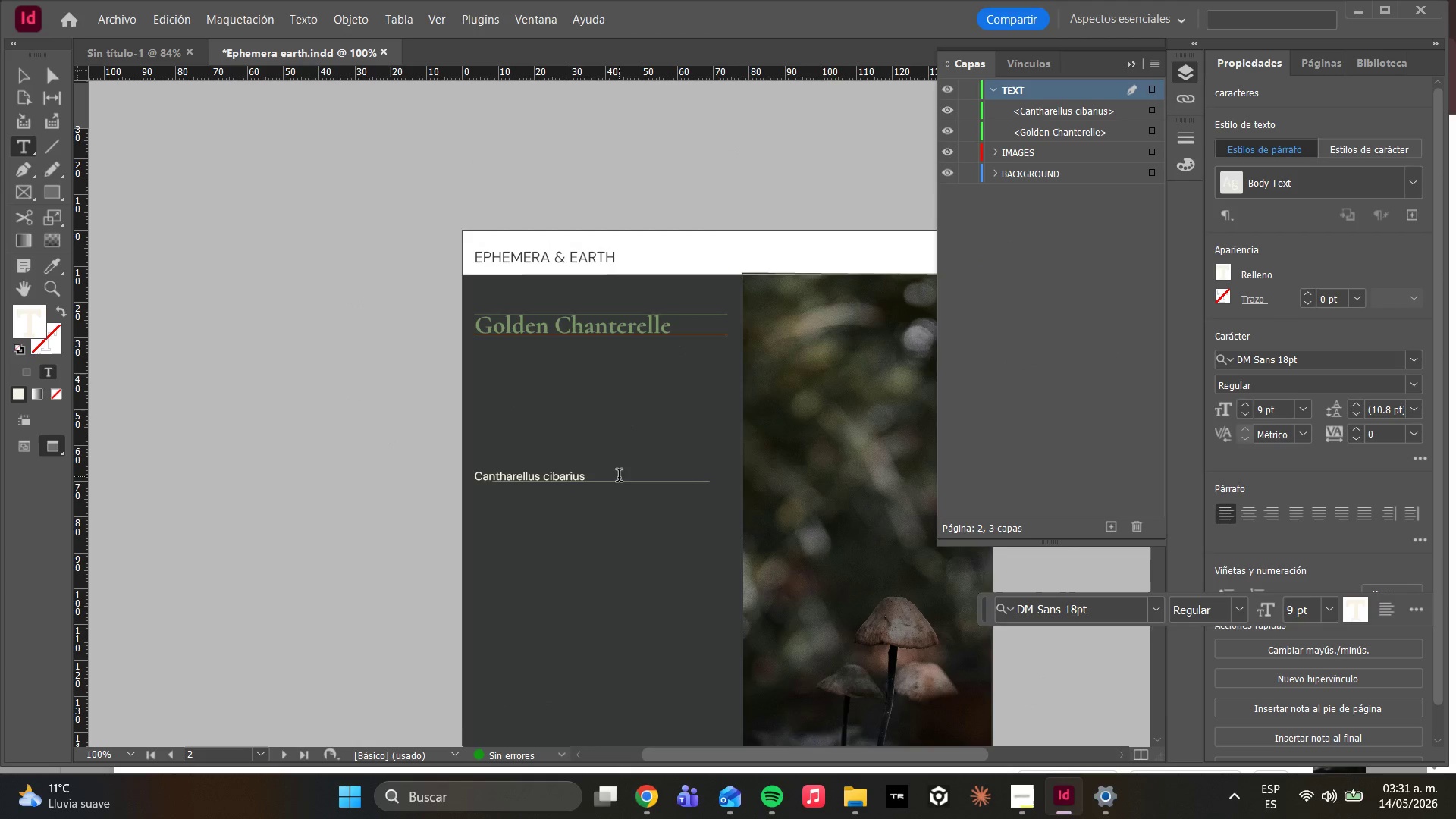 
double_click([619, 477])
 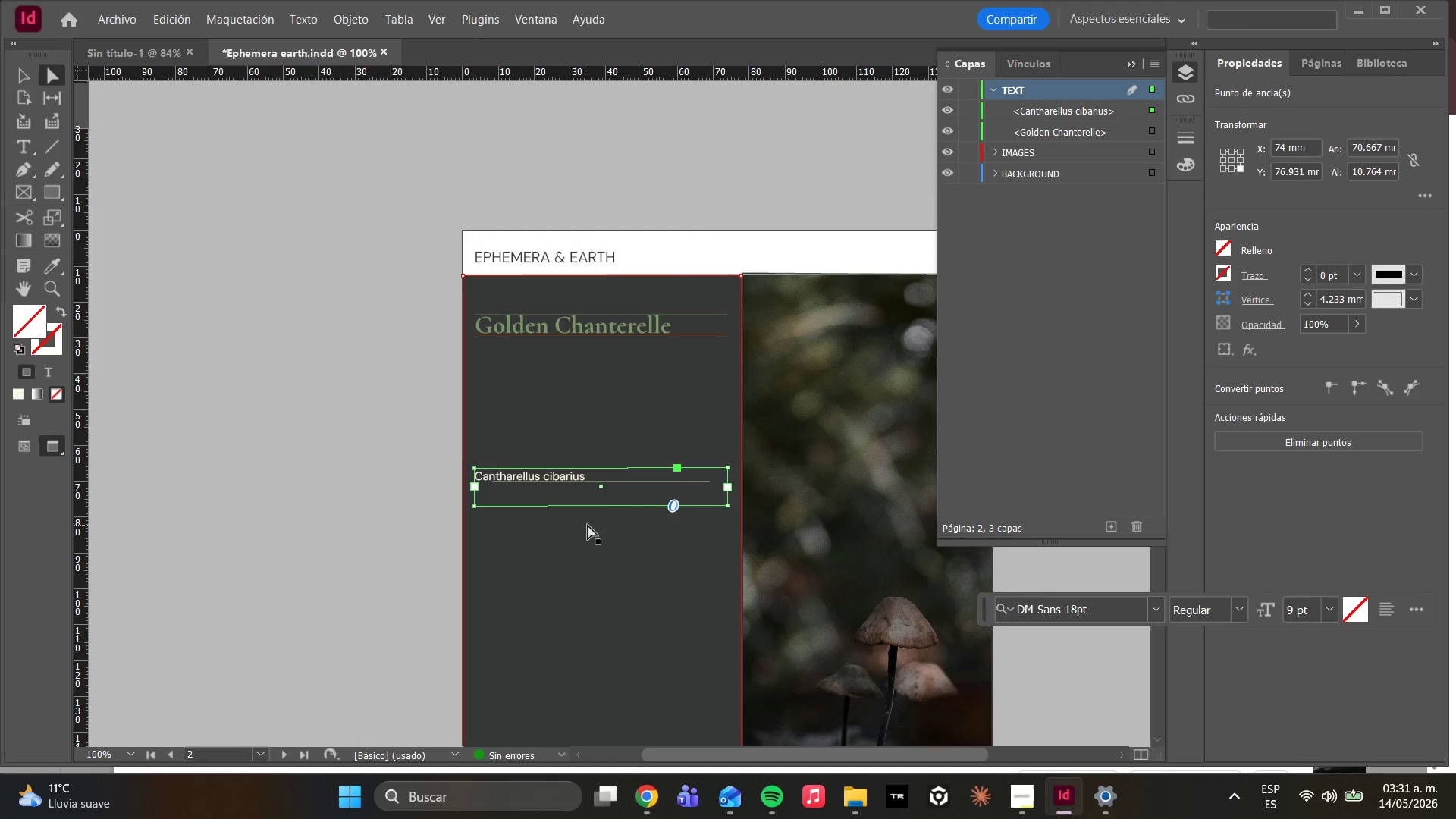 
left_click_drag(start_coordinate=[539, 477], to_coordinate=[540, 368])
 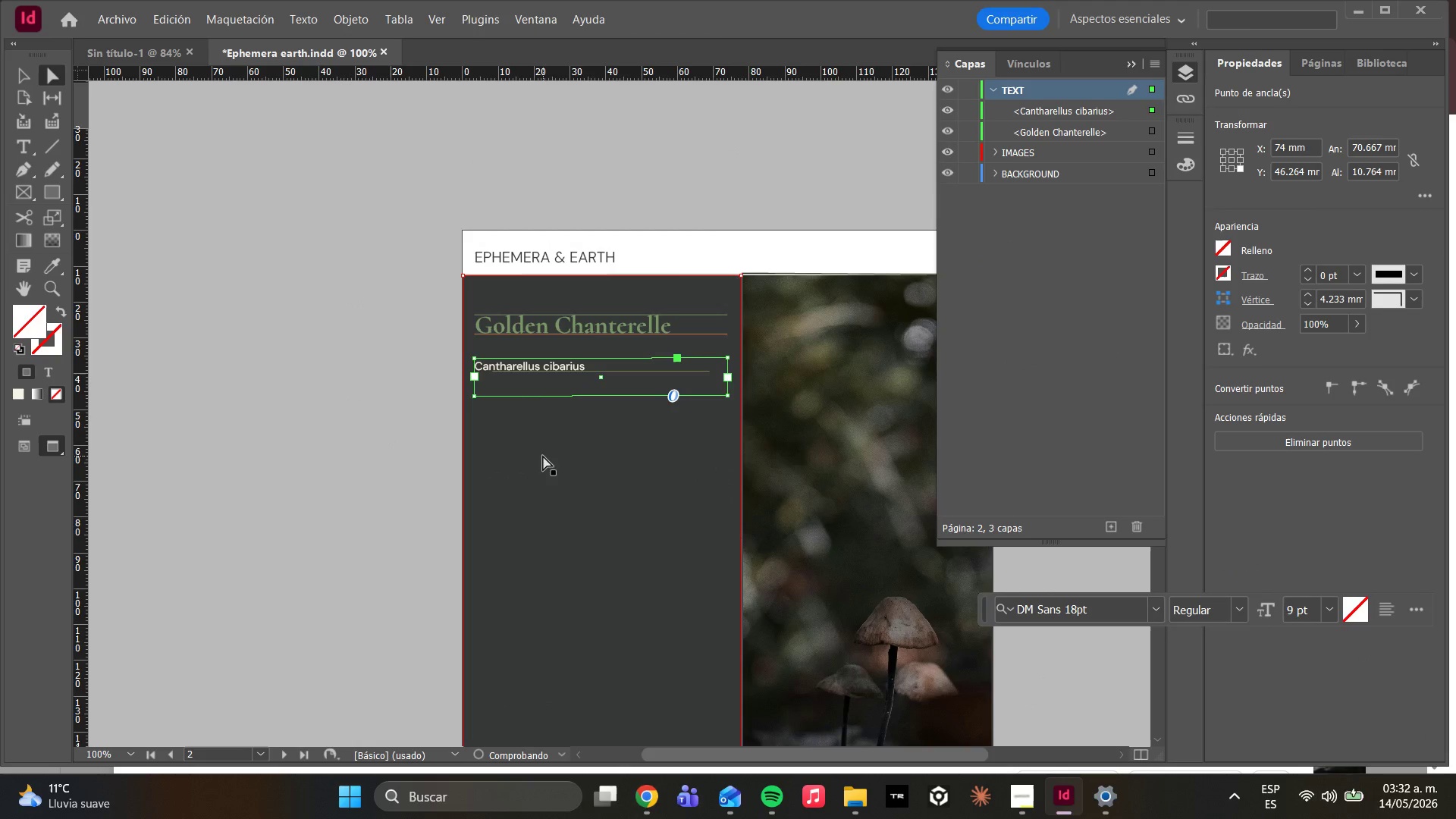 
left_click([543, 456])
 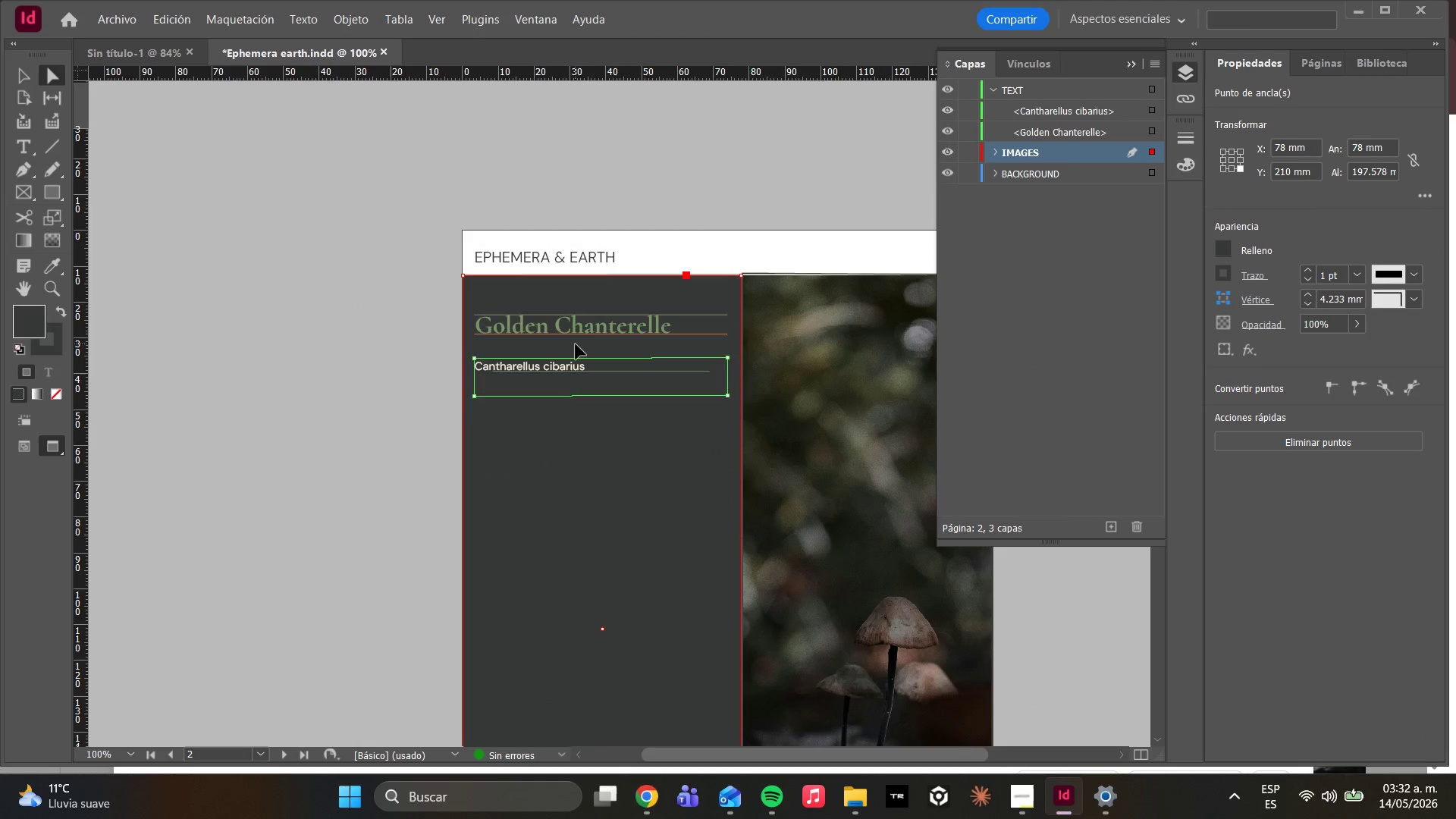 
left_click([578, 340])
 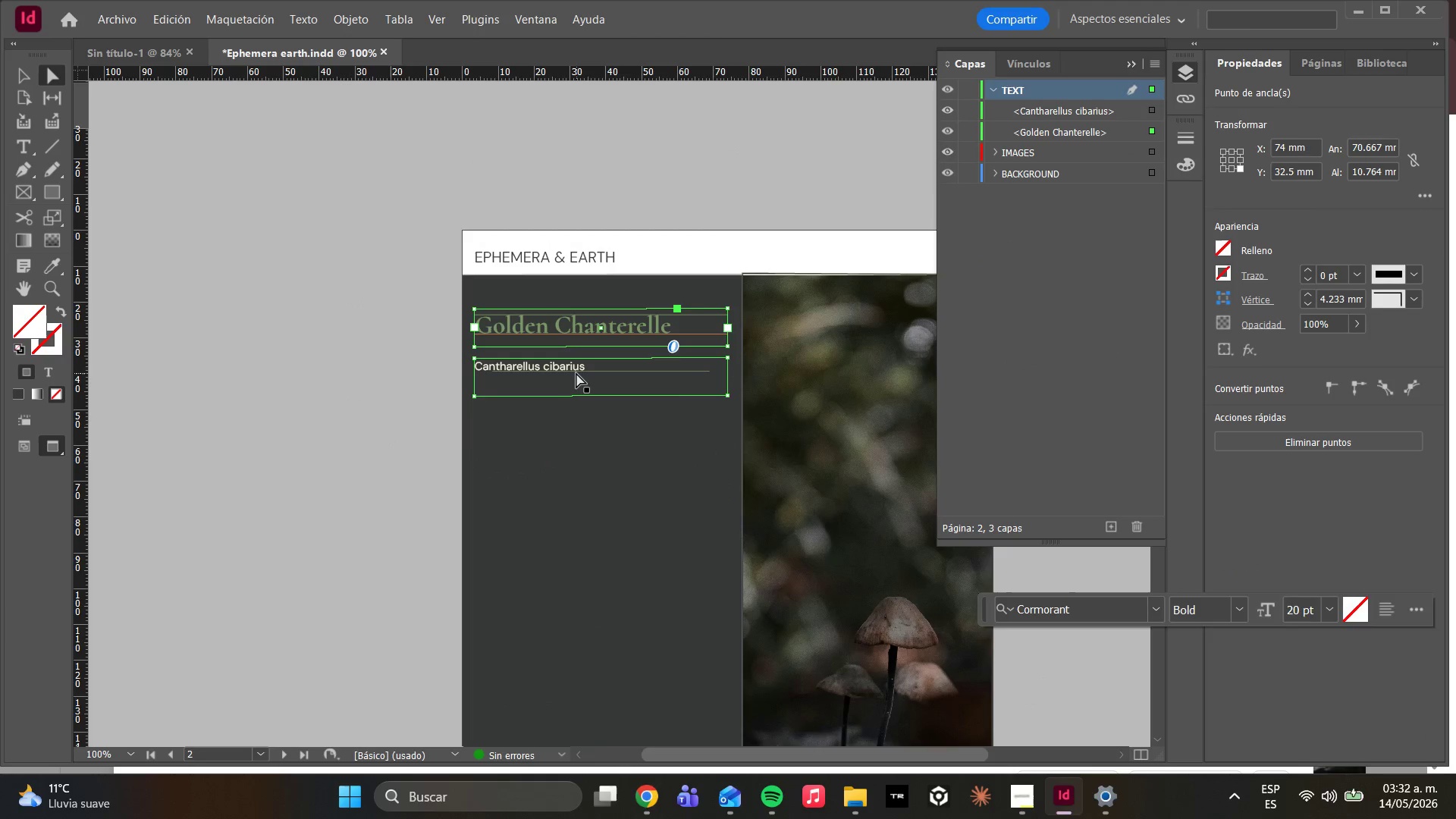 
left_click([577, 373])
 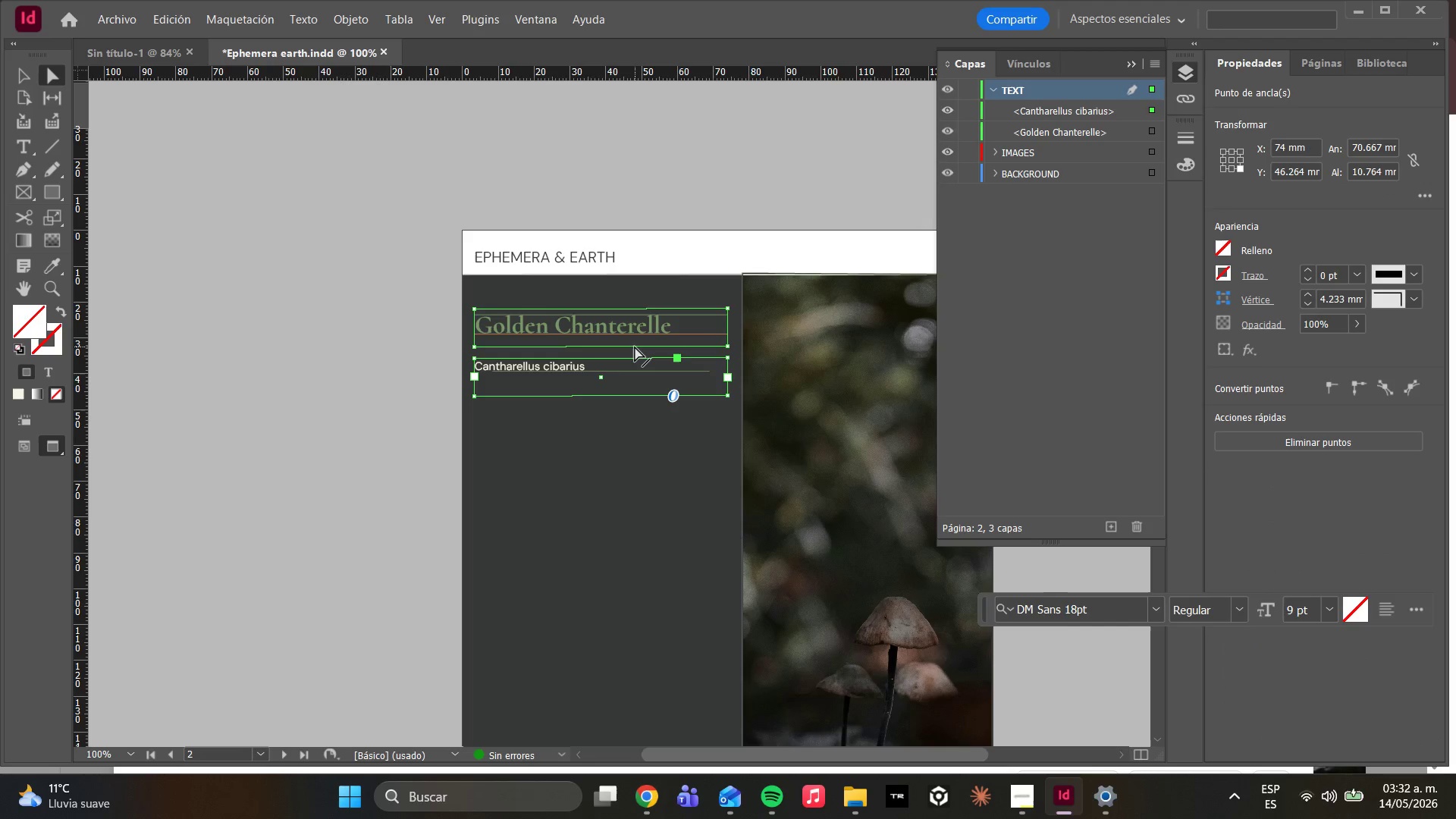 
wait(14.64)
 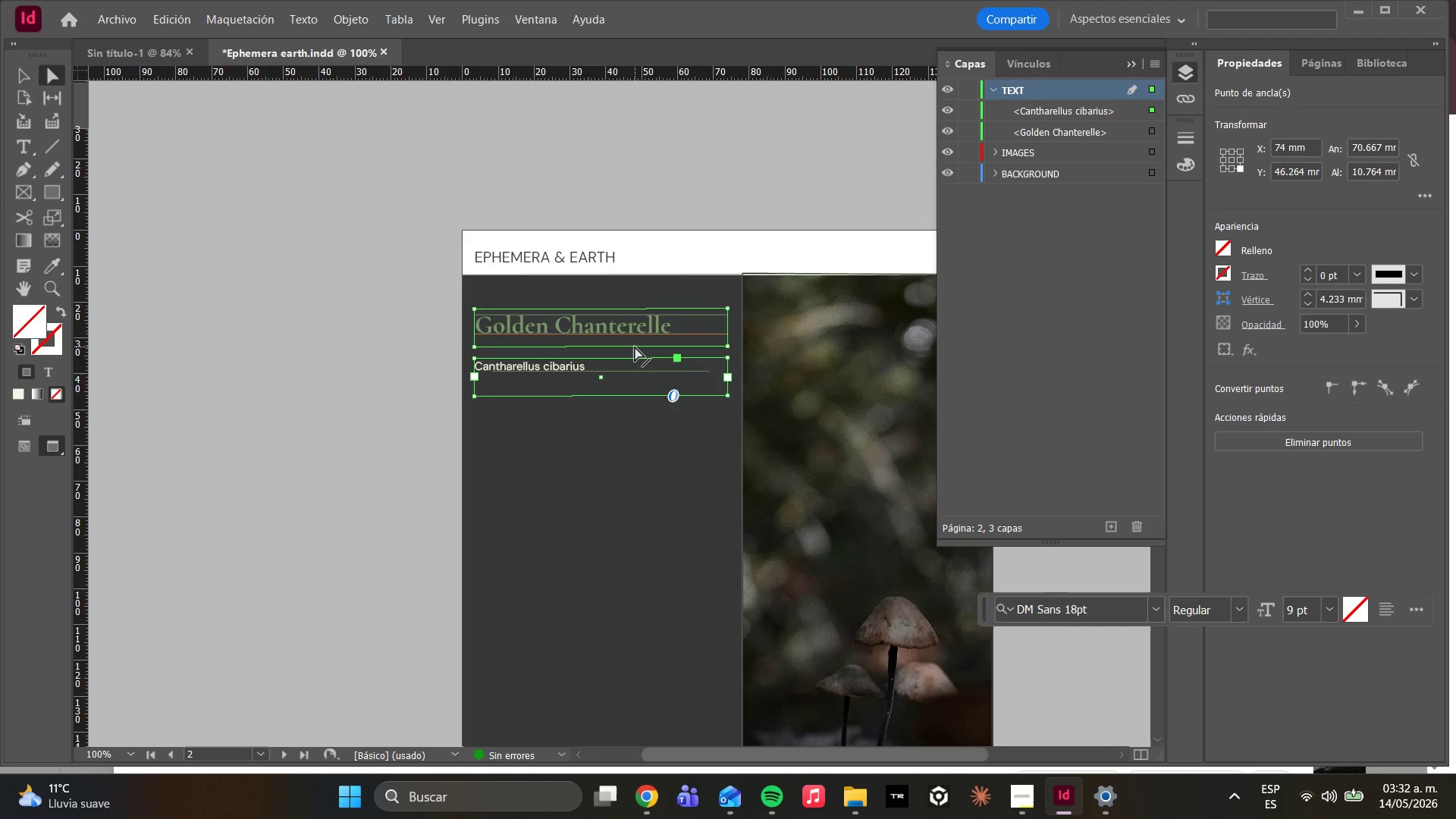 
left_click_drag(start_coordinate=[477, 407], to_coordinate=[725, 469])
 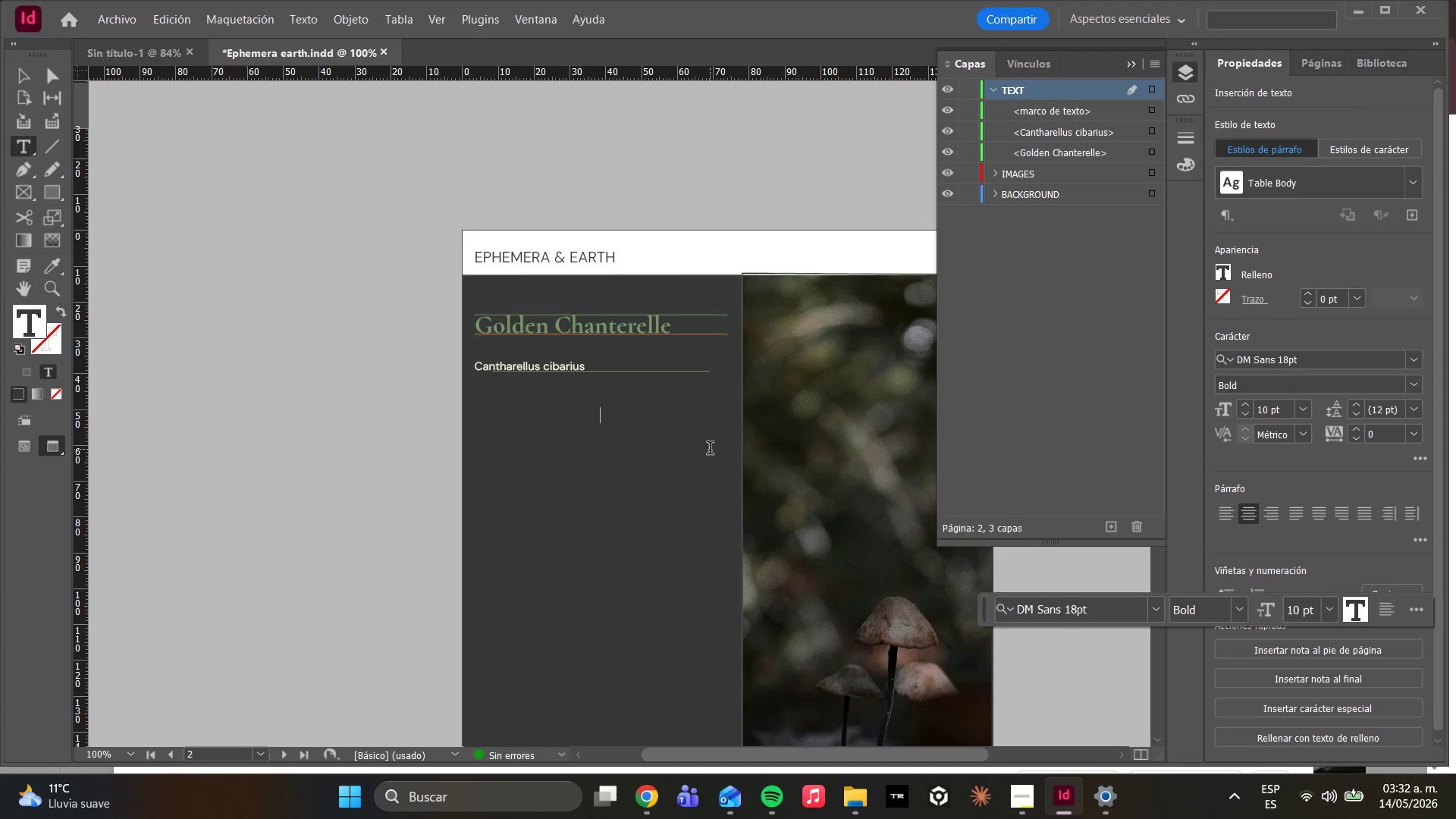 
type(HAR)
 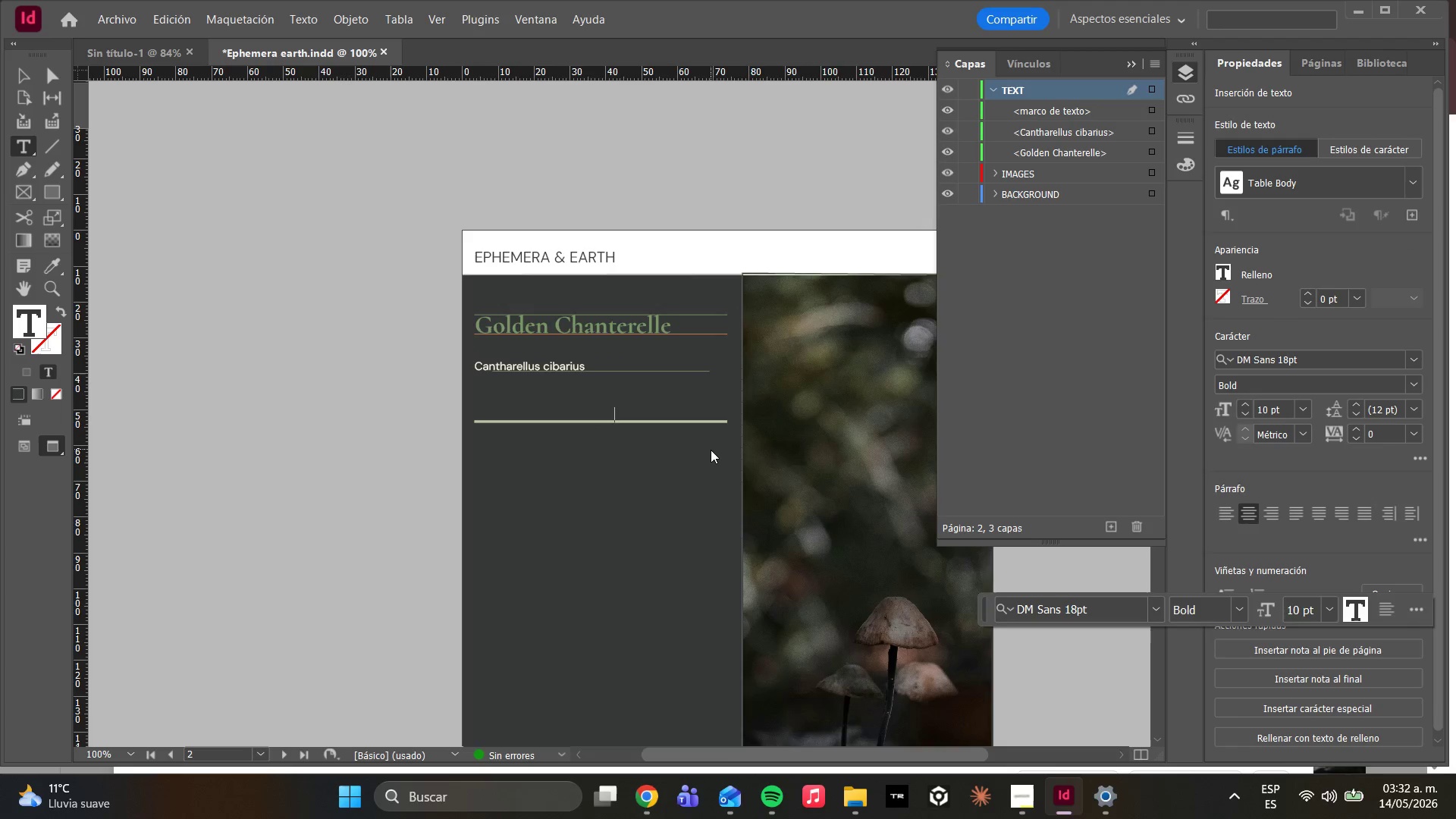 
key(Control+A)
 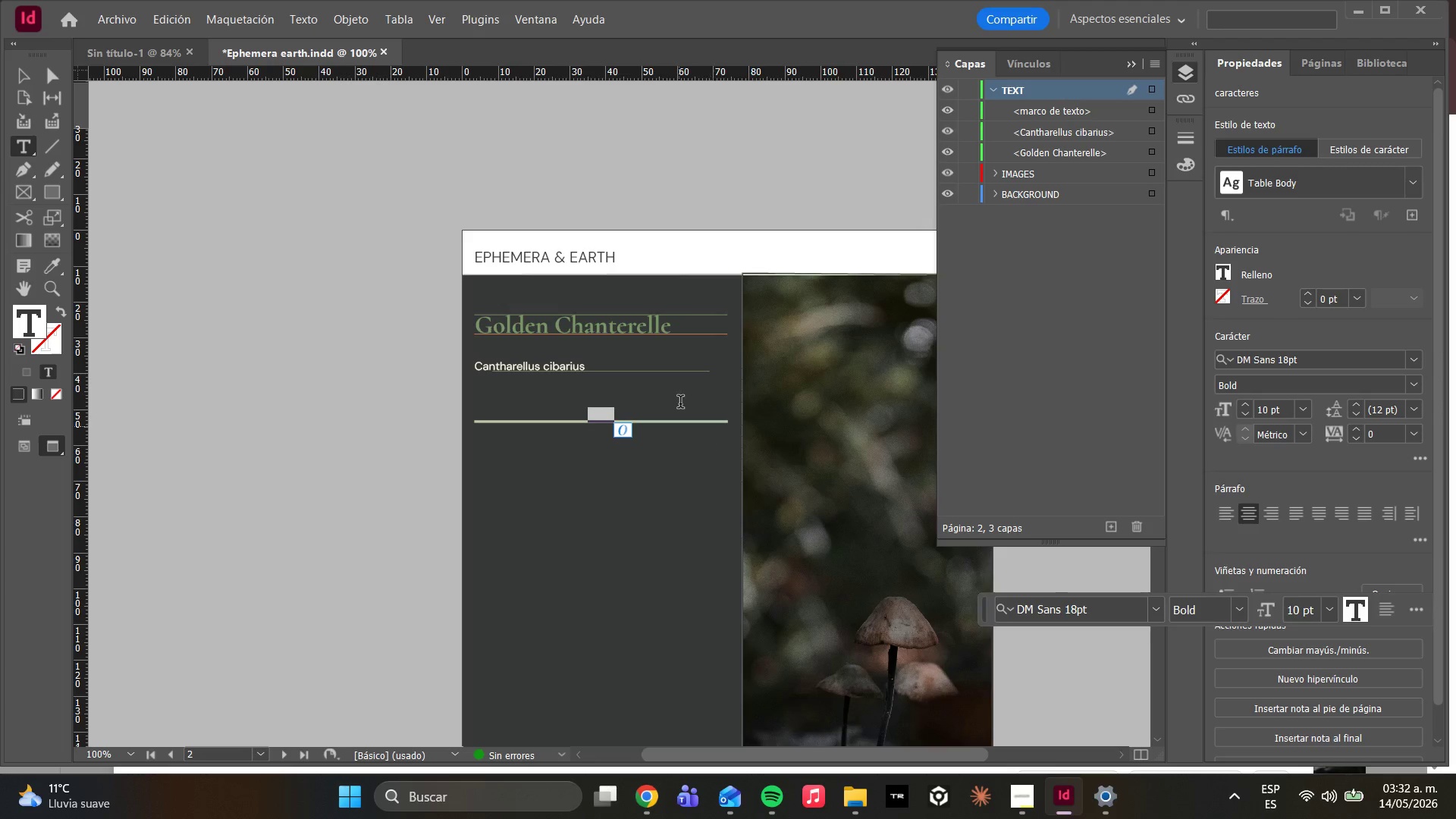 
left_click_drag(start_coordinate=[328, 0], to_coordinate=[624, 0])
 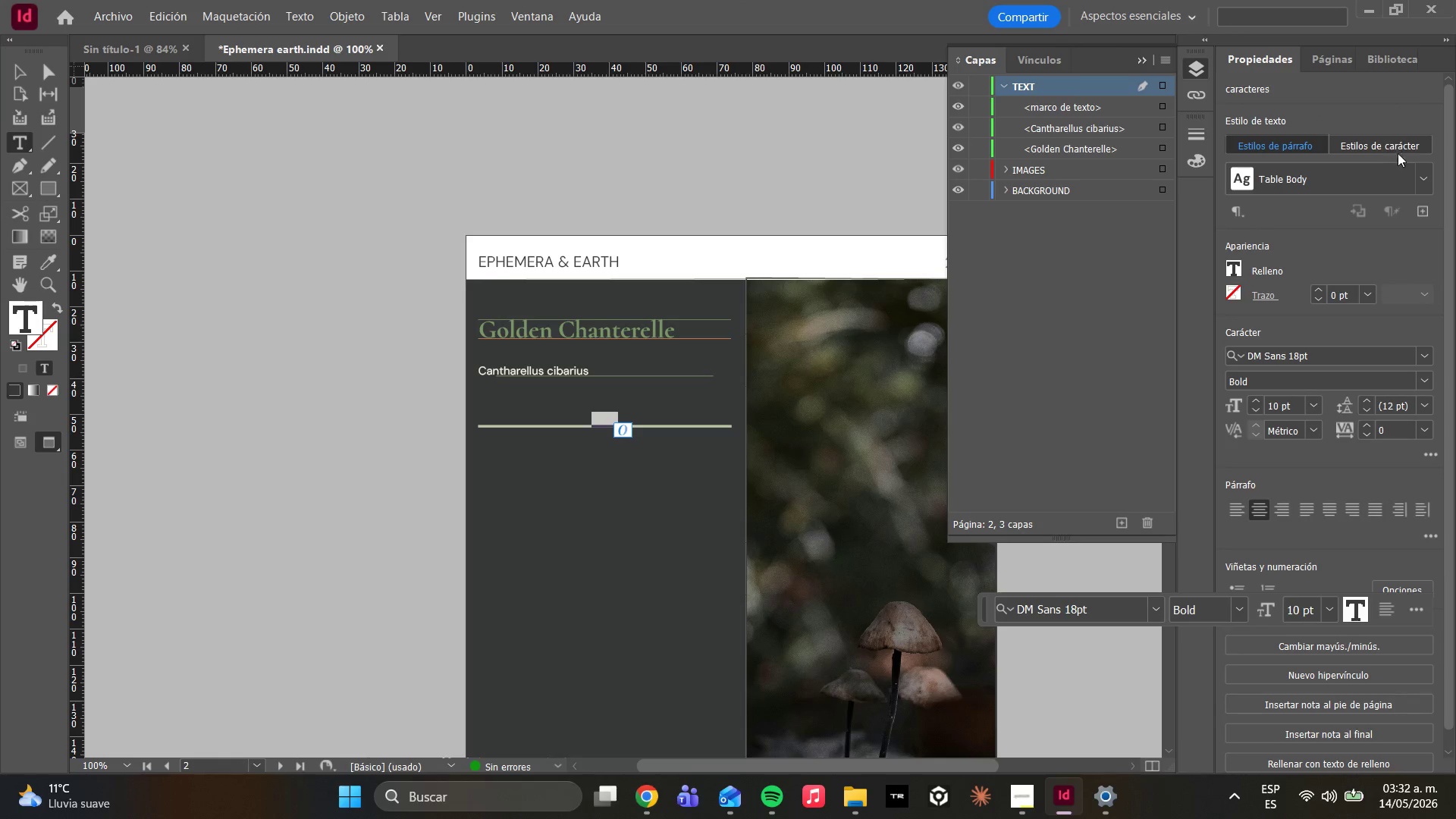 
left_click([1423, 189])
 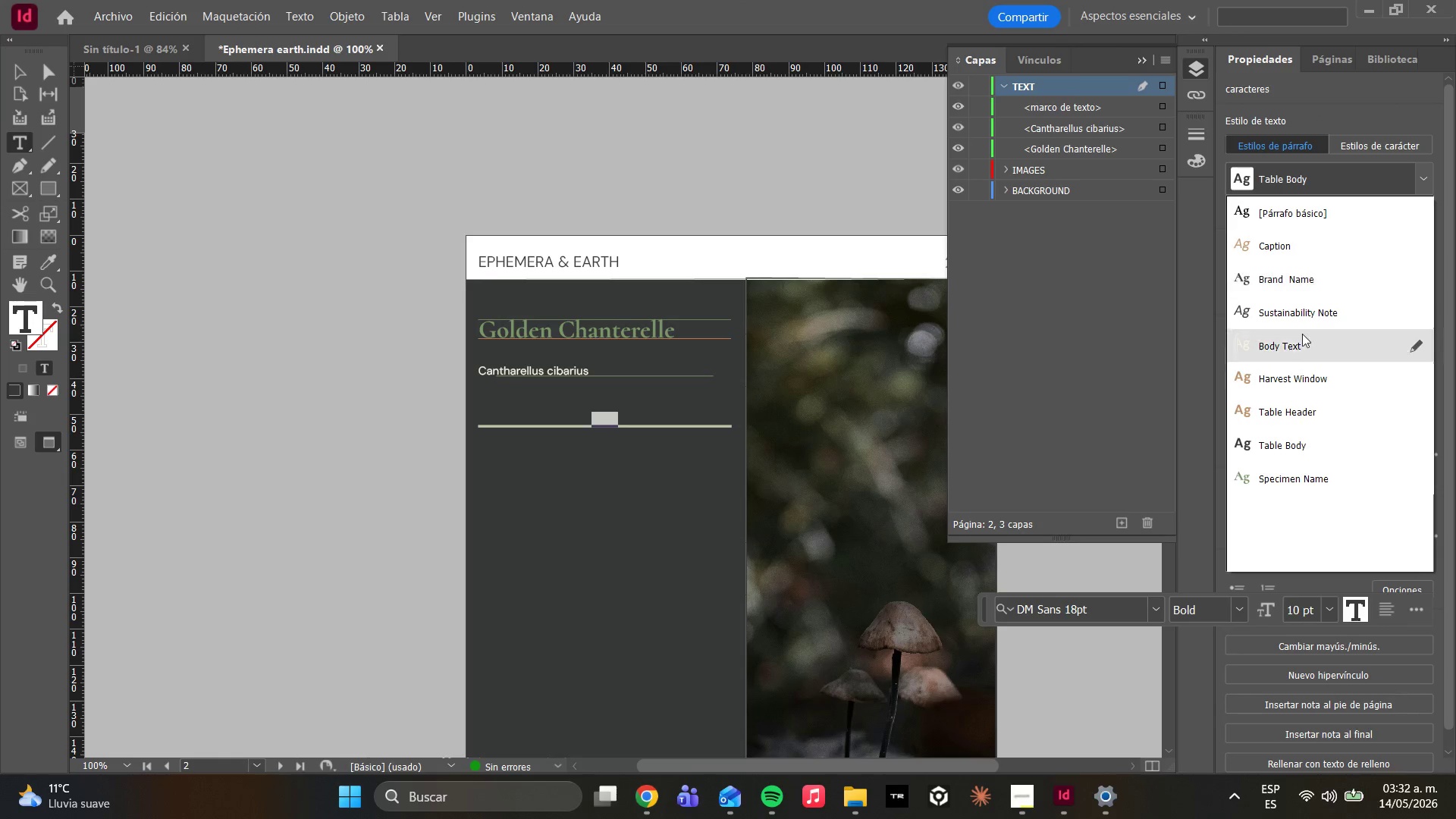 
mouse_move([1263, 375])
 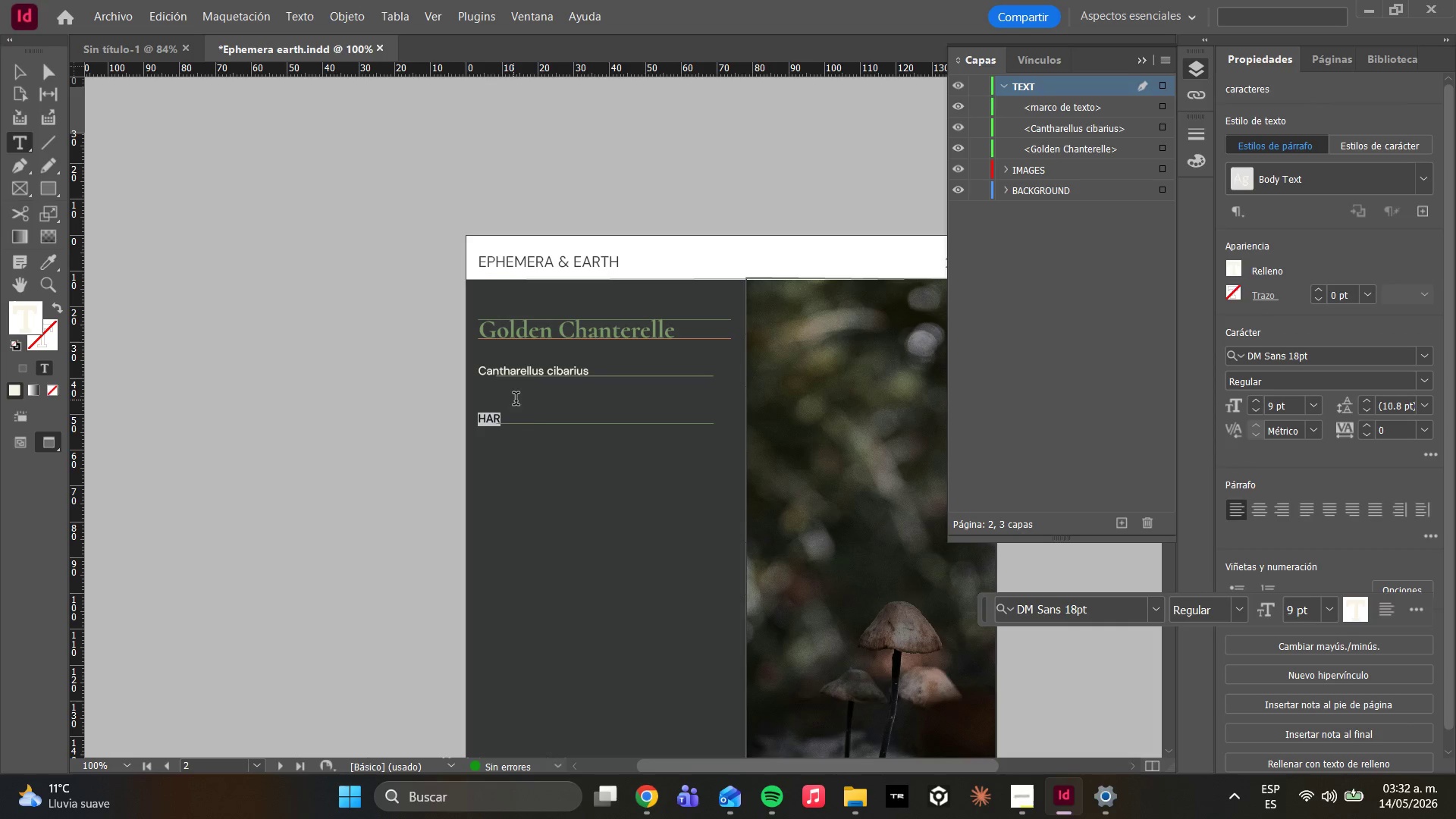 
left_click([517, 417])
 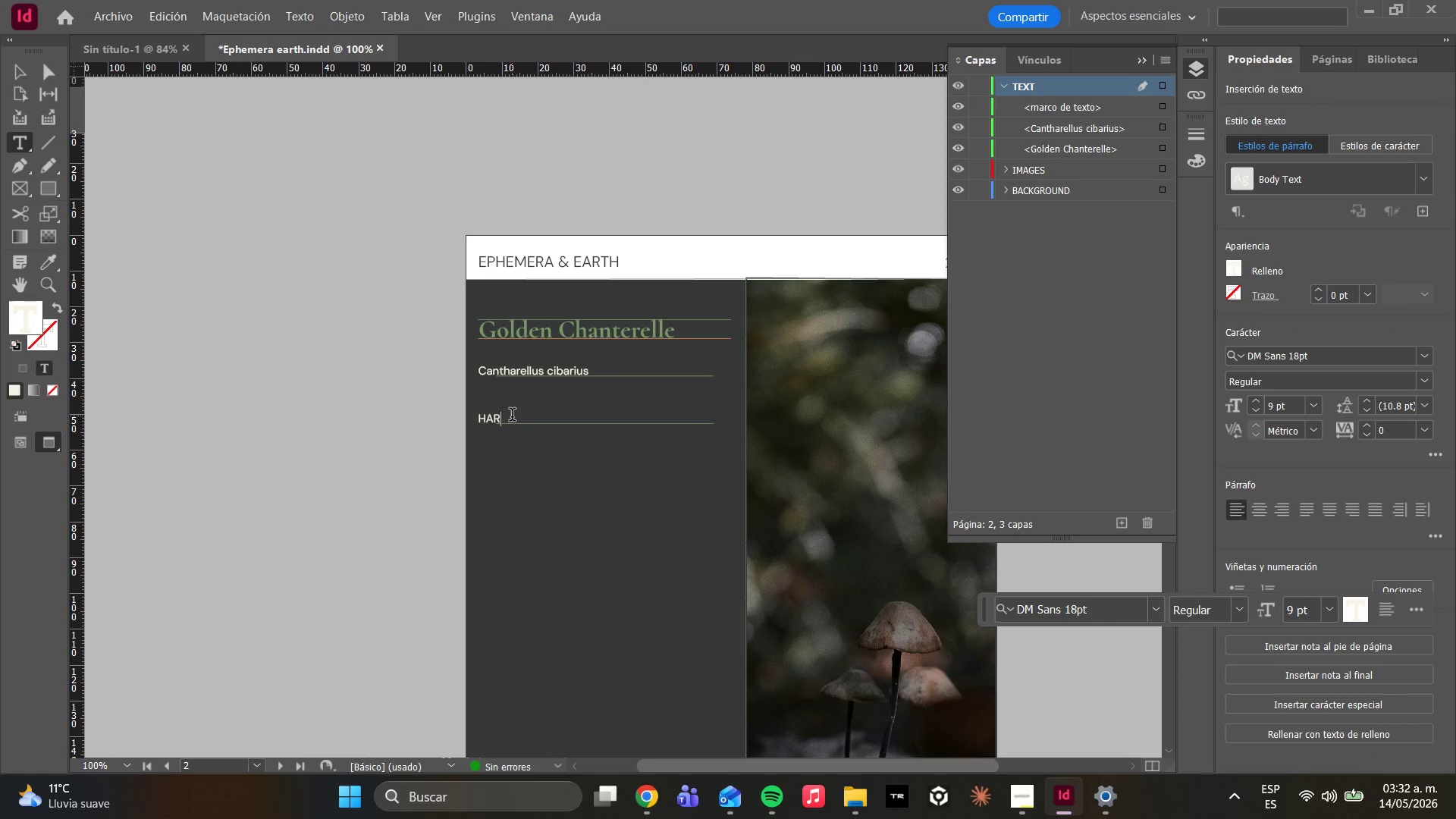 
type(VESTING WINDOW)
 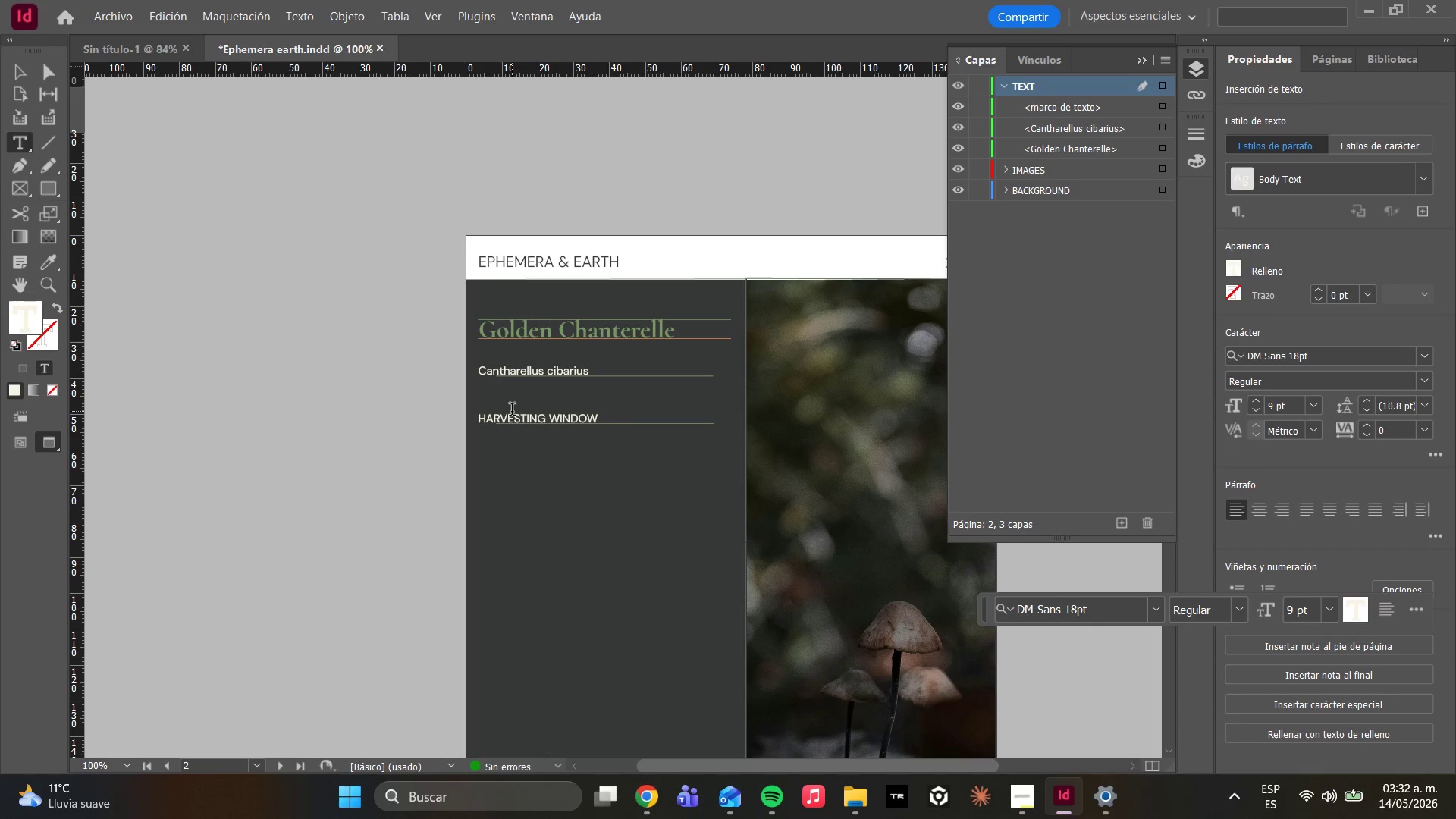 
key(Enter)
 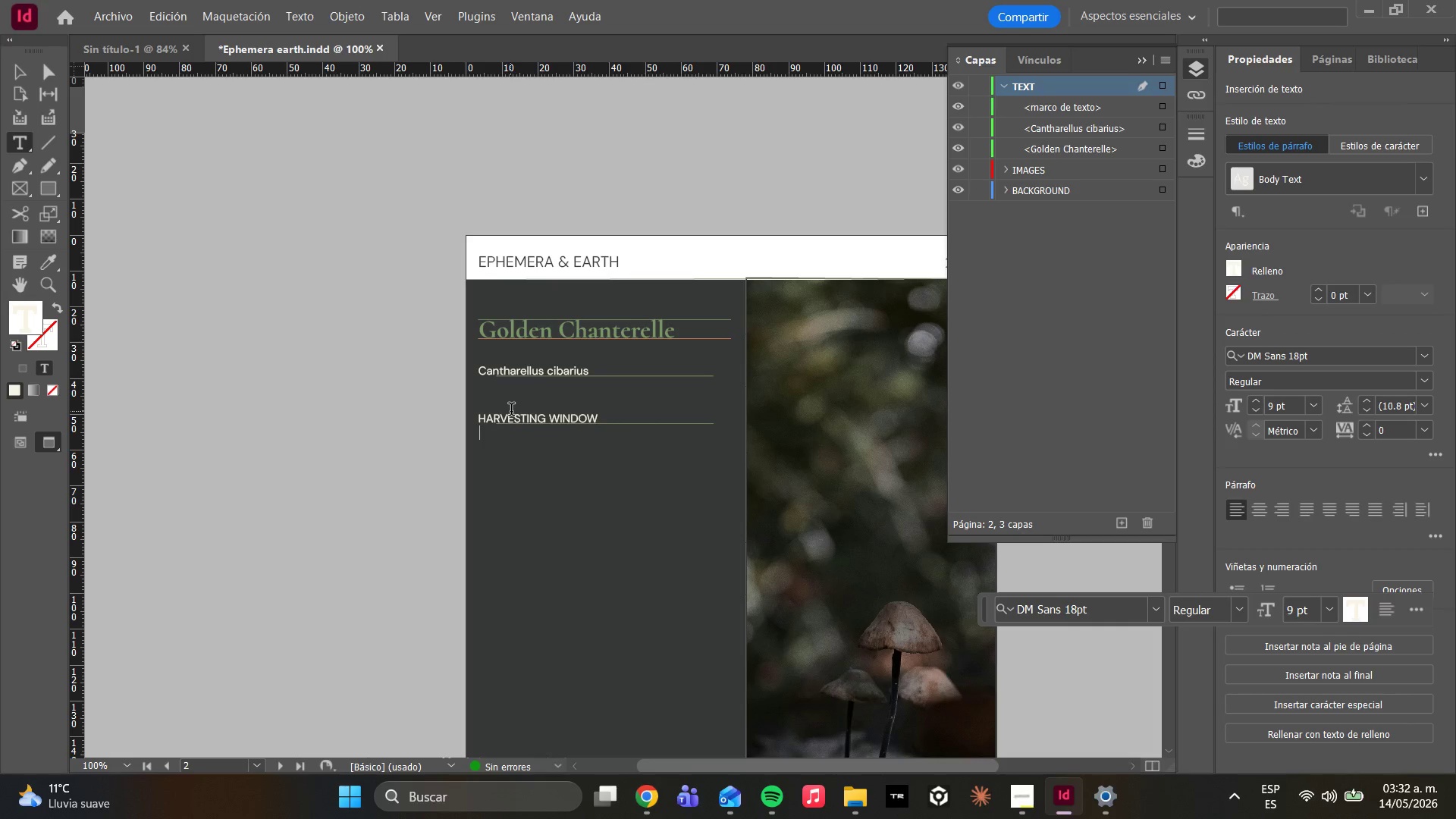 
type(Late s)
key(Backspace)
type(Summer - Early Autum)
 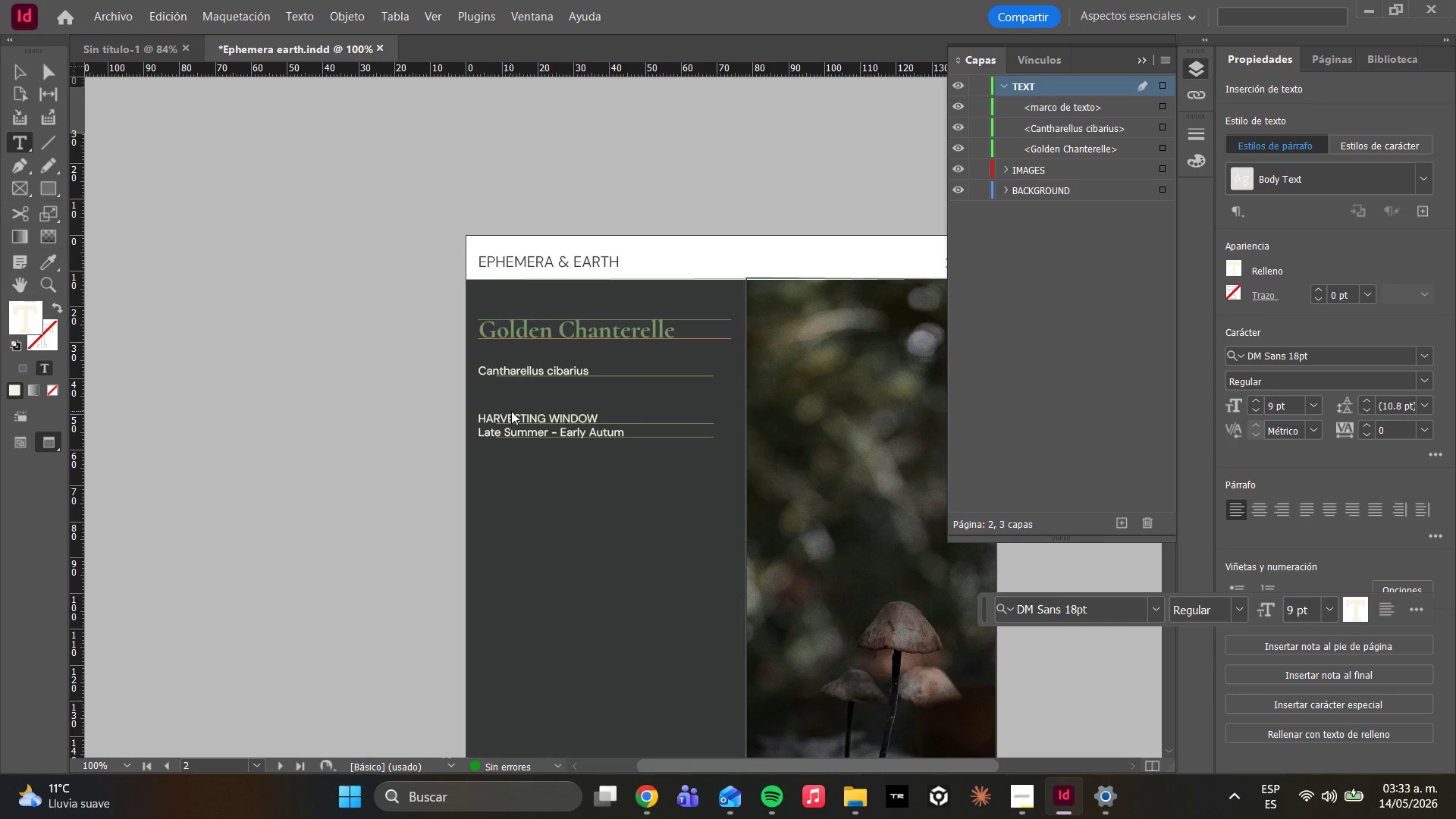 
key(Enter)
 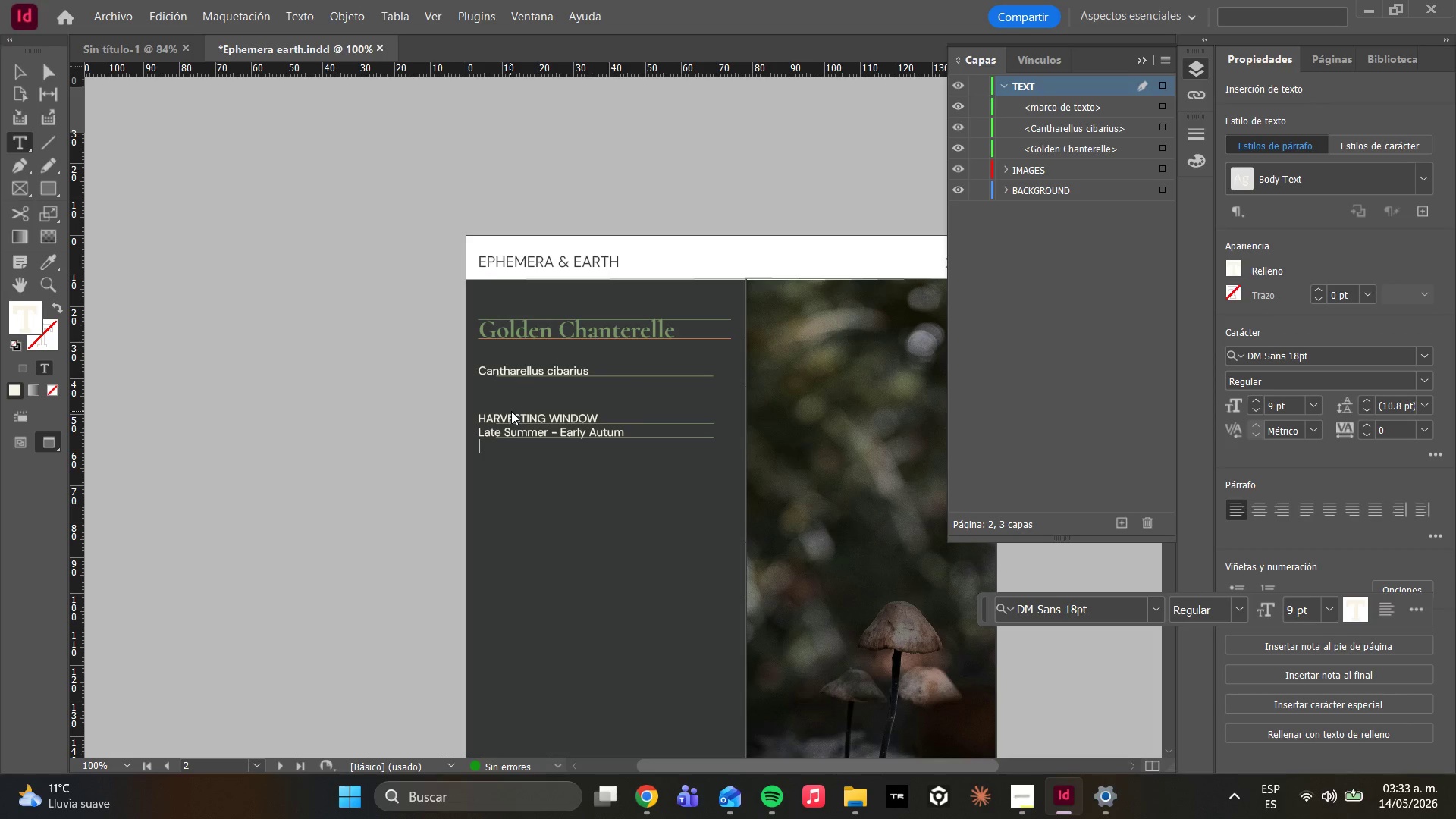 
key(Backspace)
 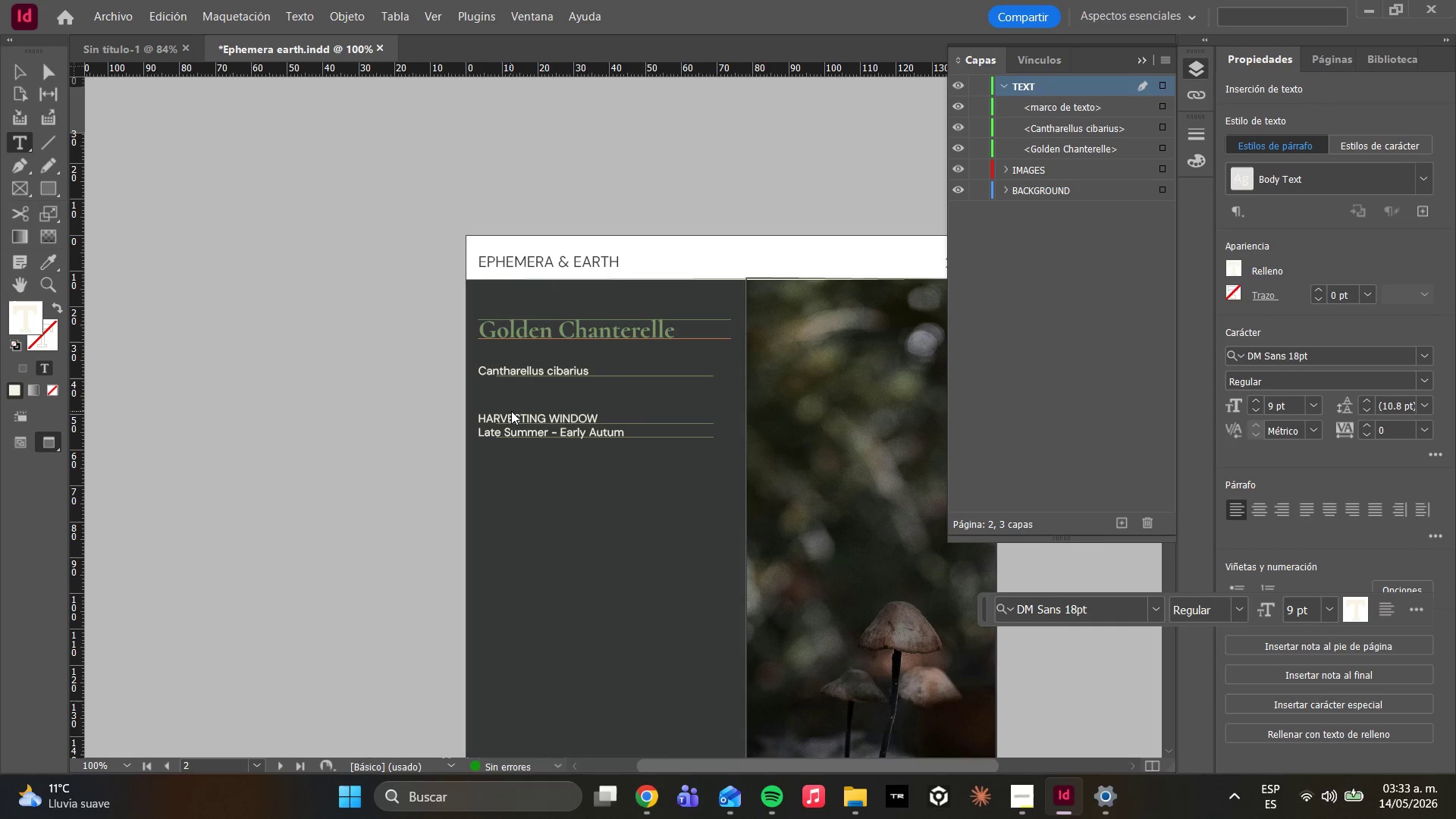 
key(N)
 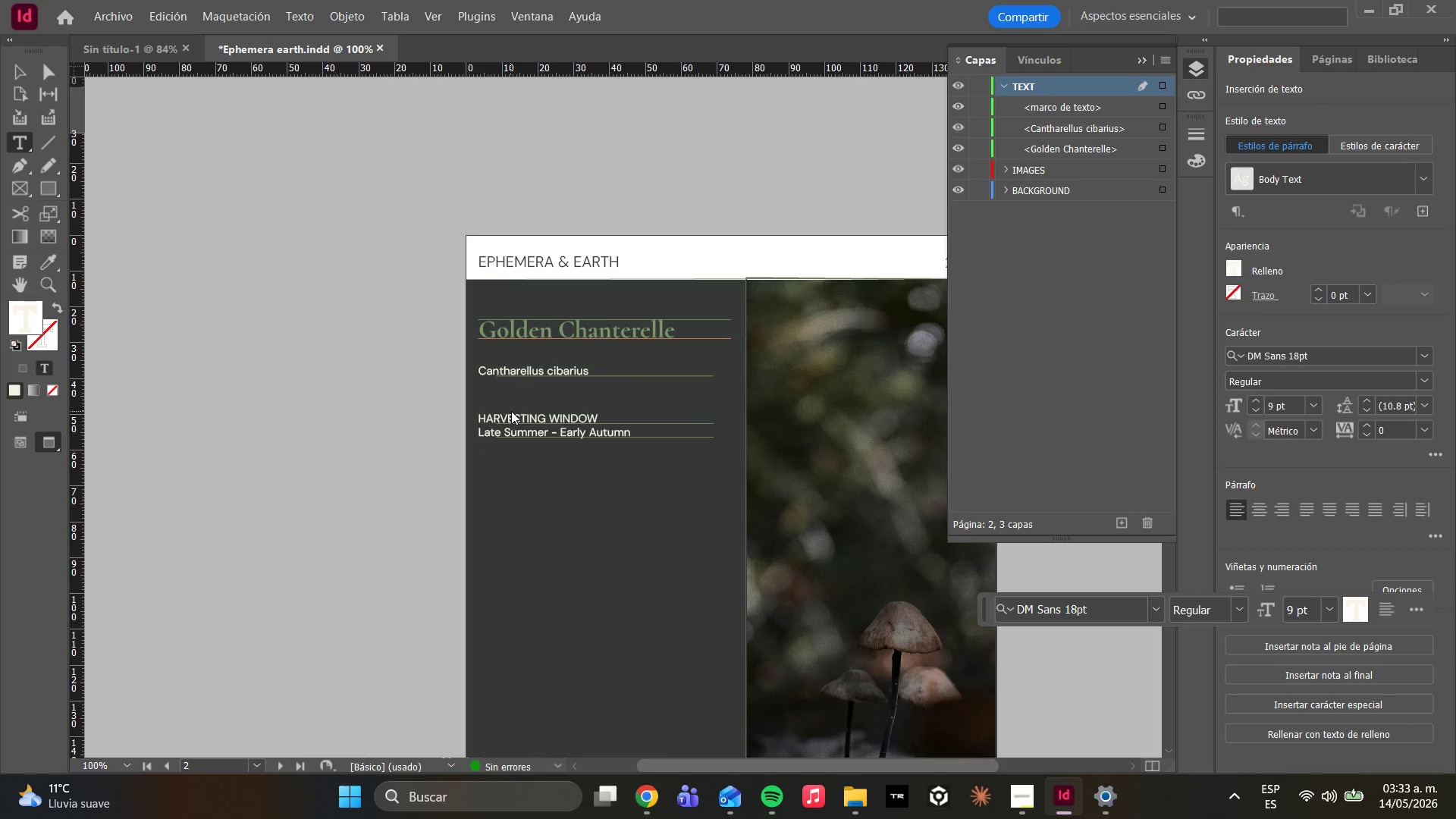 
key(Enter)
 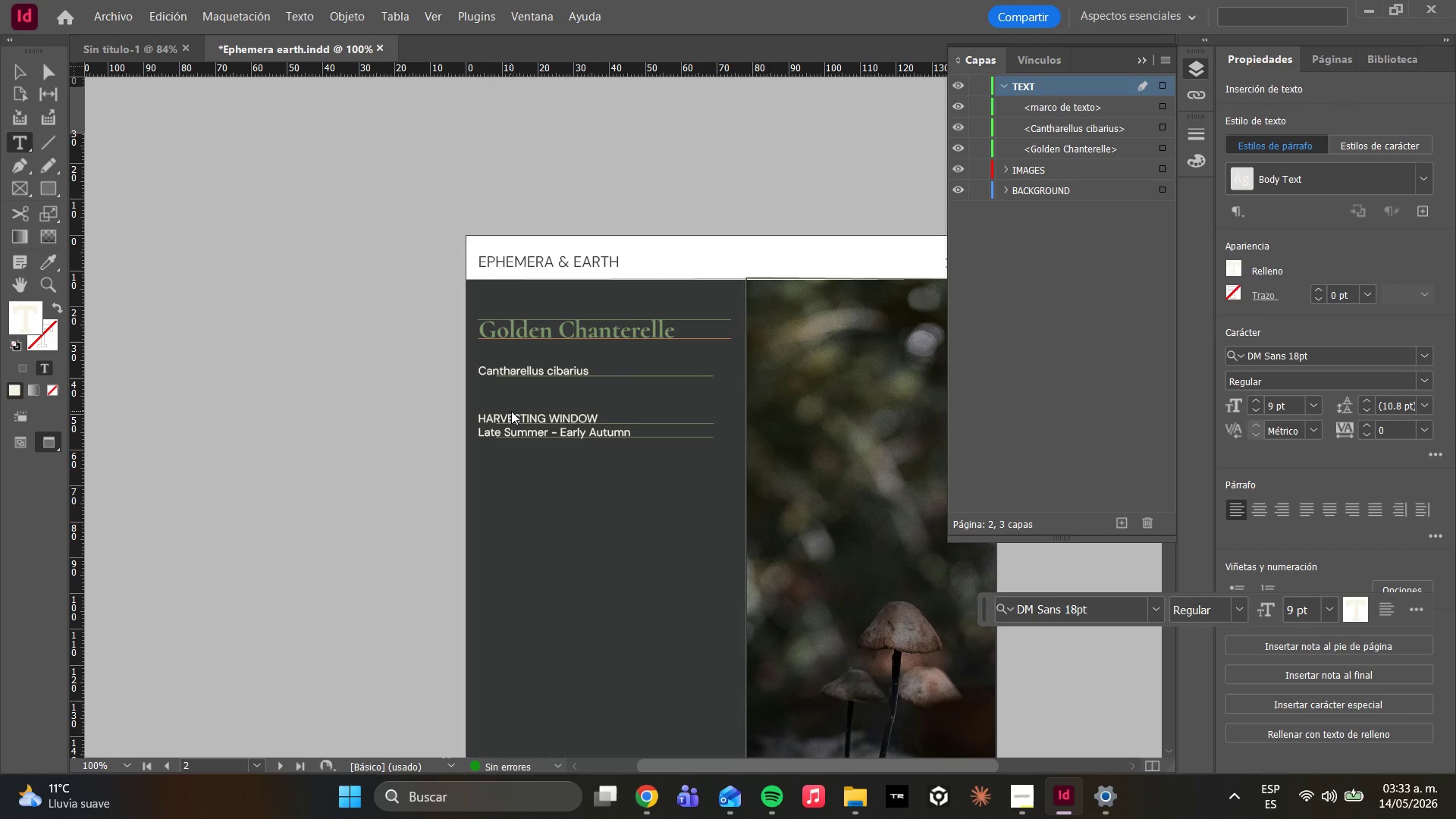 
type(August through Octi)
key(Backspace)
type(ober)
 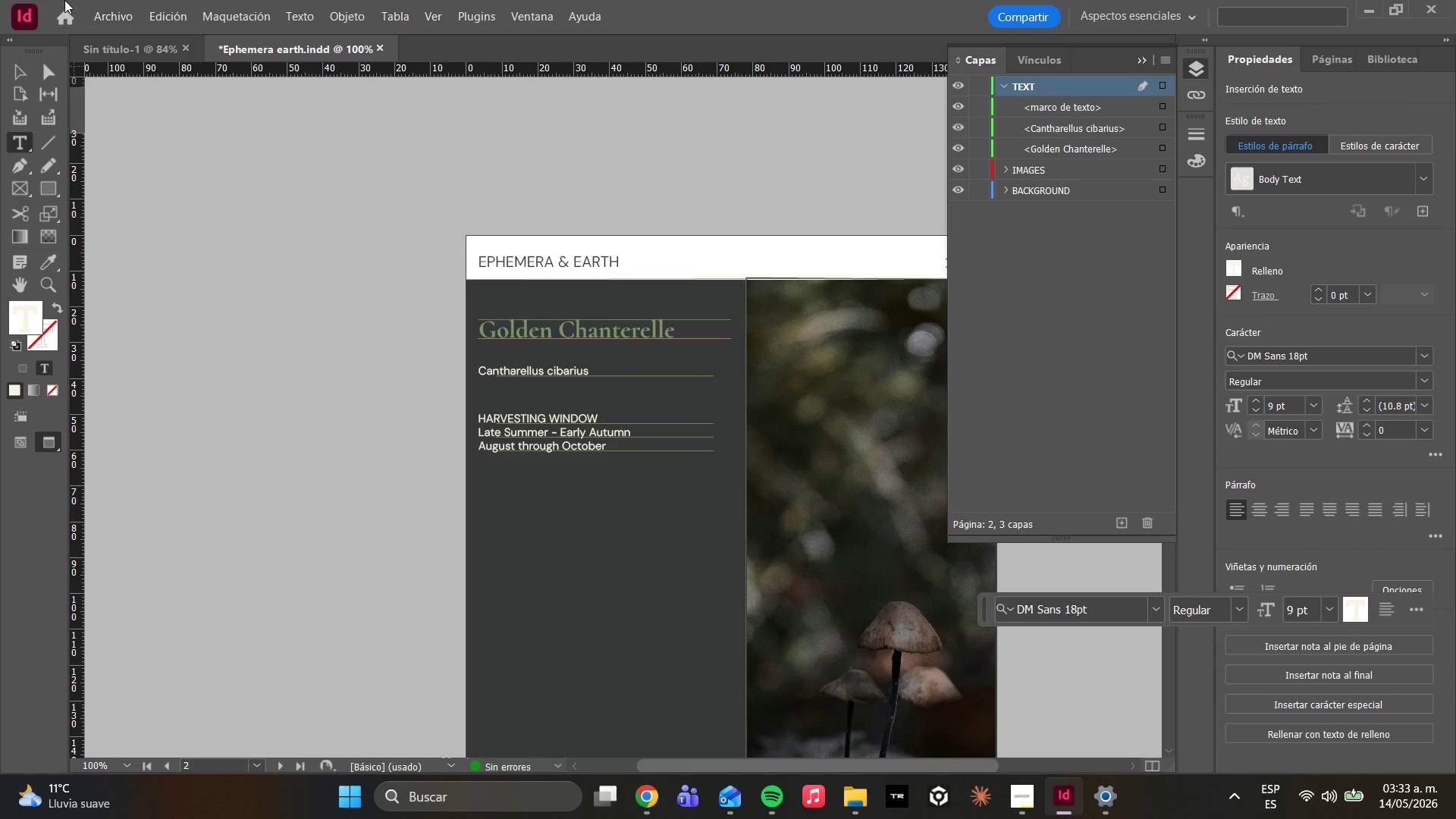 
left_click([41, 80])
 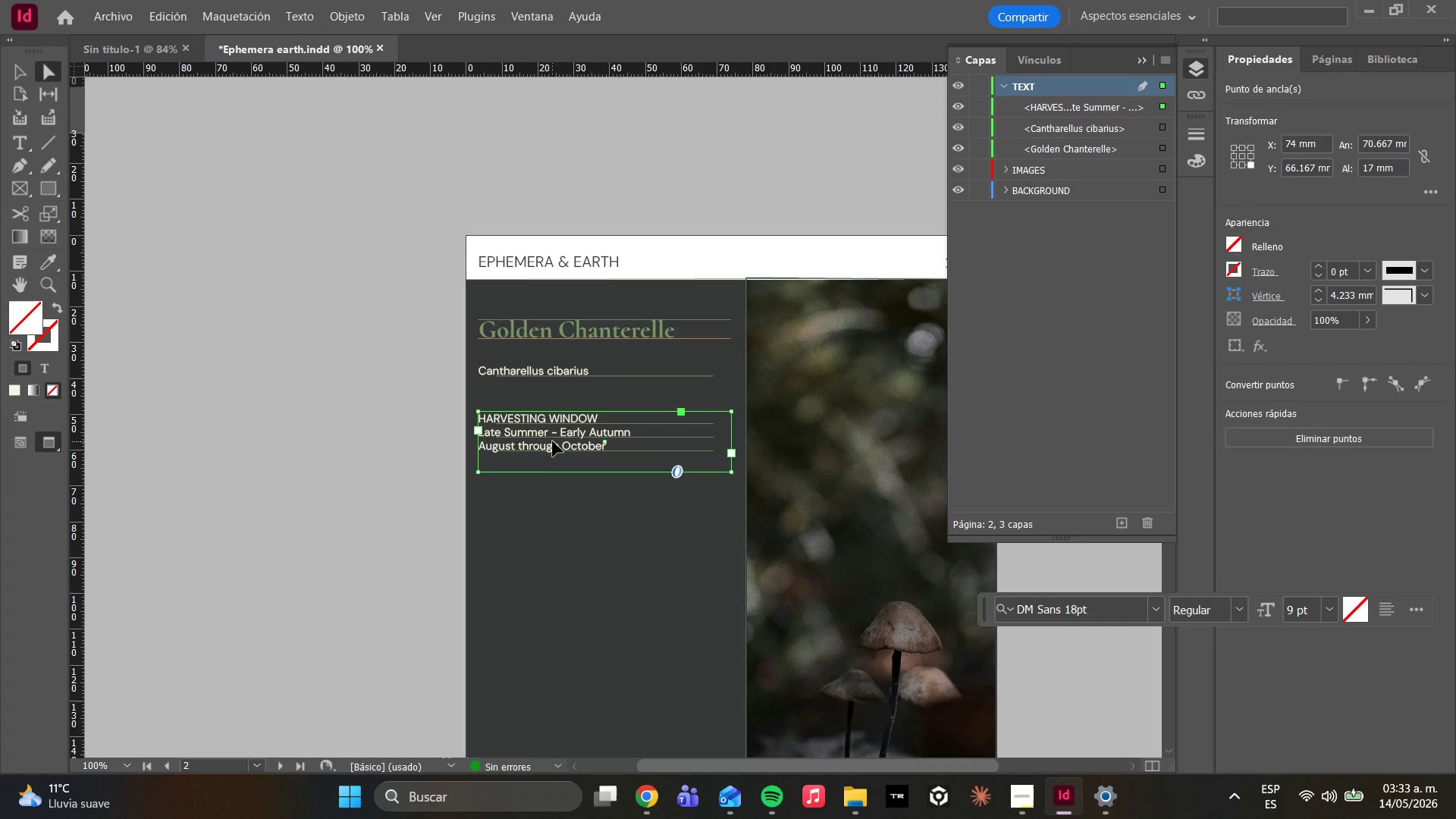 
left_click_drag(start_coordinate=[550, 440], to_coordinate=[550, 415])
 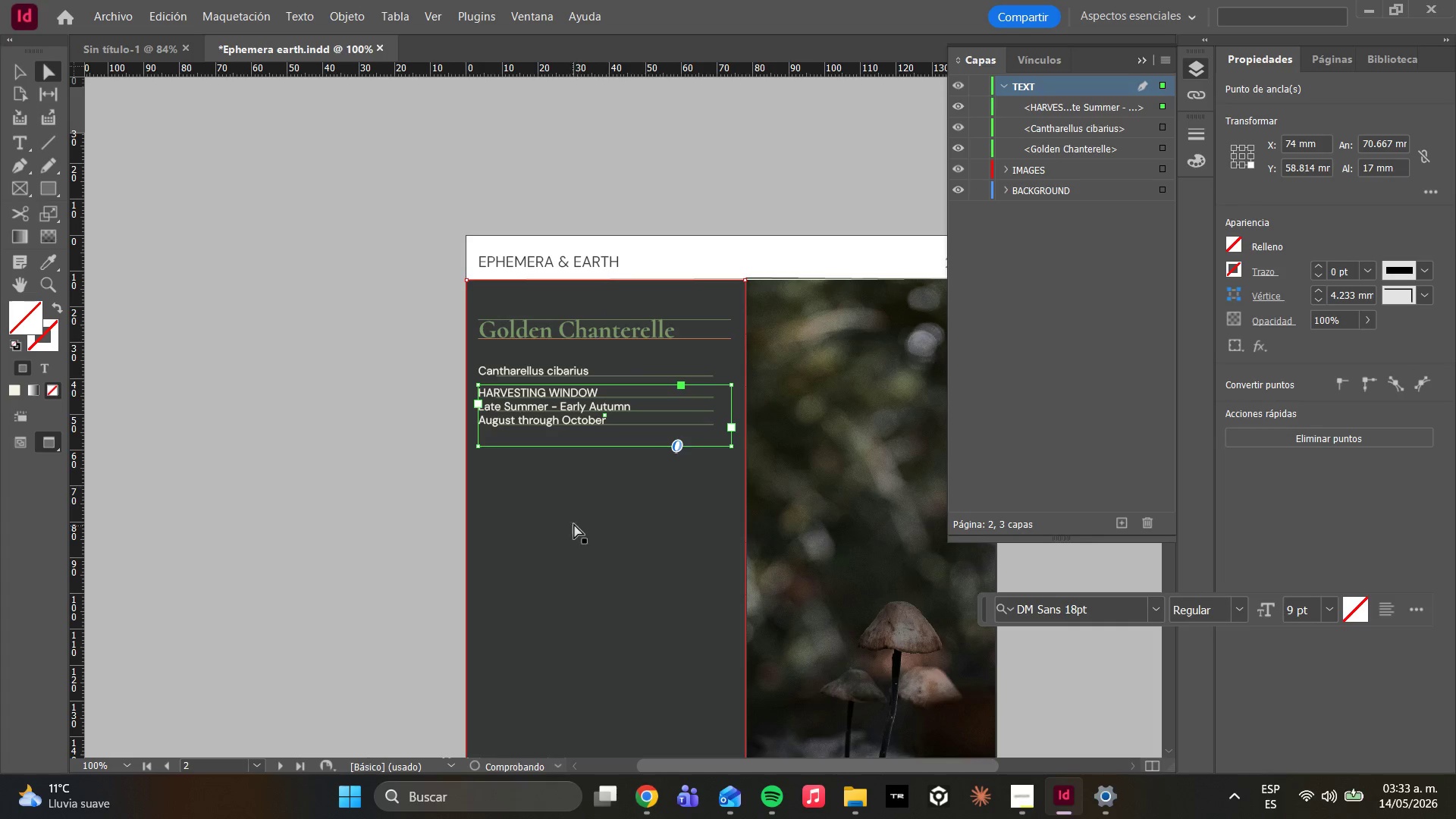 
left_click([571, 531])
 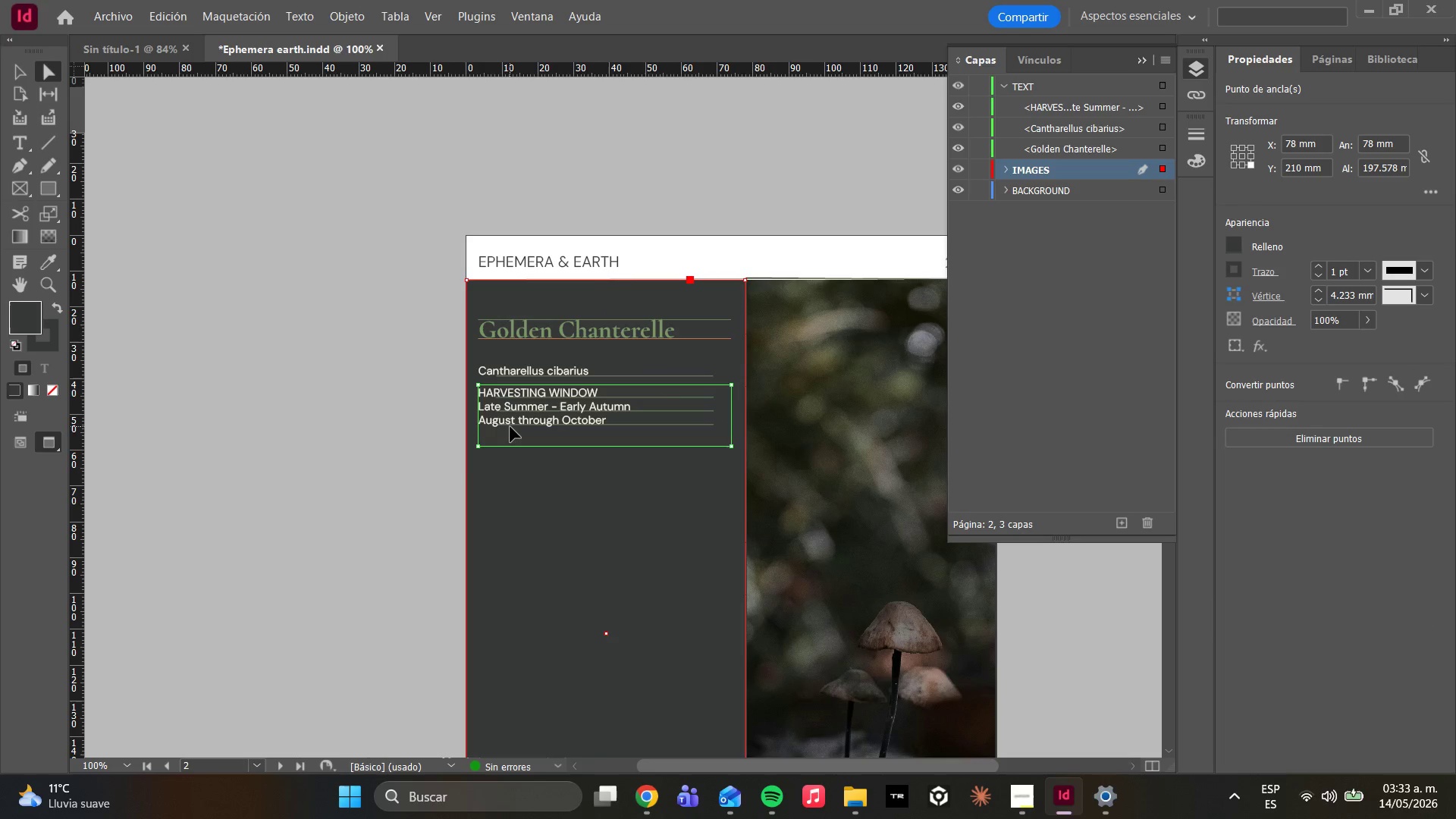 
left_click_drag(start_coordinate=[516, 415], to_coordinate=[518, 419])
 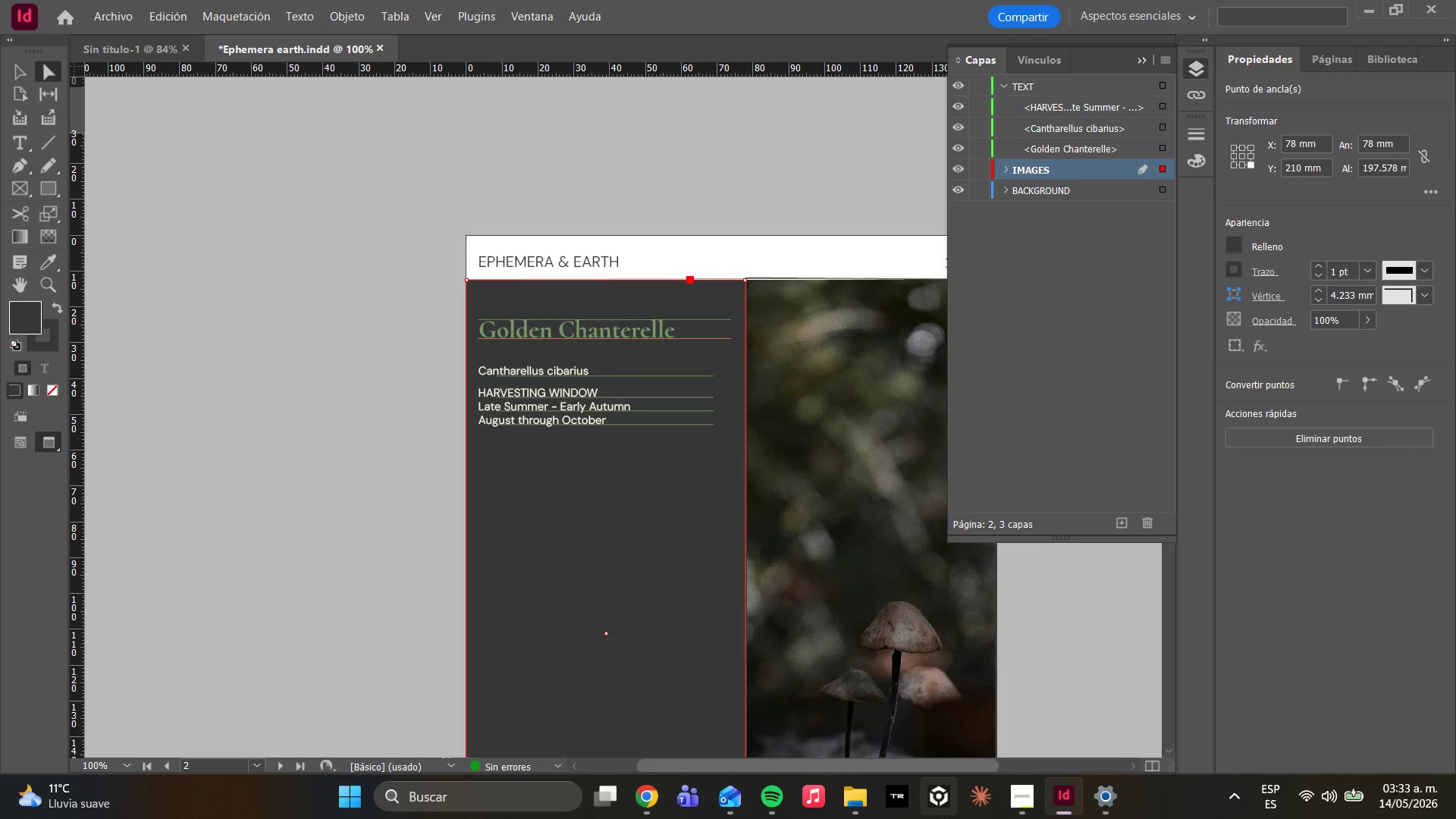 
wait(6.57)
 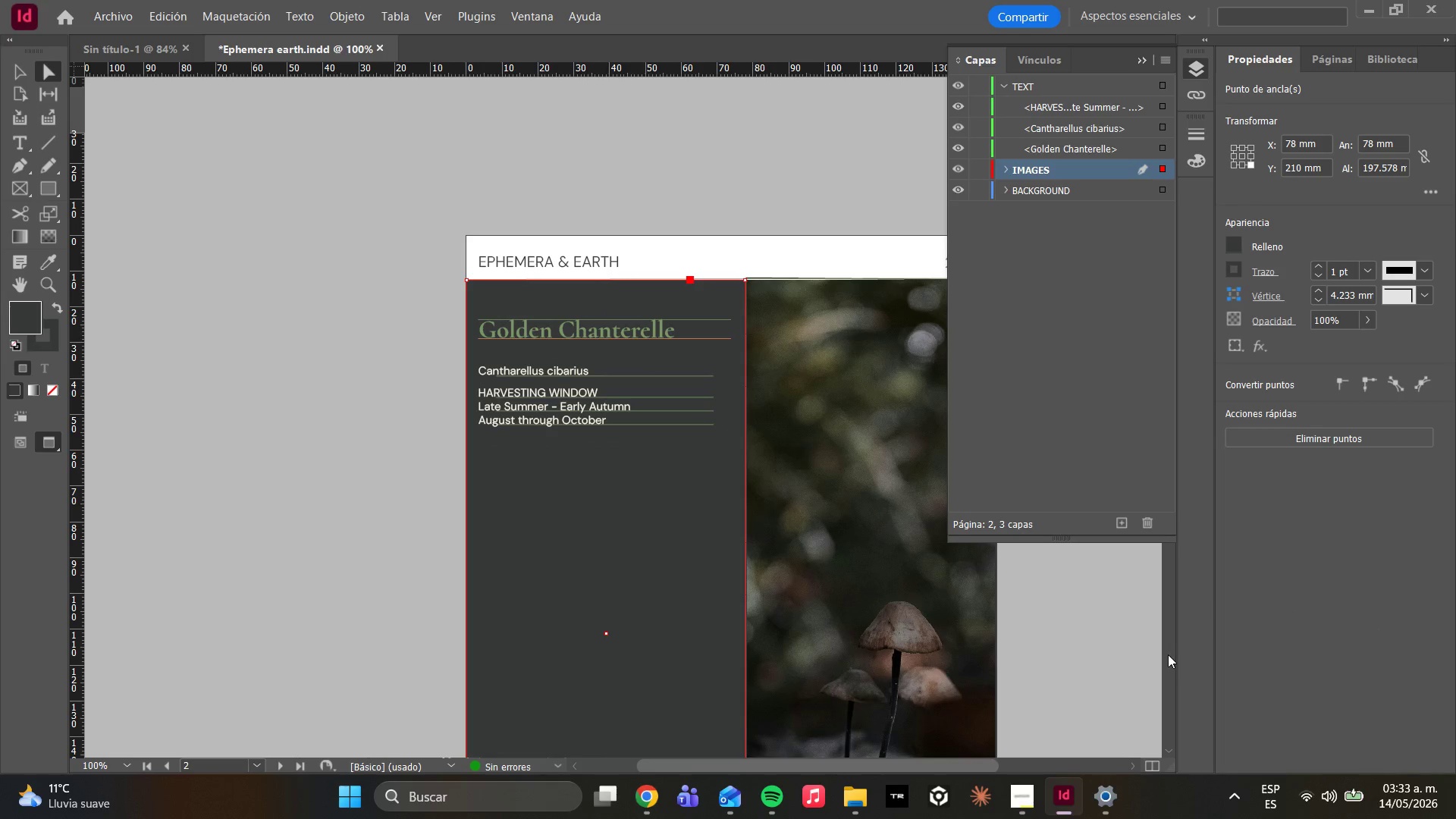 
mouse_move([976, 770])
 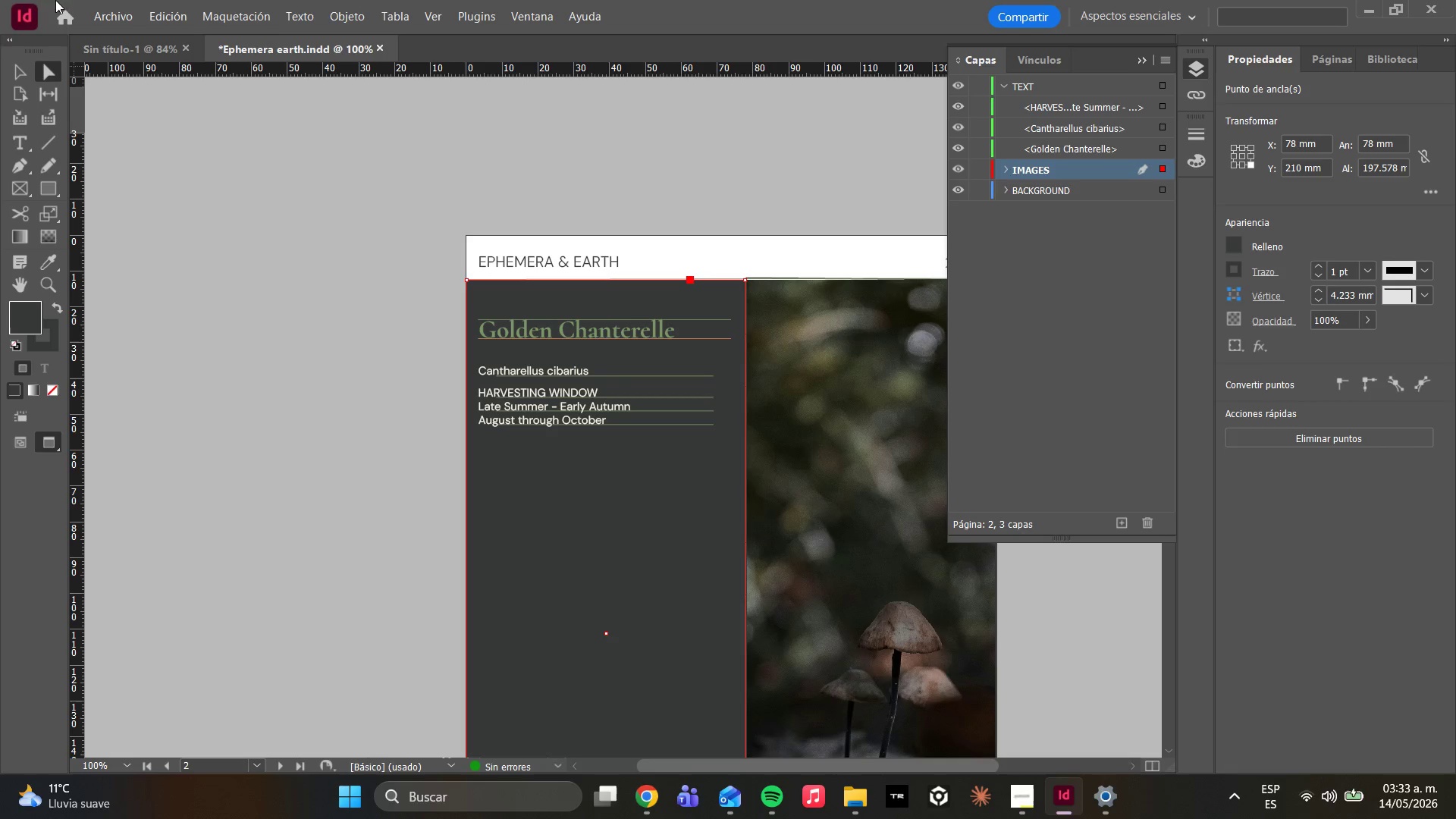 
mouse_move([898, 784])
 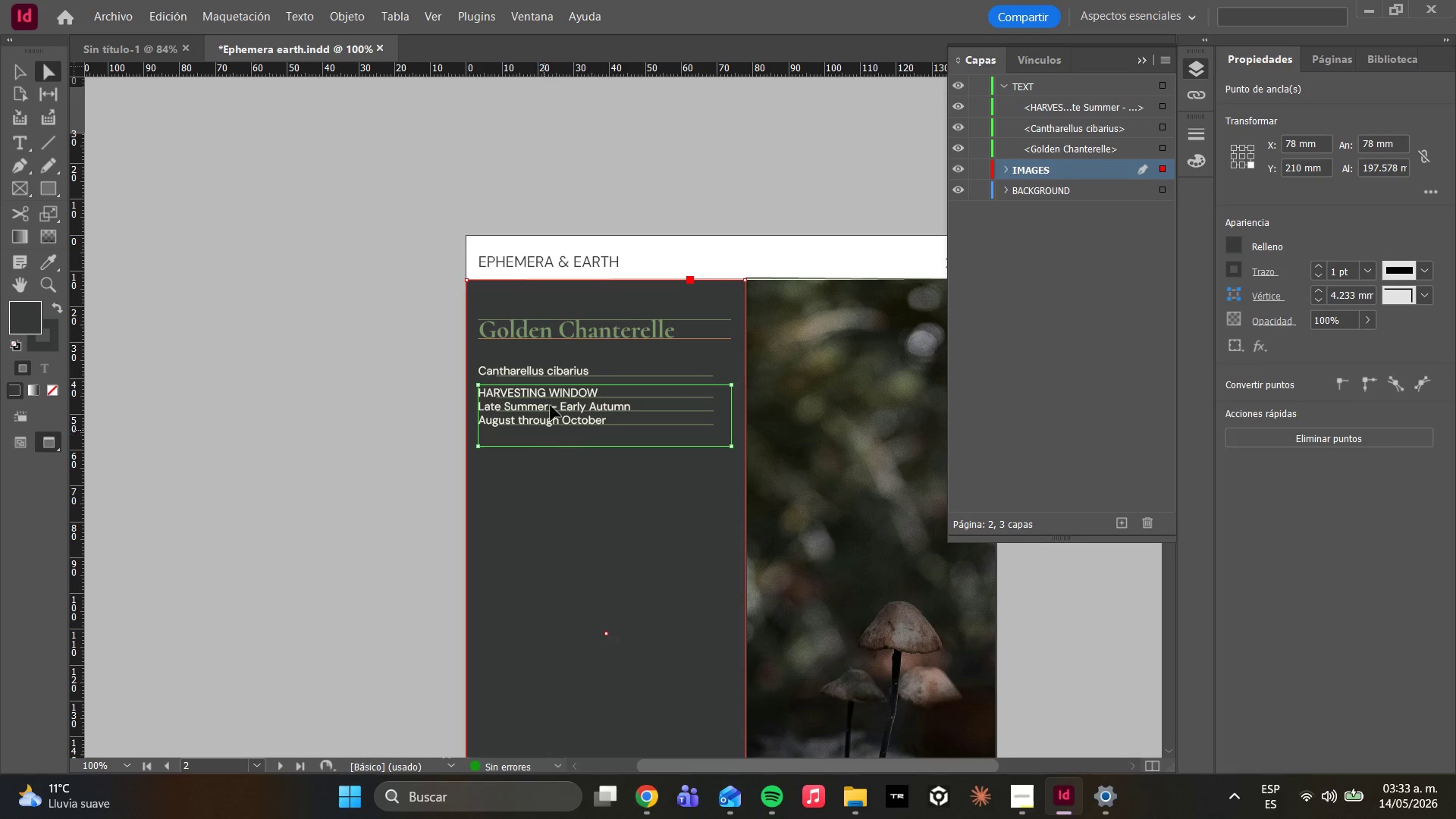 
double_click([552, 395])
 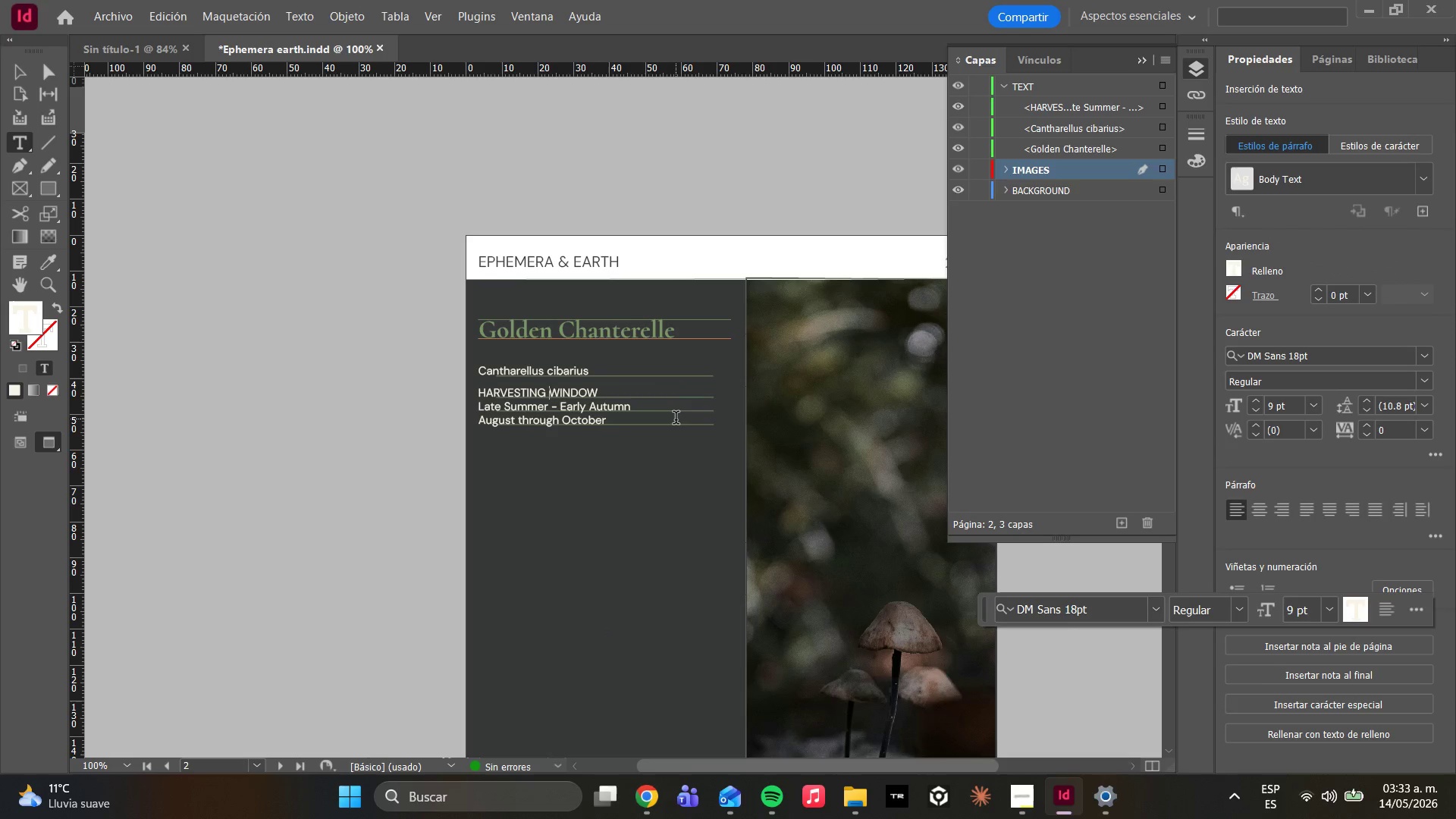 
left_click([676, 419])
 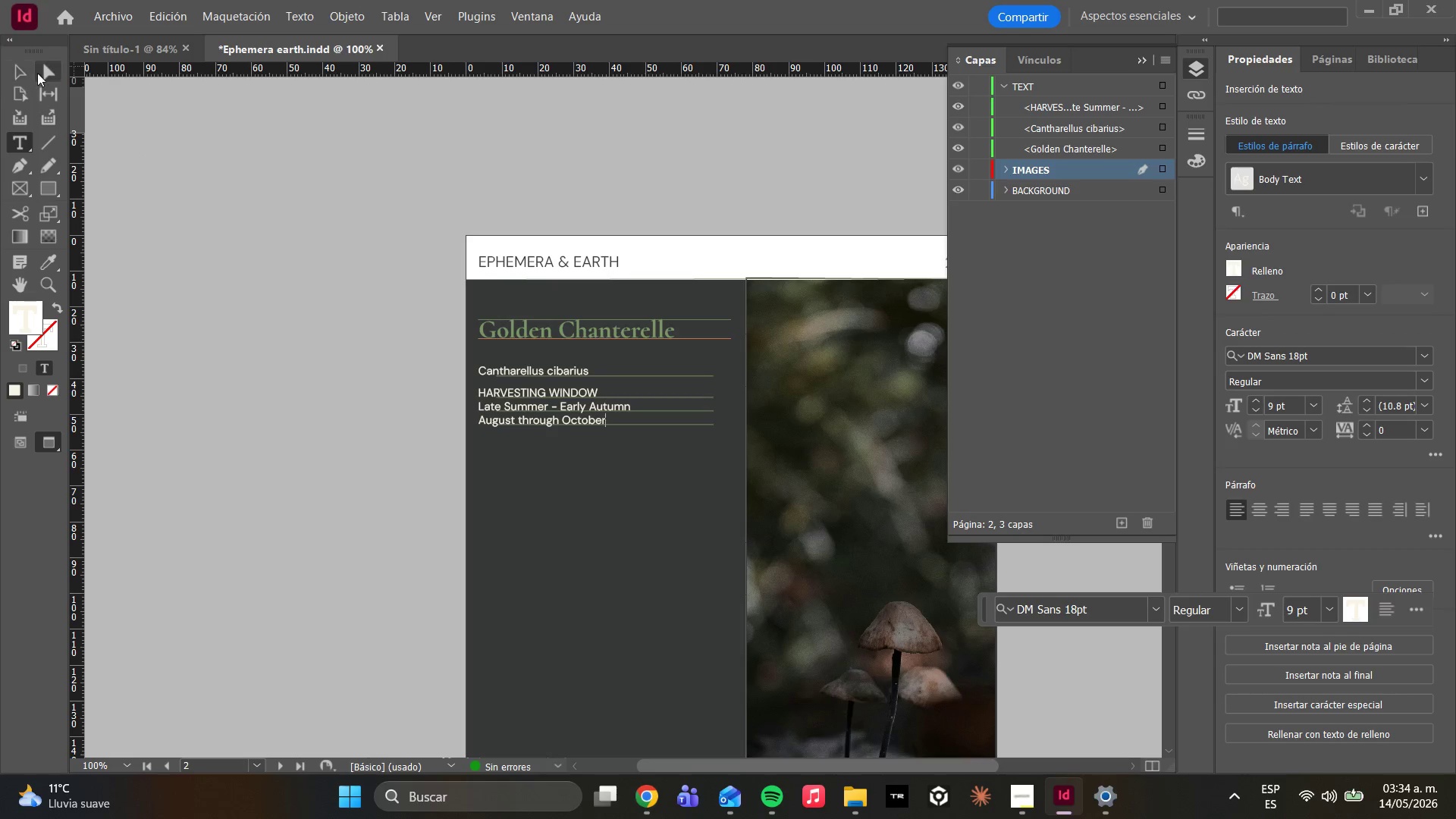 
wait(6.47)
 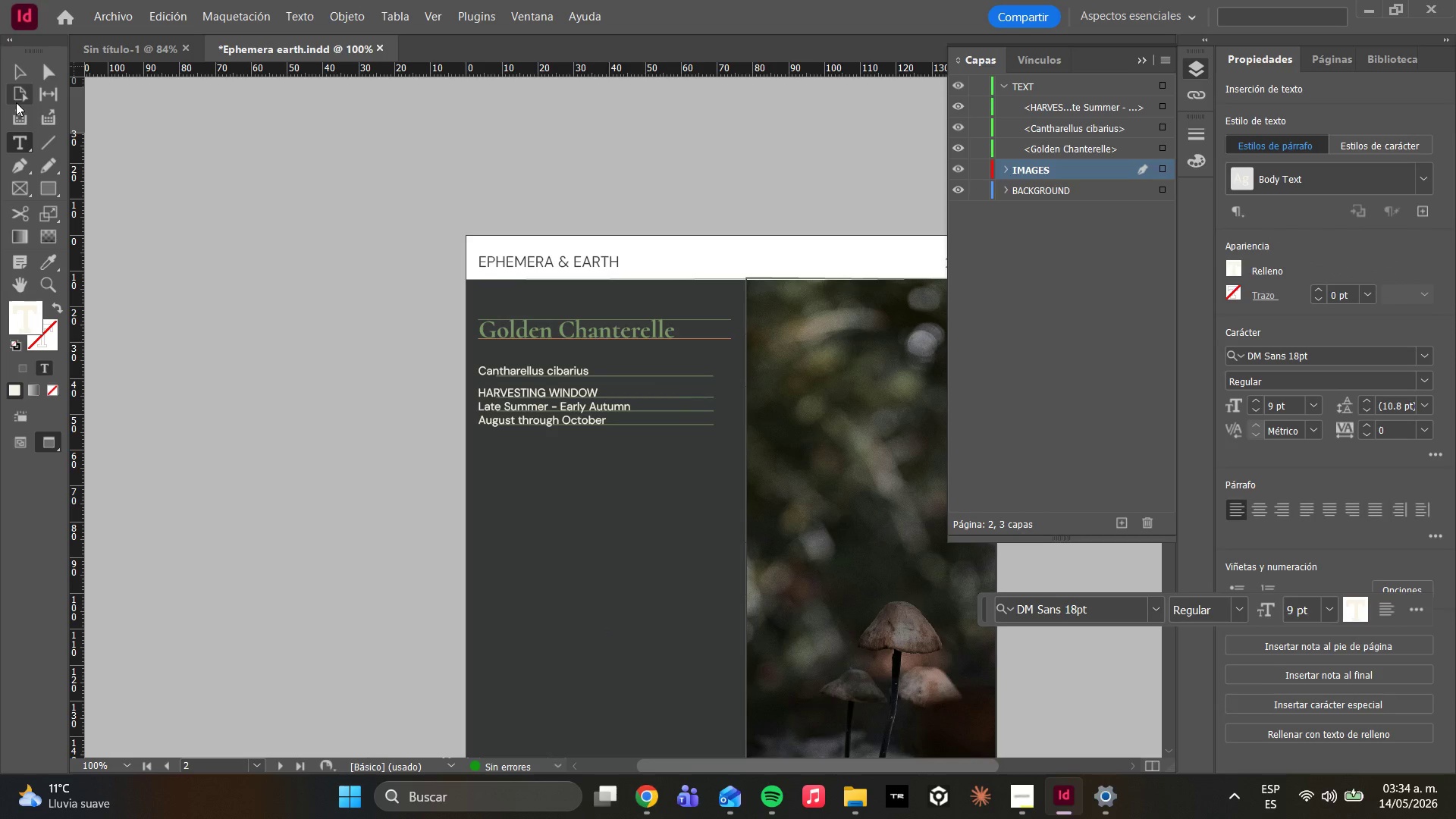 
left_click([544, 429])
 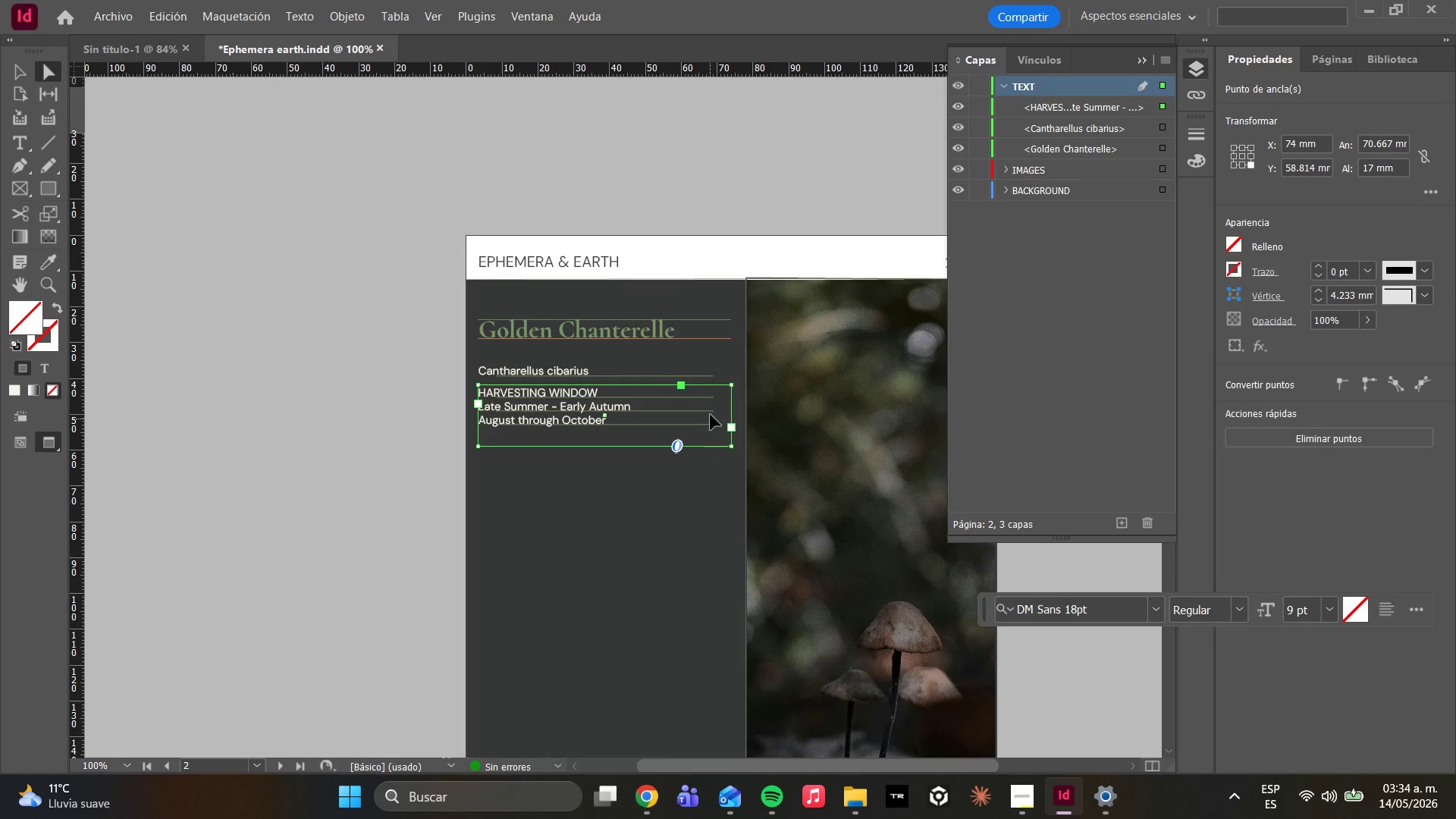 
double_click([711, 412])
 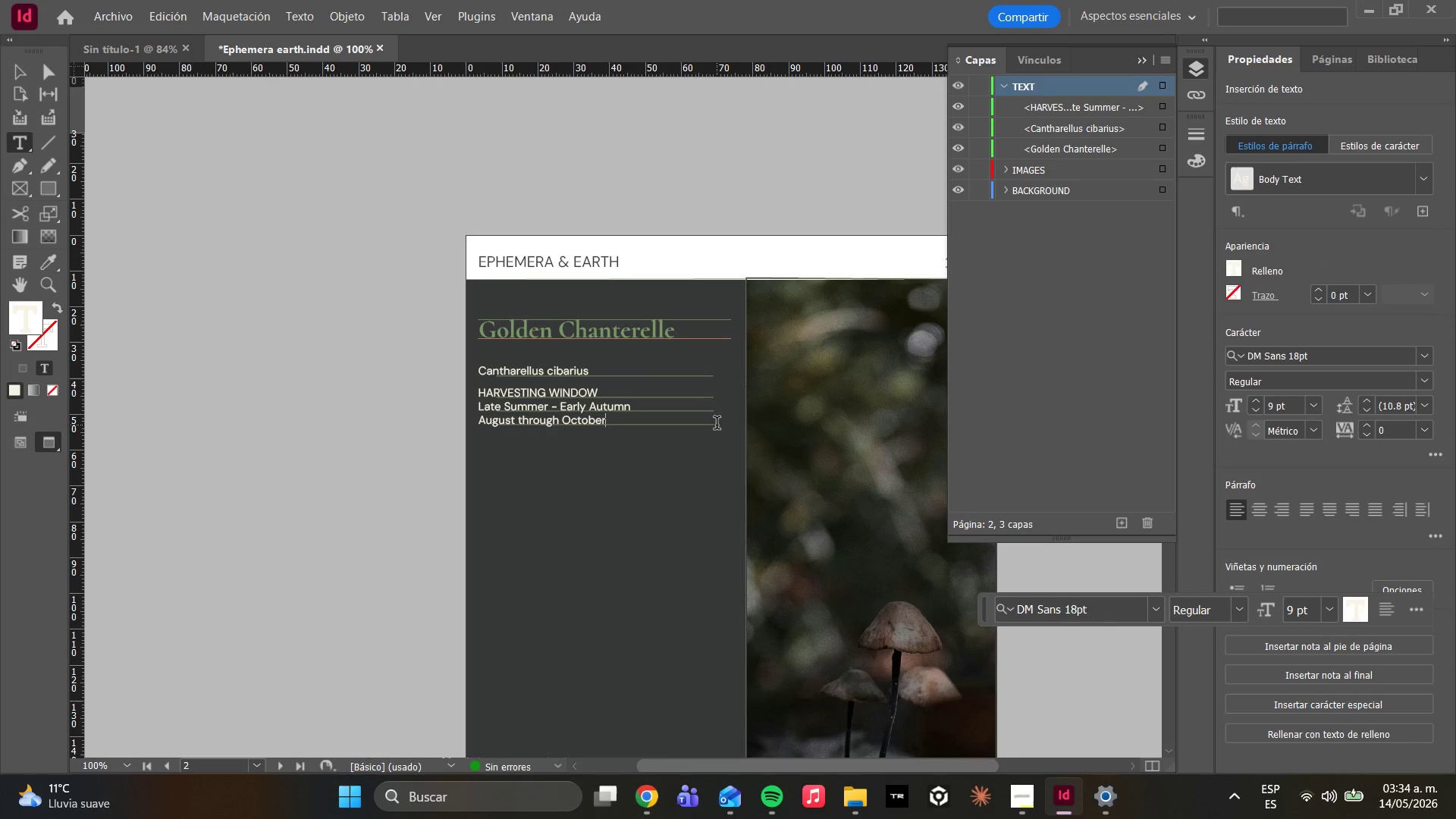 
key(Enter)
 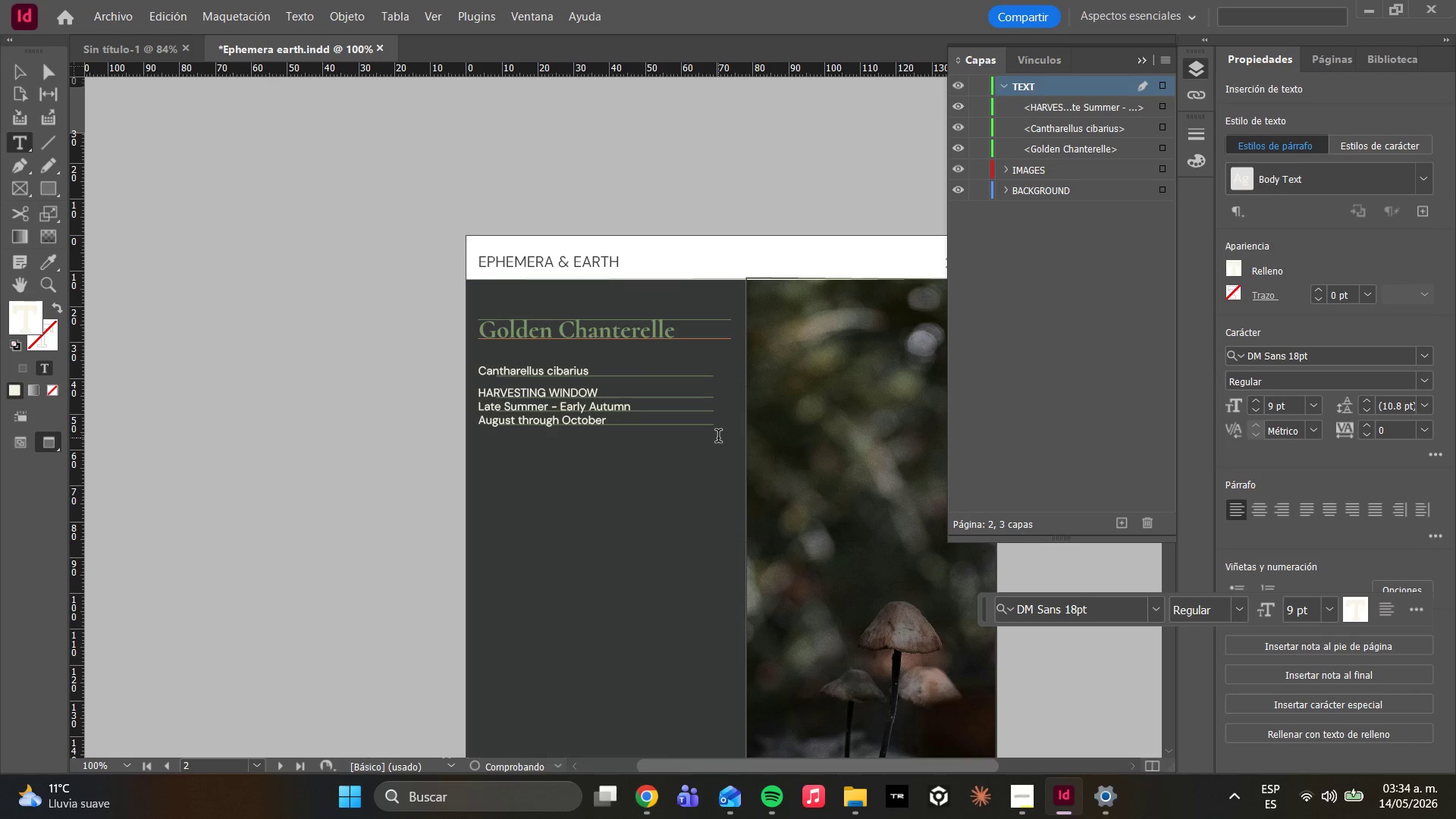 
key(Enter)
 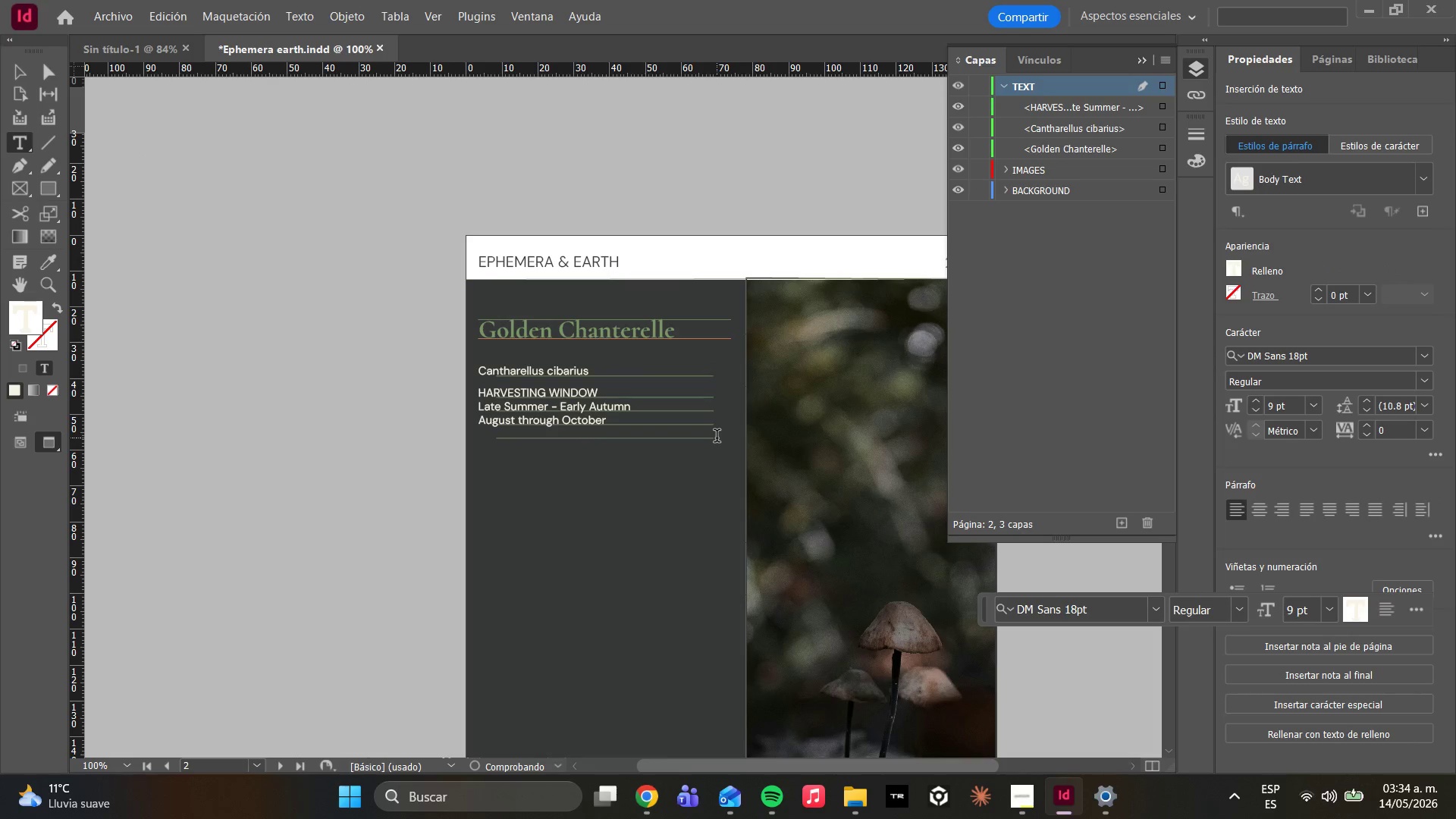 
key(Enter)
 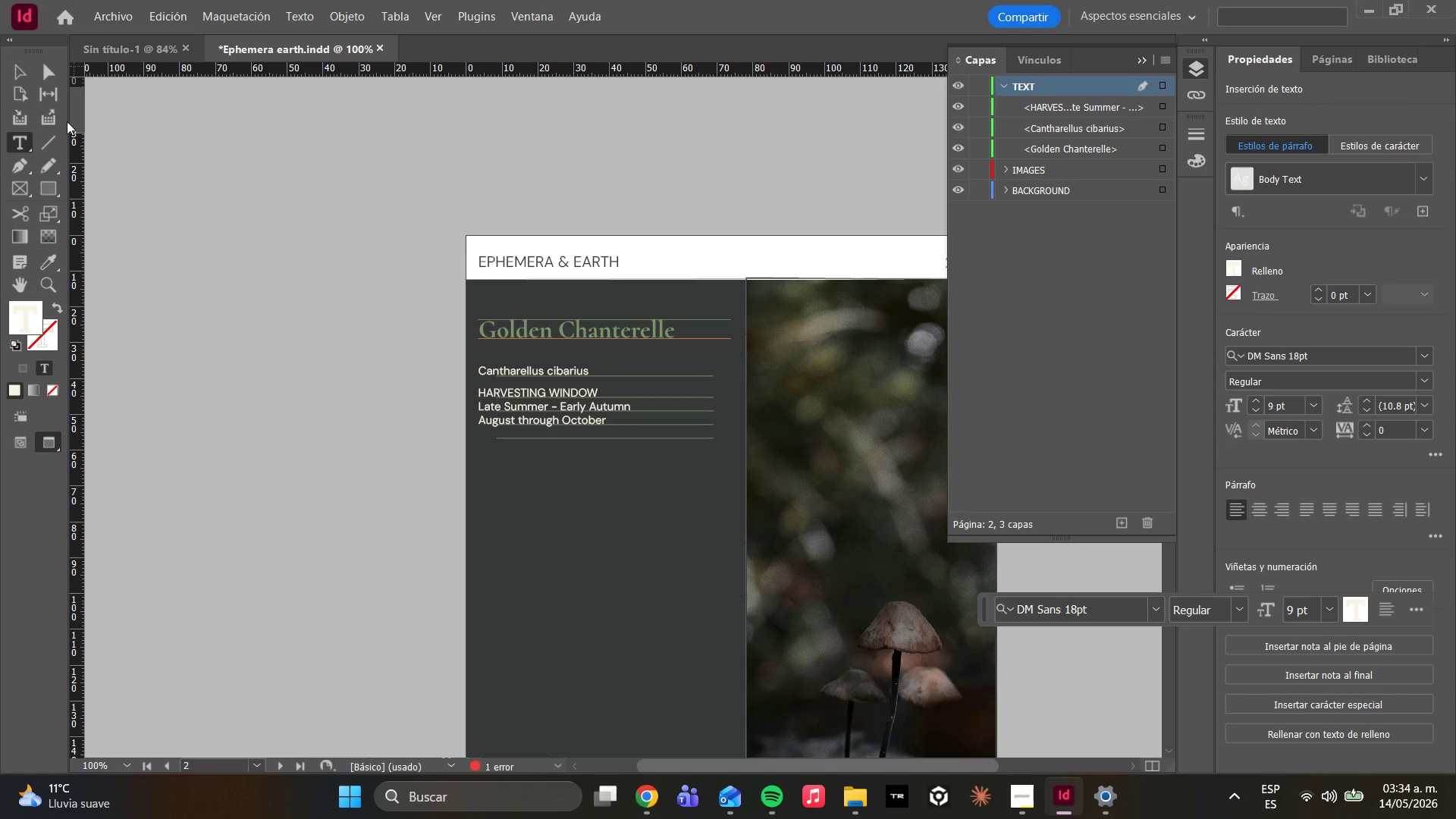 
wait(17.84)
 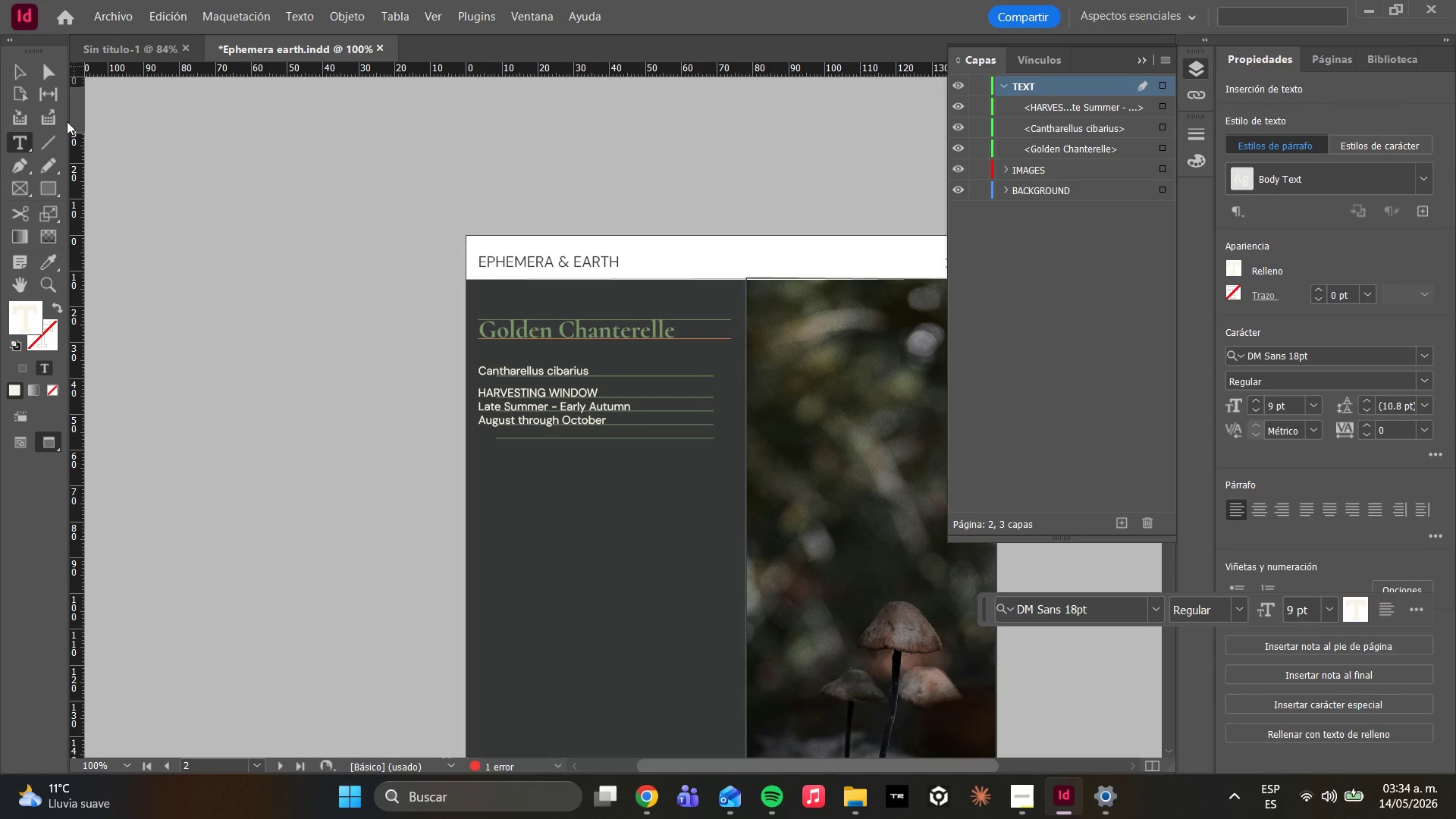 
left_click([584, 437])
 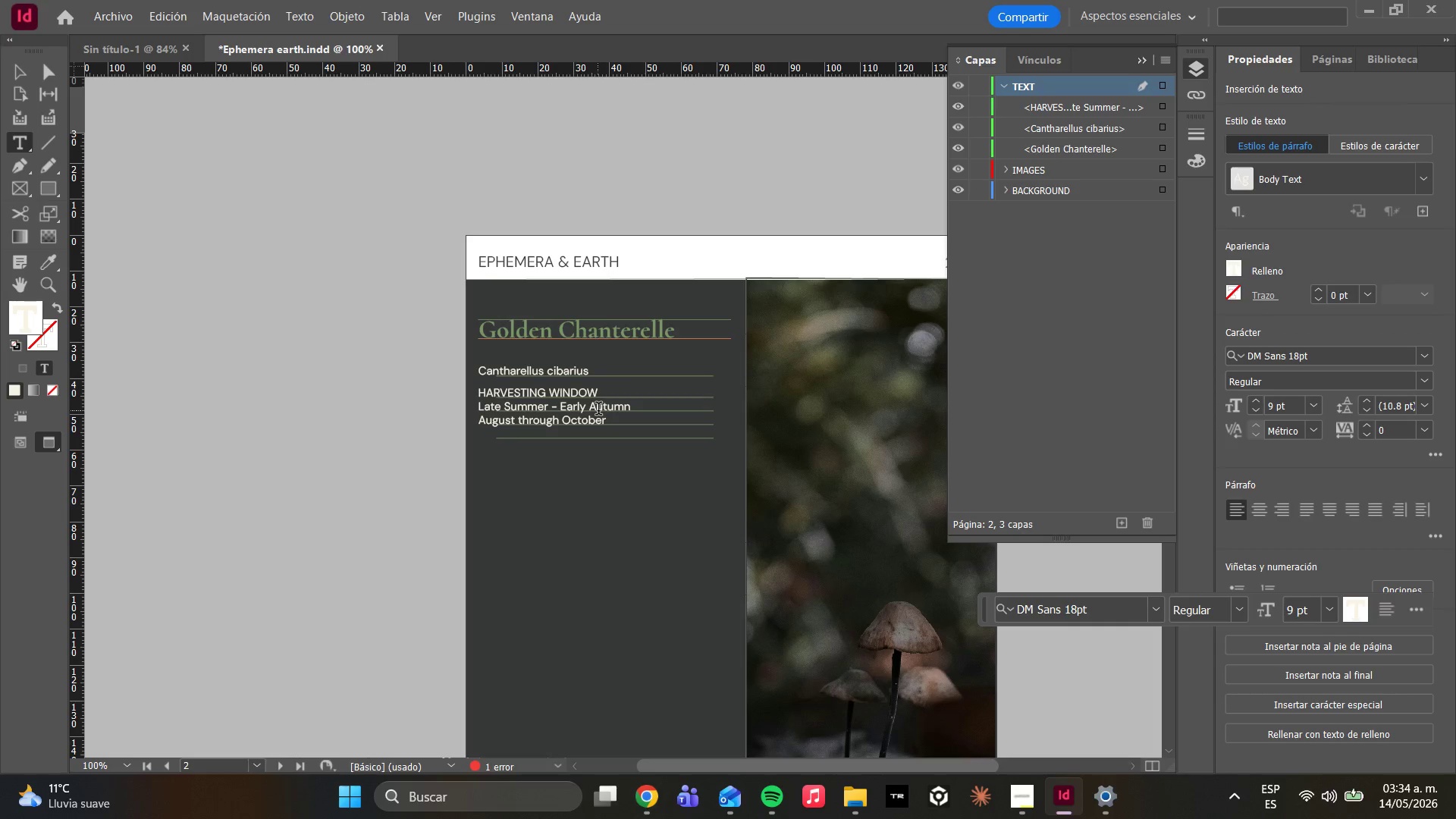 
key(Enter)
 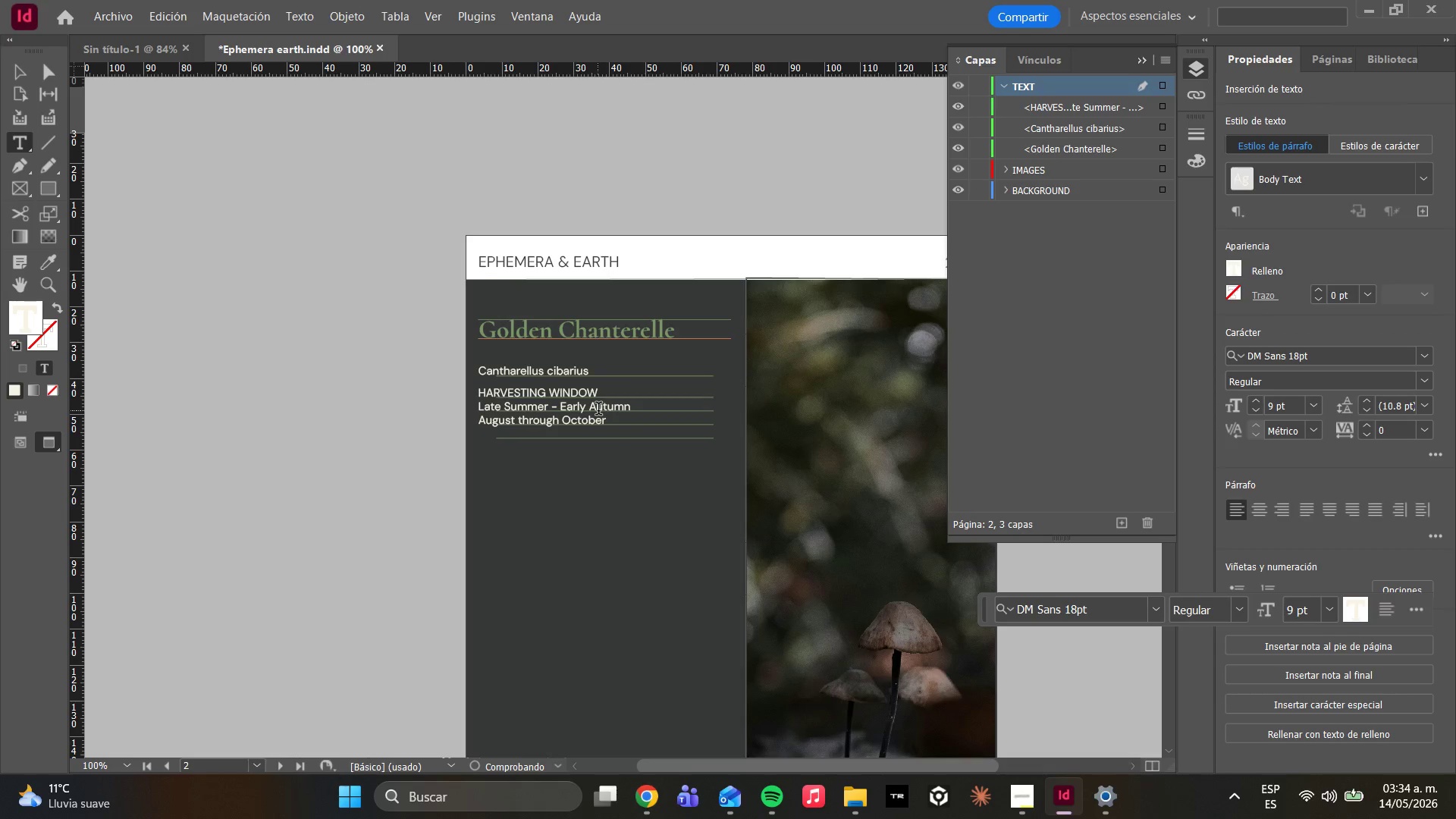 
key(Enter)
 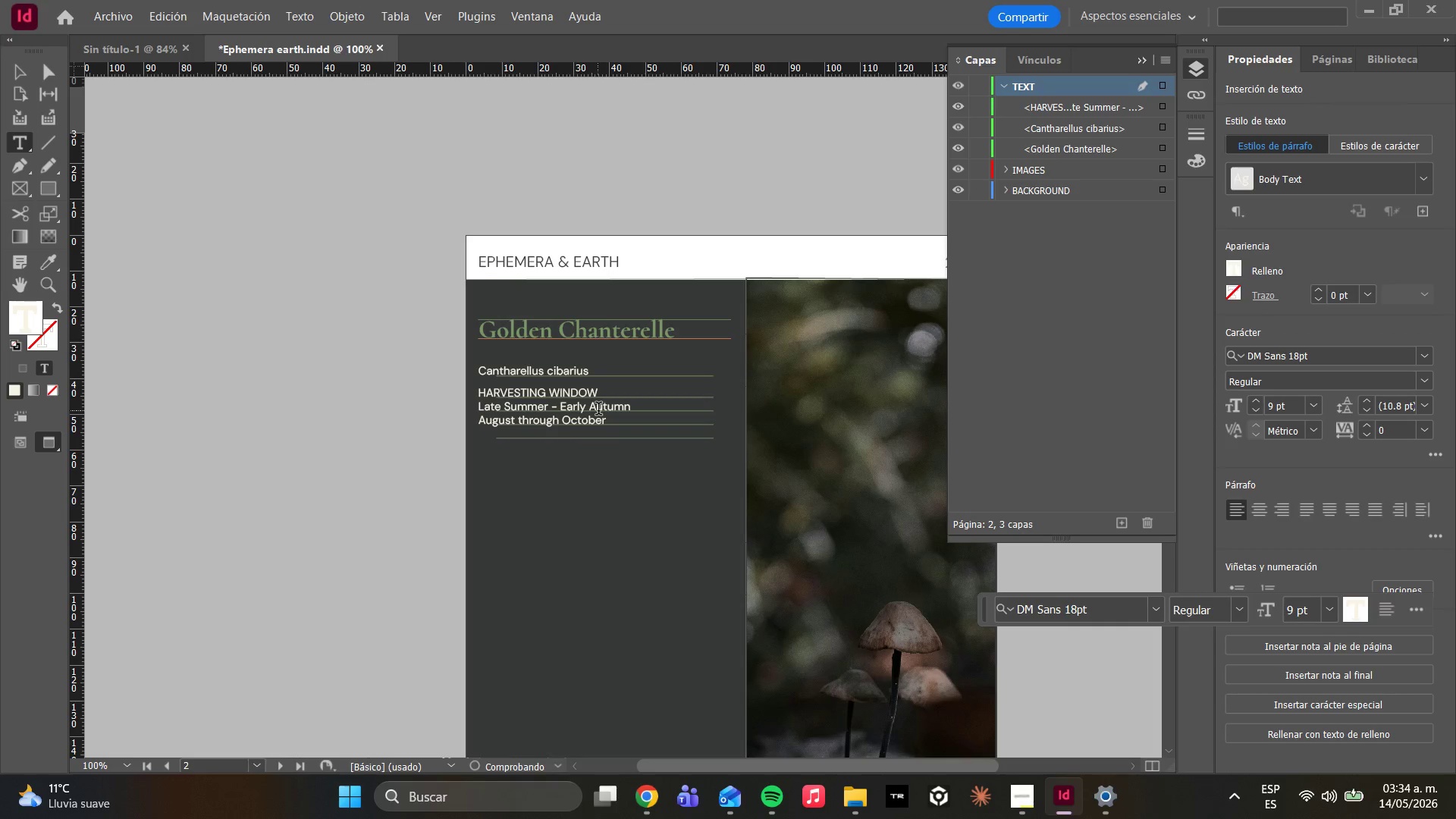 
key(F)
 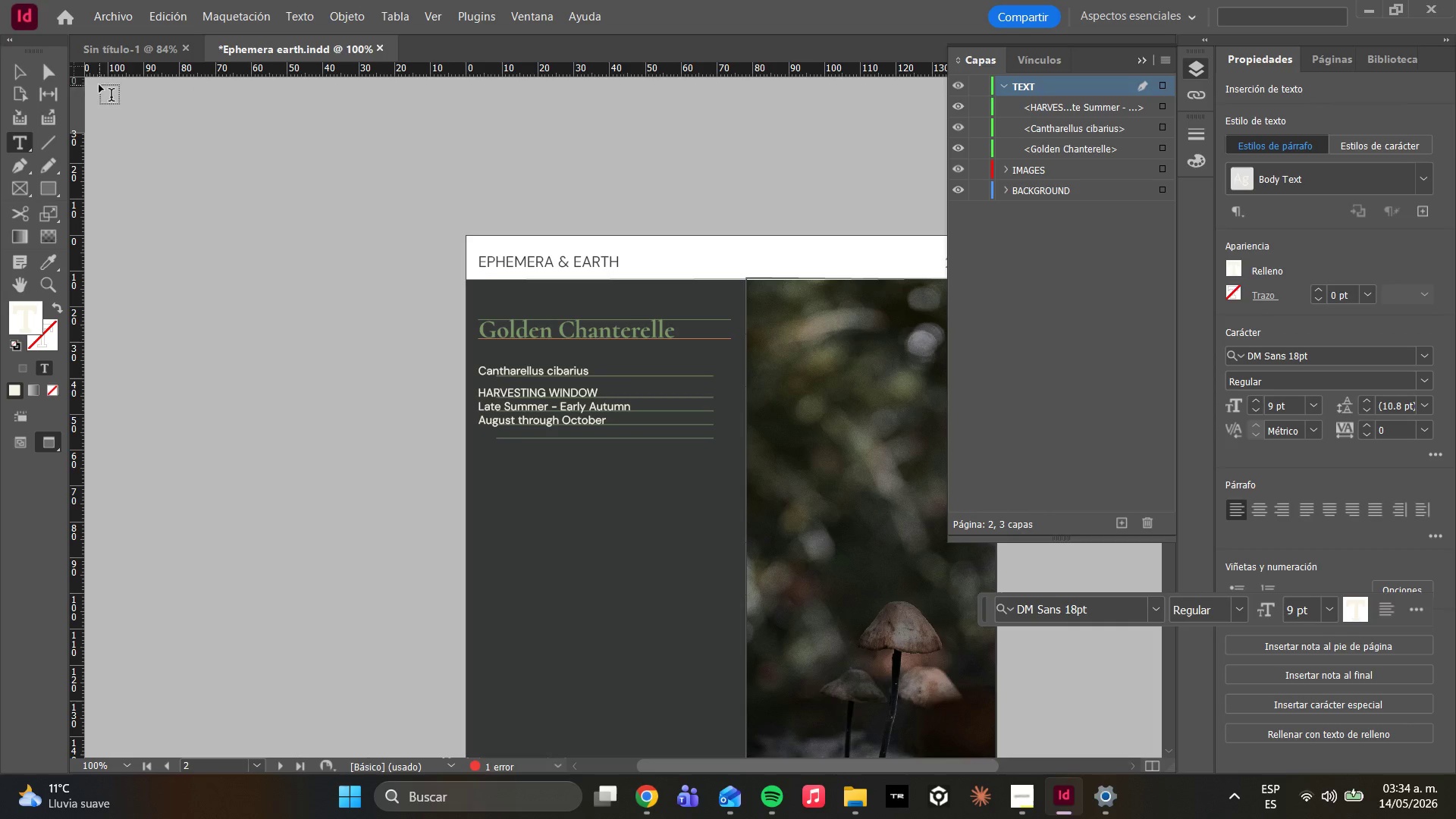 
left_click([39, 68])
 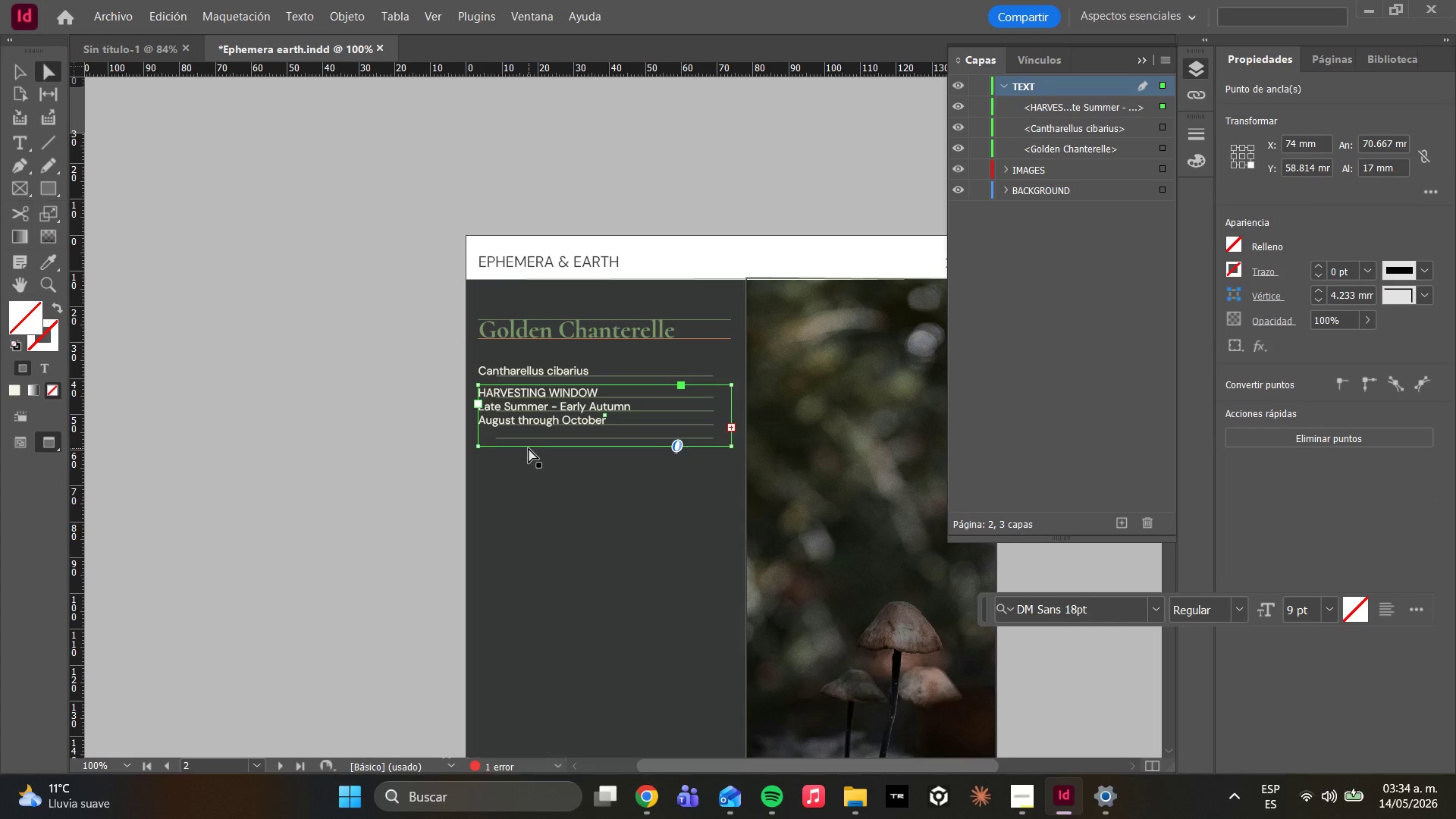 
left_click_drag(start_coordinate=[527, 446], to_coordinate=[532, 528])
 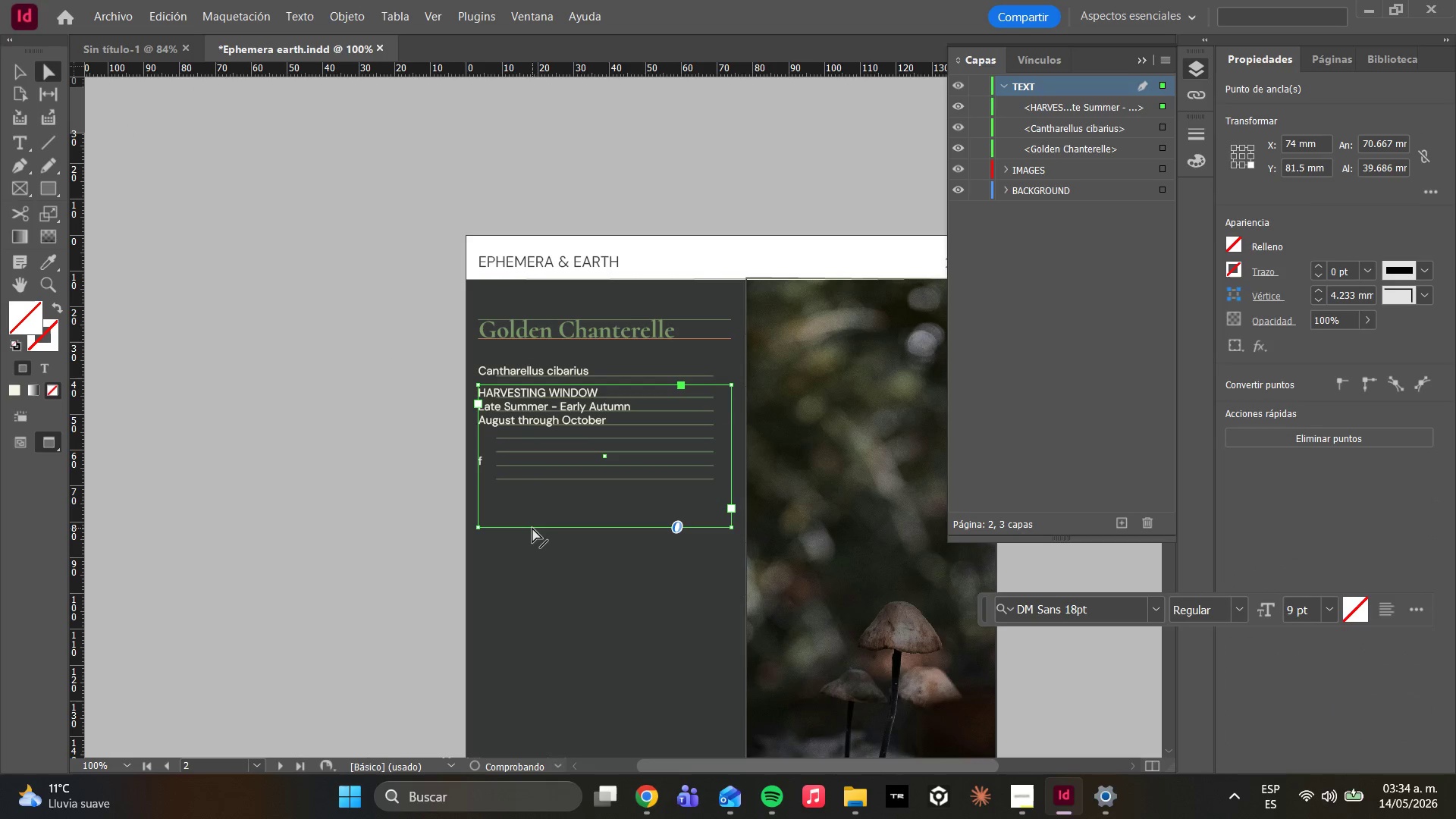 
hold_key(key=ShiftLeft, duration=1.05)
 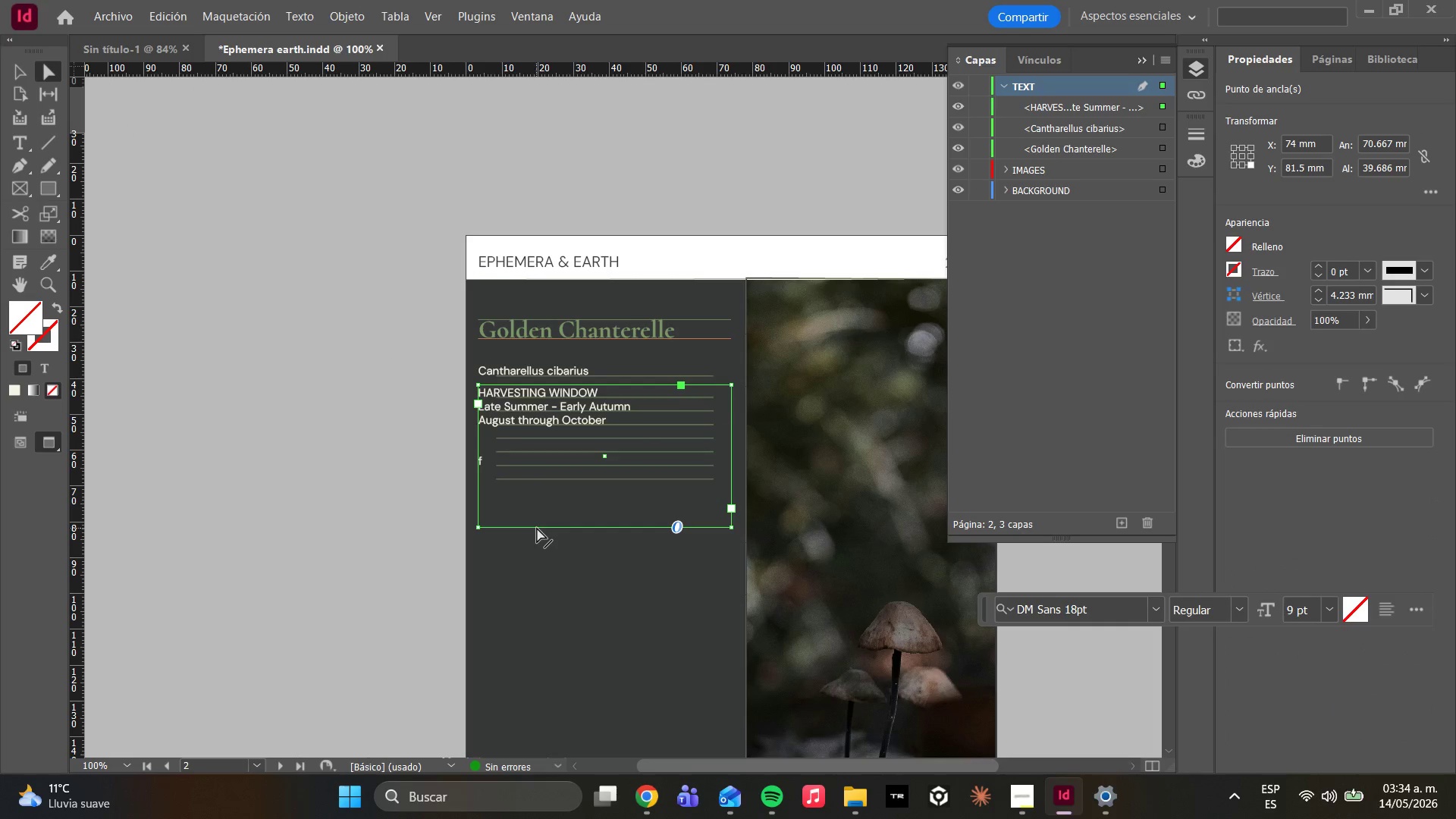 
left_click_drag(start_coordinate=[537, 528], to_coordinate=[544, 665])
 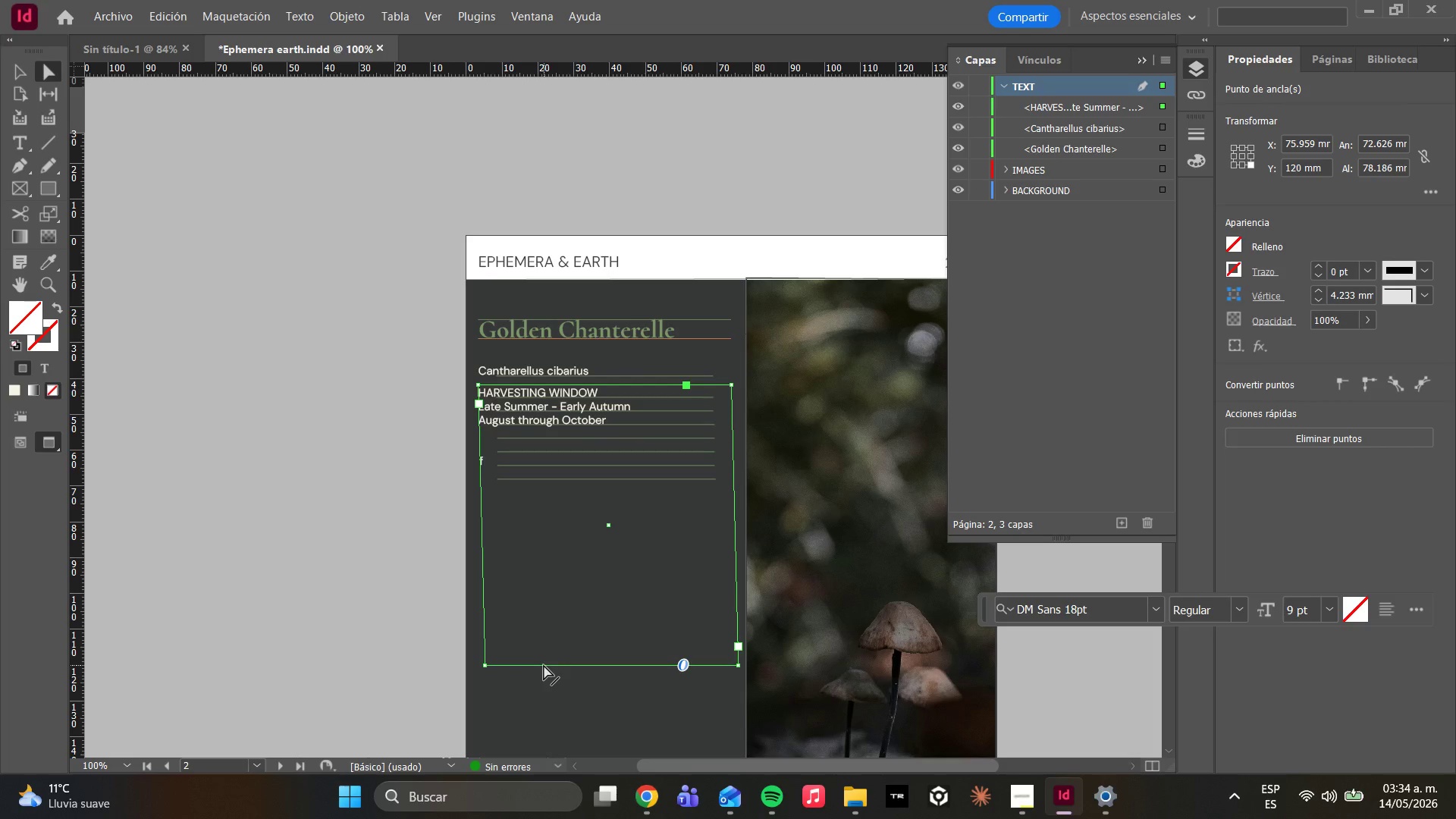 
hold_key(key=ShiftLeft, duration=1.42)
 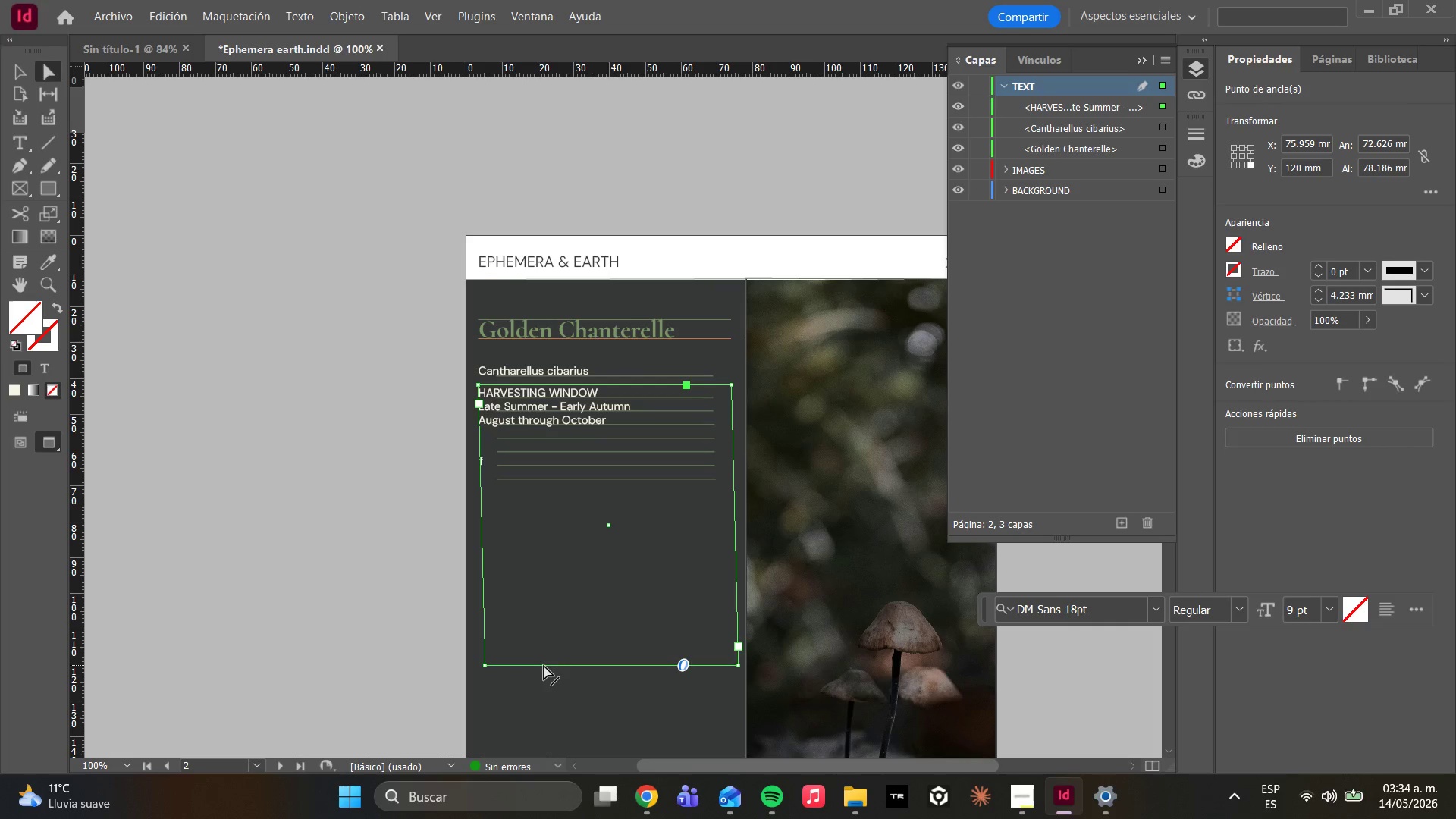 
key(Control+Z)
 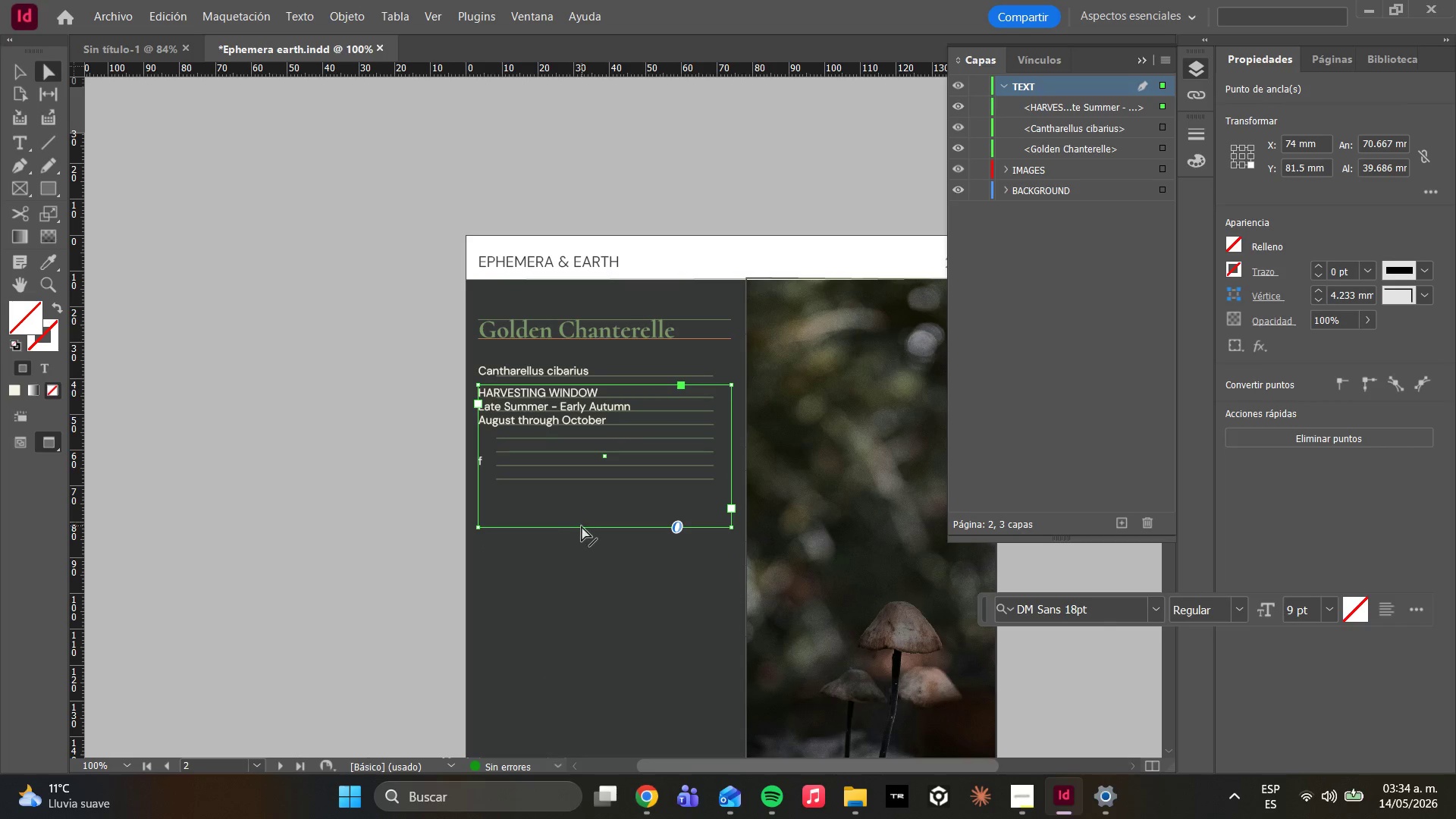 
left_click_drag(start_coordinate=[585, 528], to_coordinate=[580, 699])
 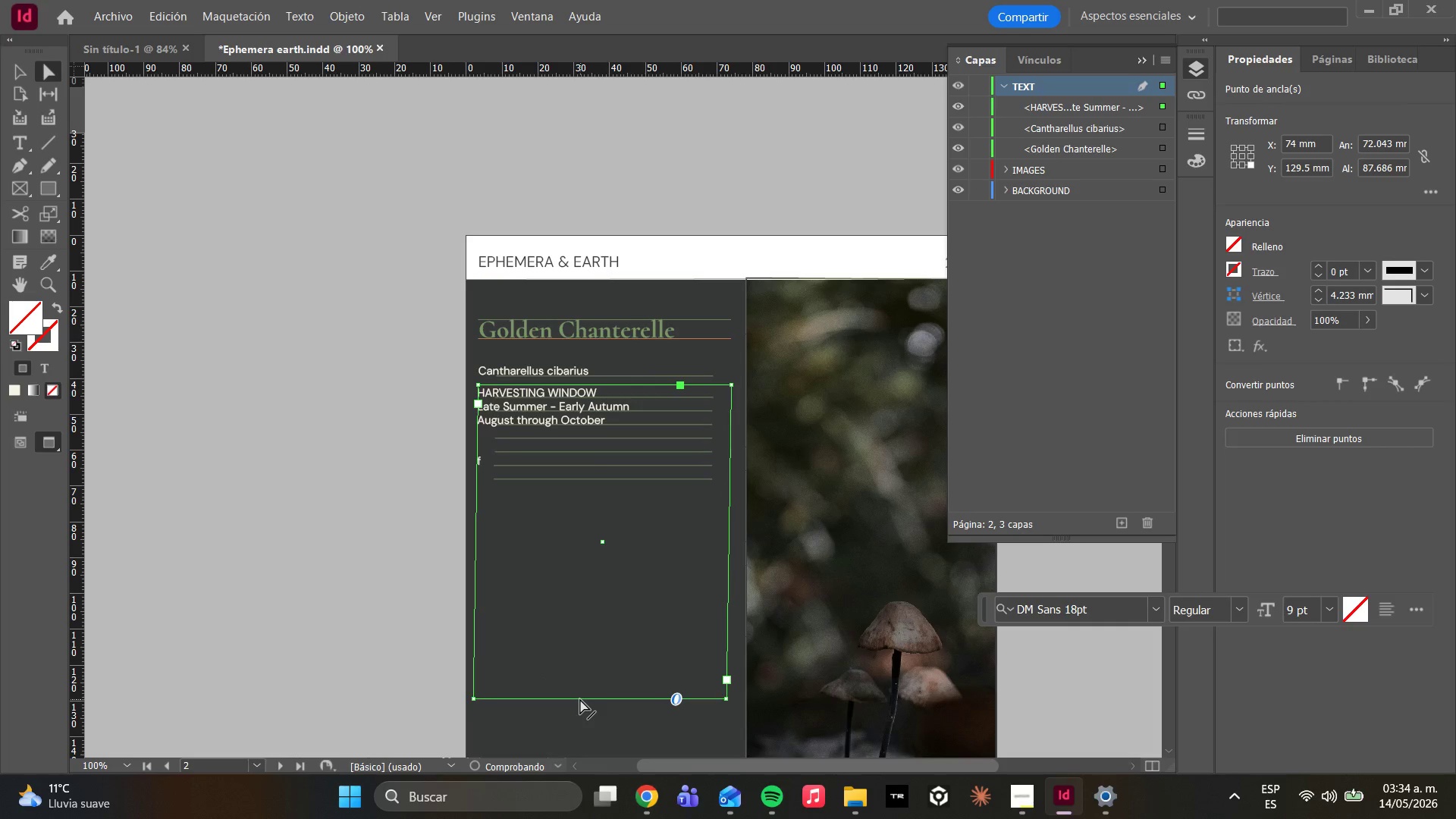 
hold_key(key=ShiftLeft, duration=0.94)
 